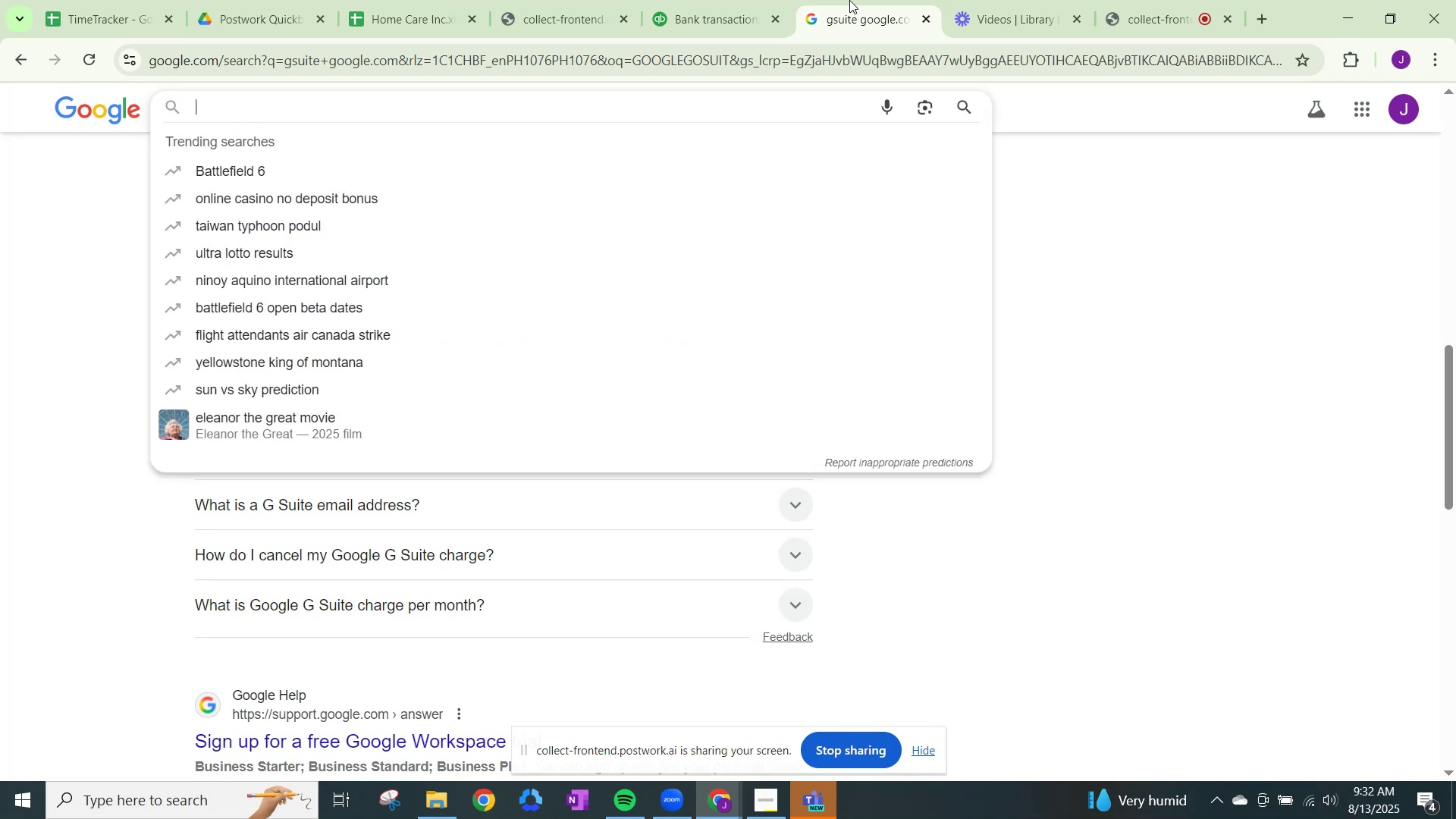 
key(Control+H)
 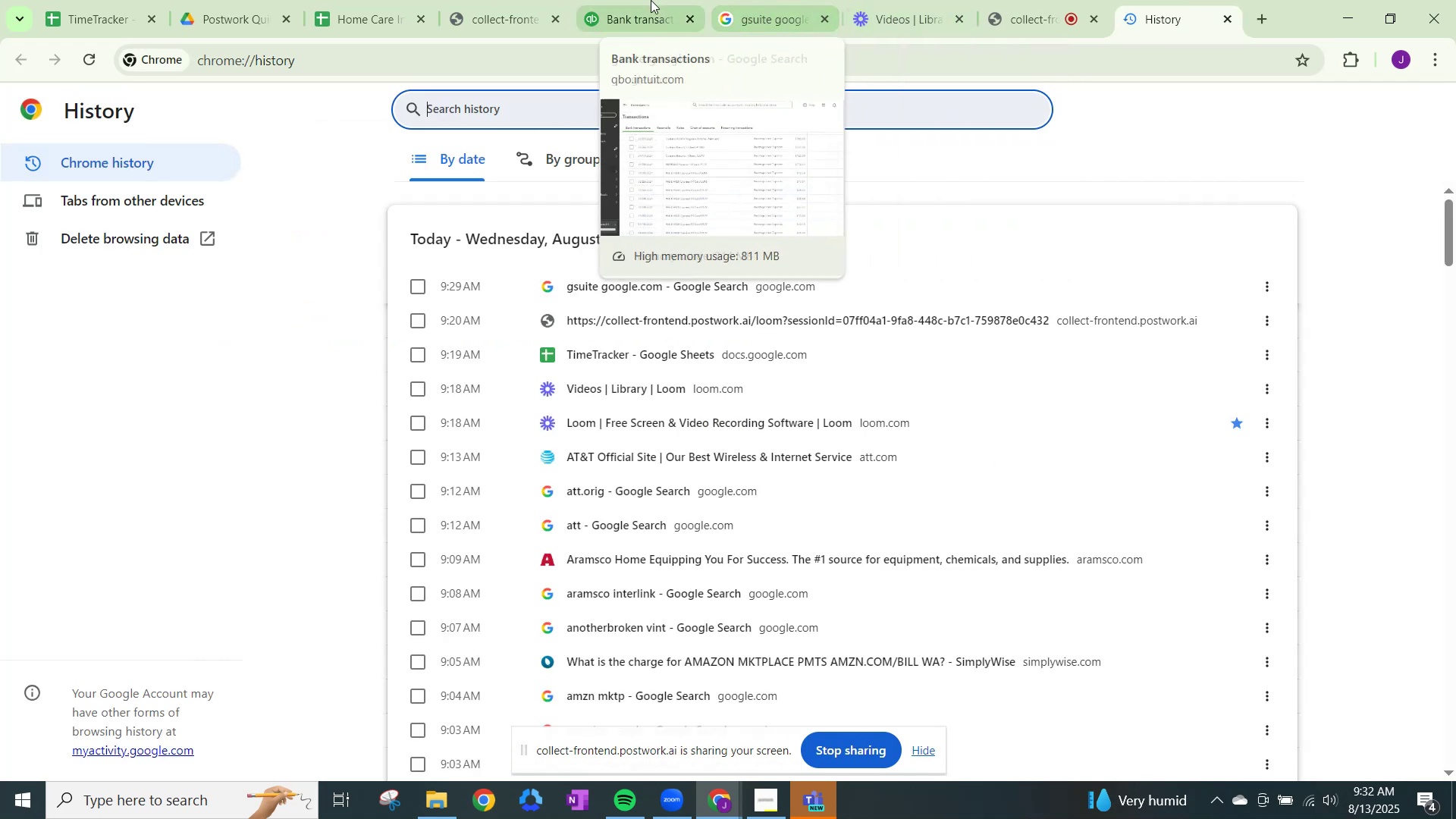 
left_click([780, 4])
 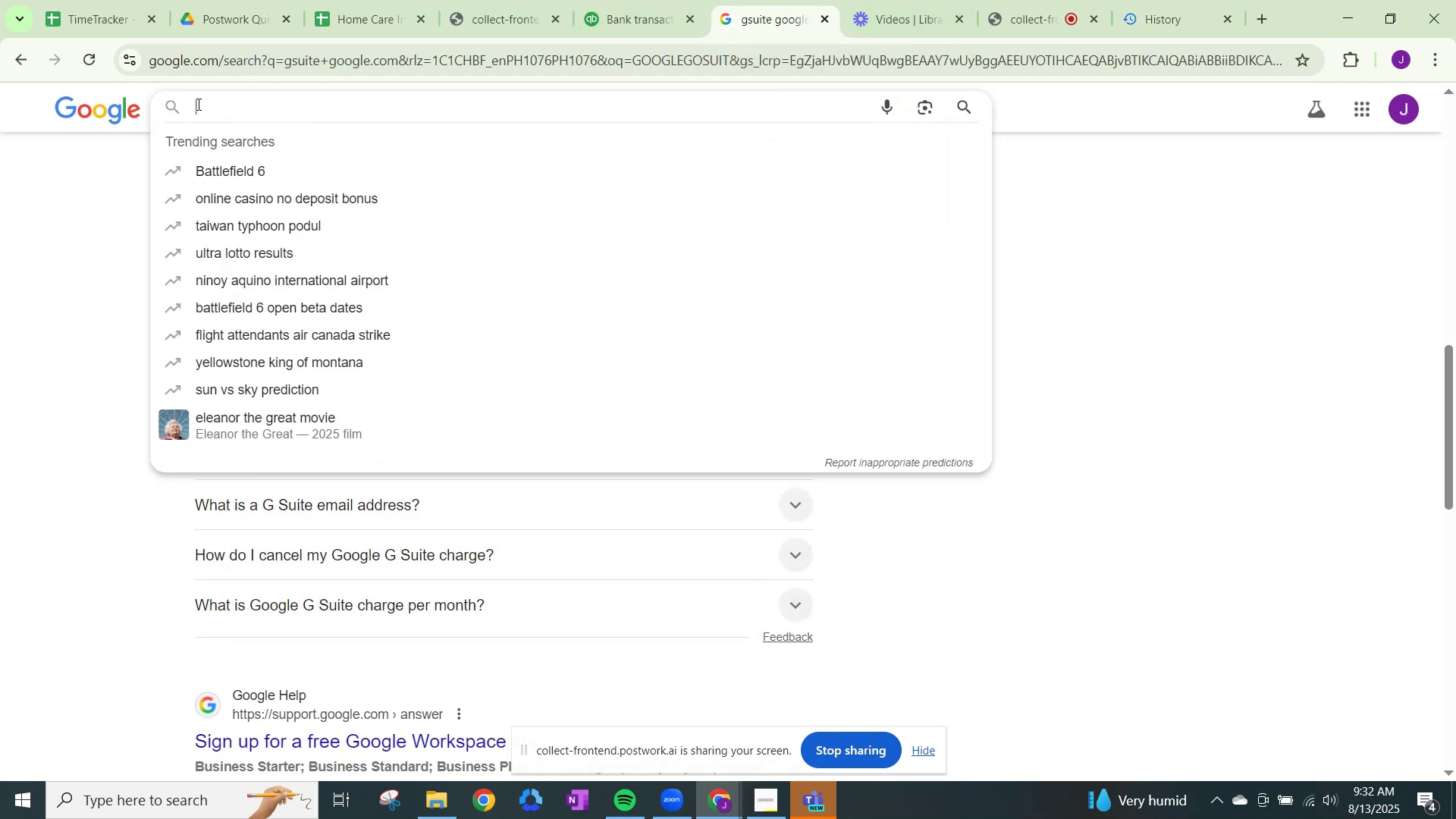 
key(H)
 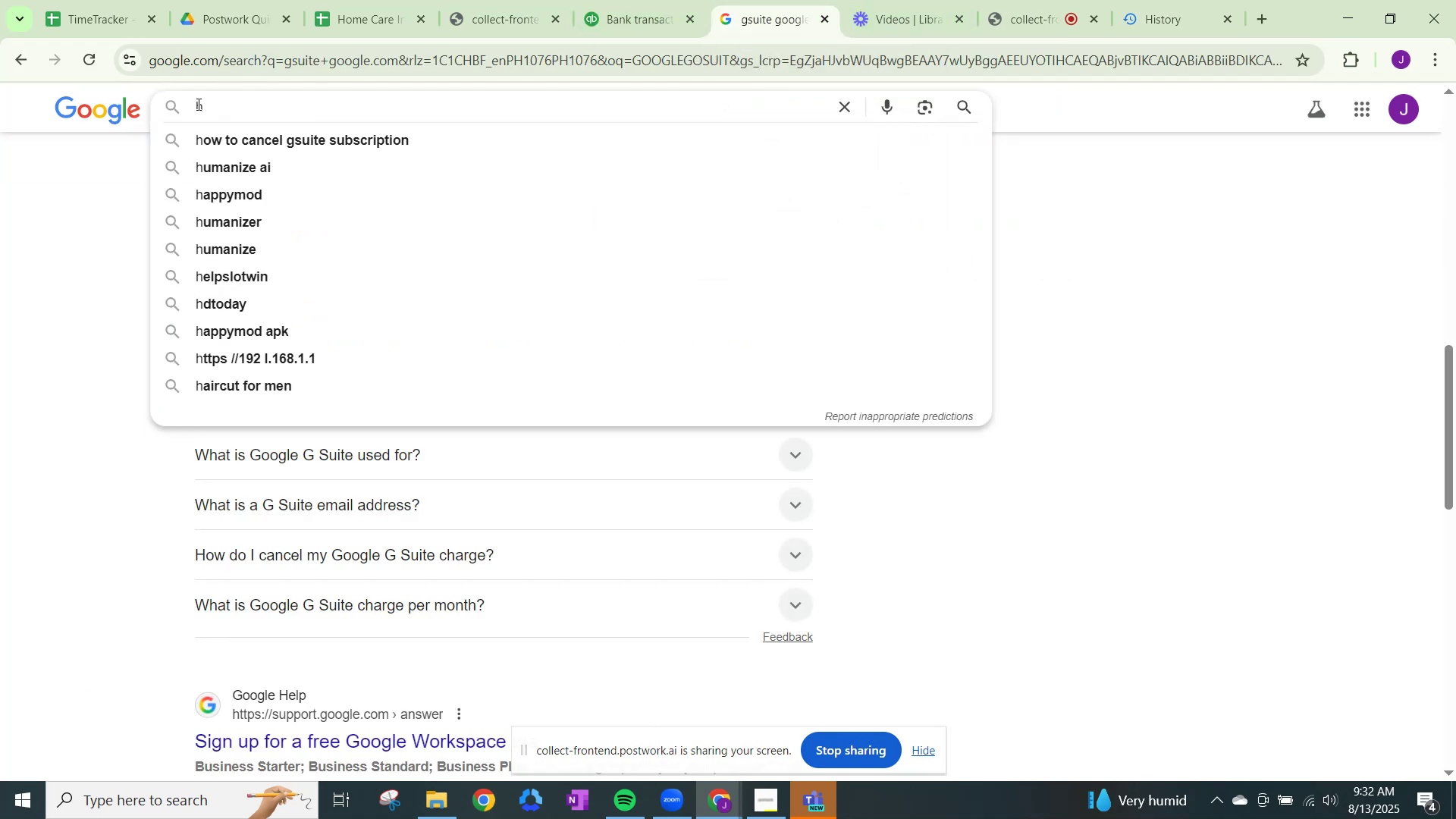 
key(Period)
 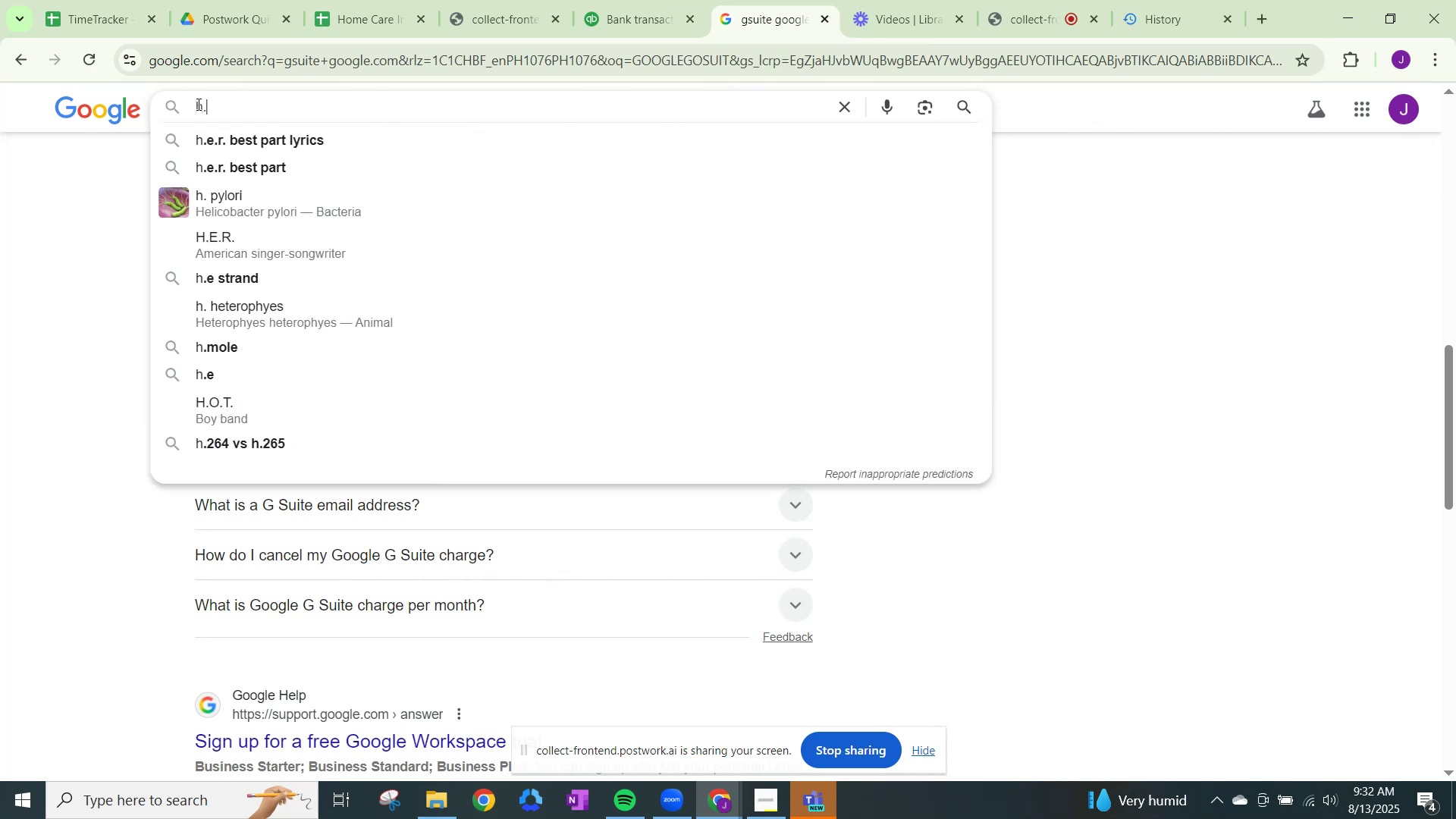 
key(E)
 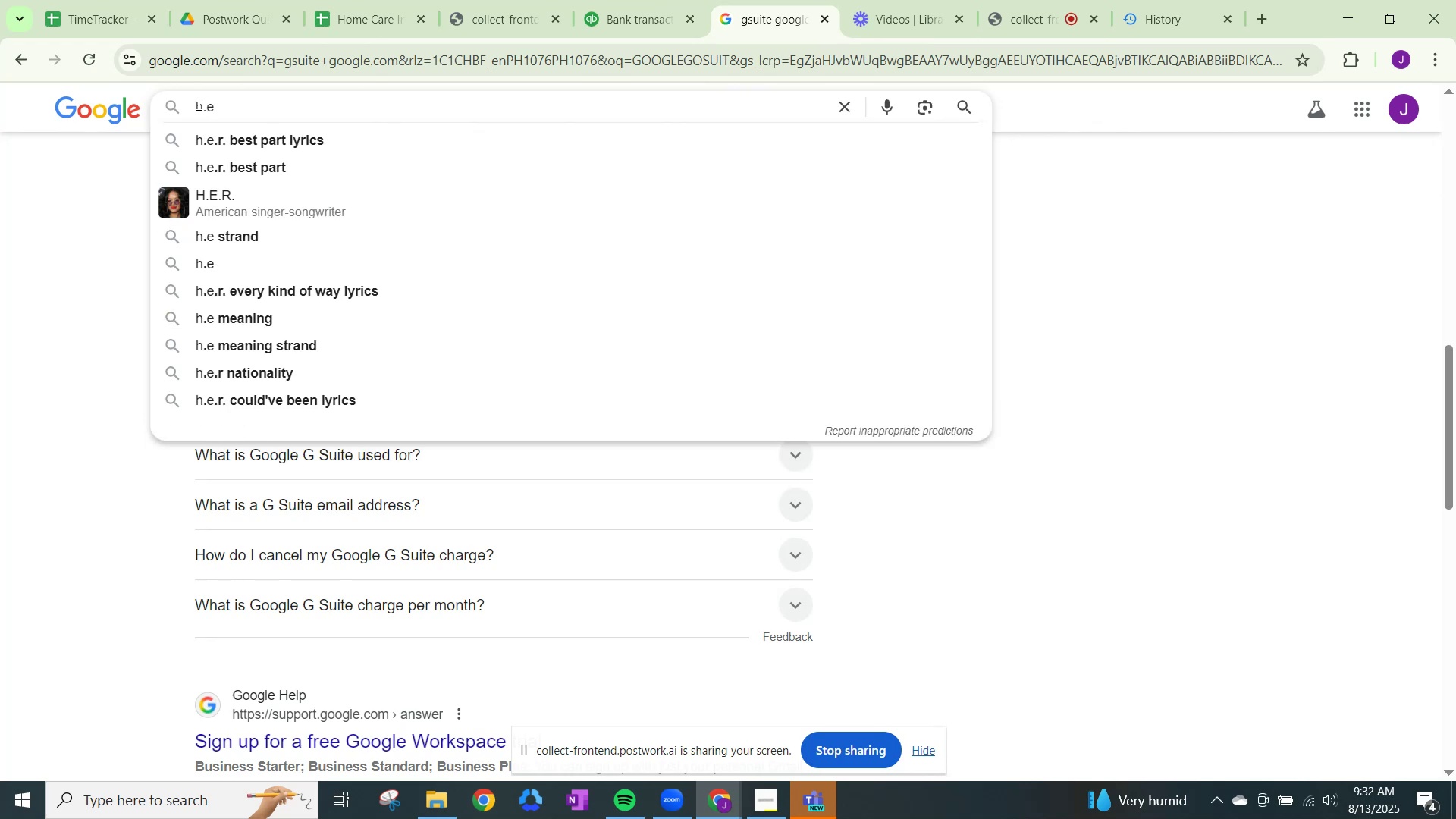 
key(Period)
 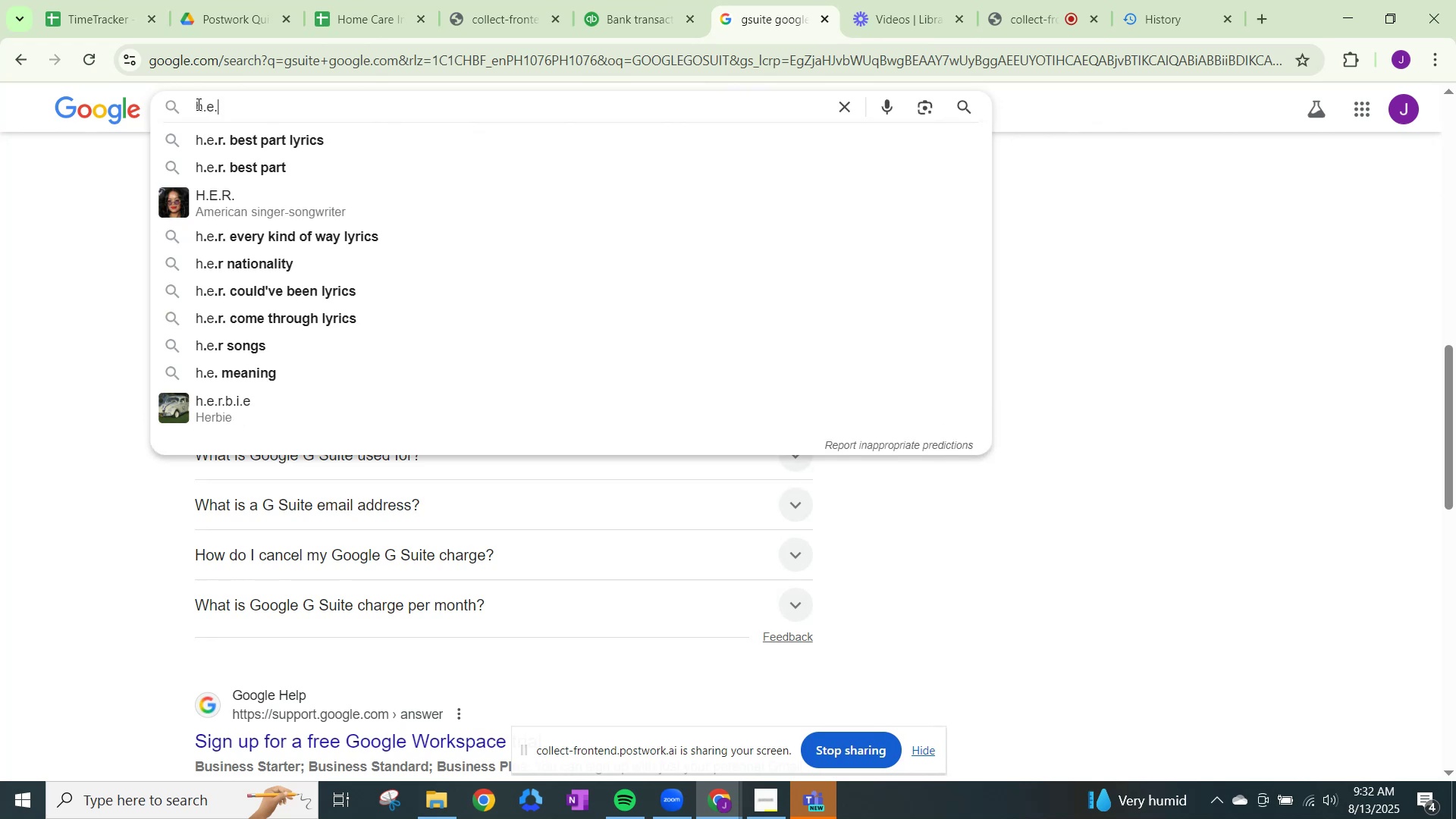 
key(B)
 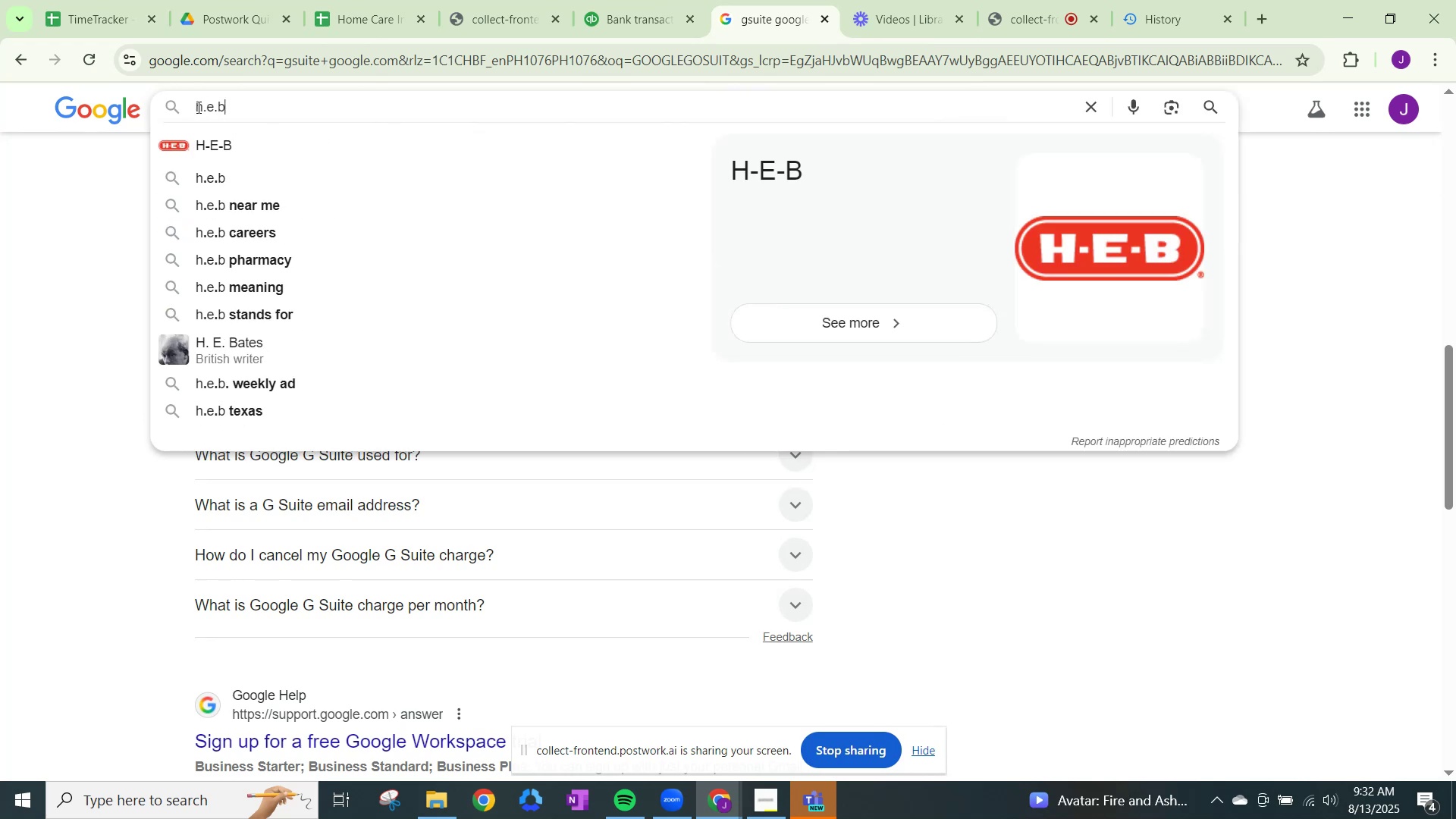 
left_click([216, 184])
 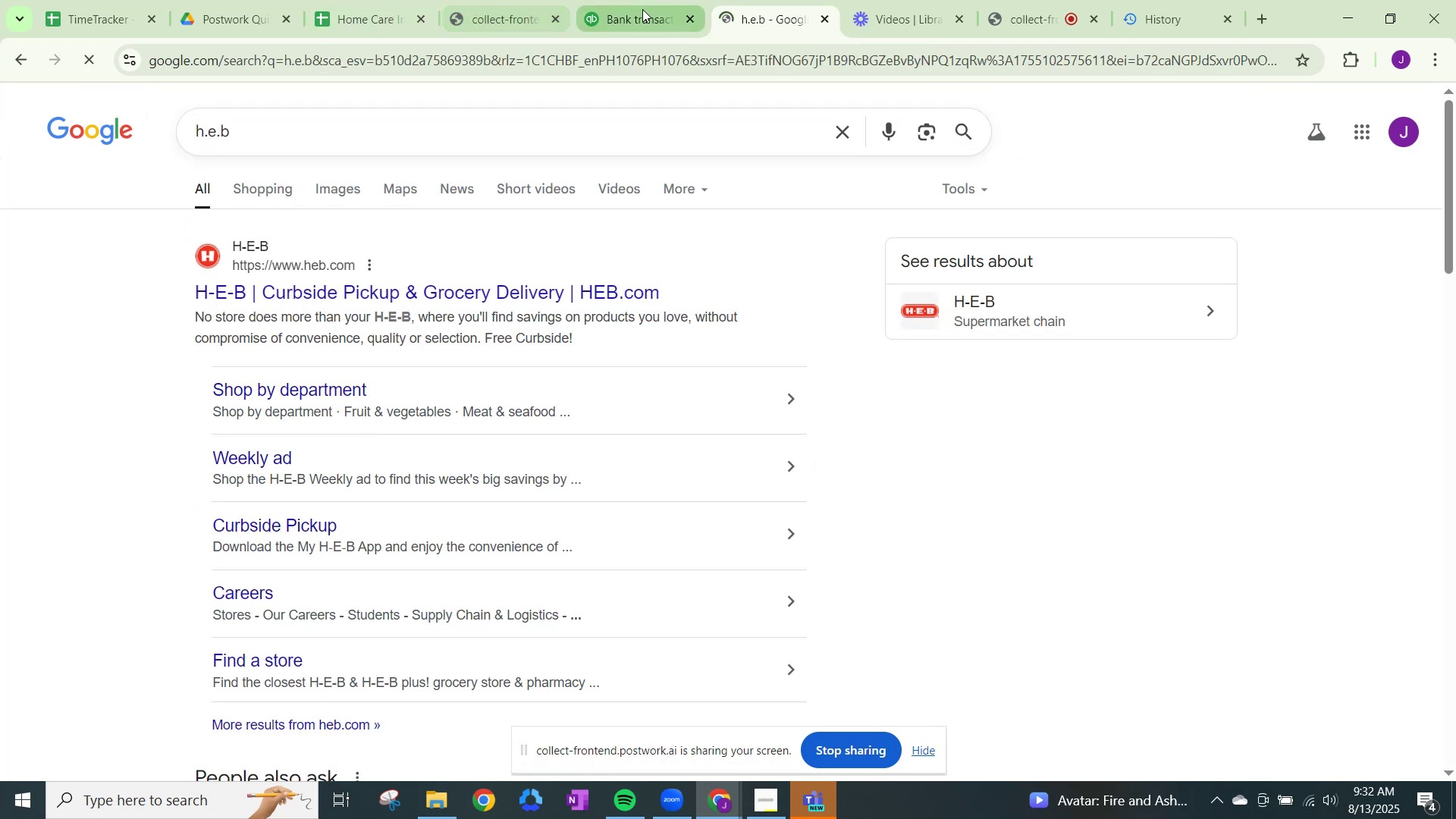 
left_click([645, 9])
 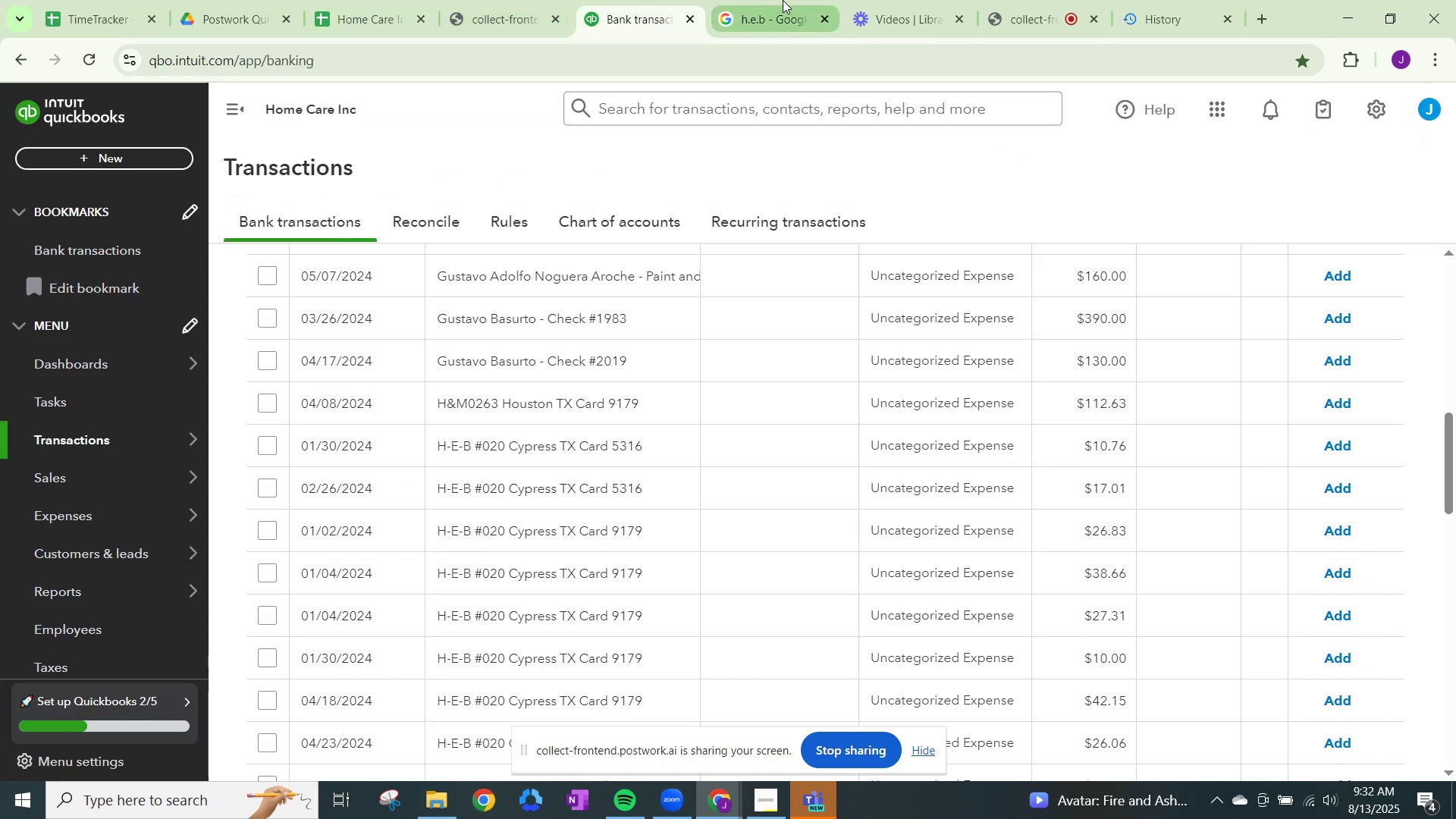 
left_click([793, 2])
 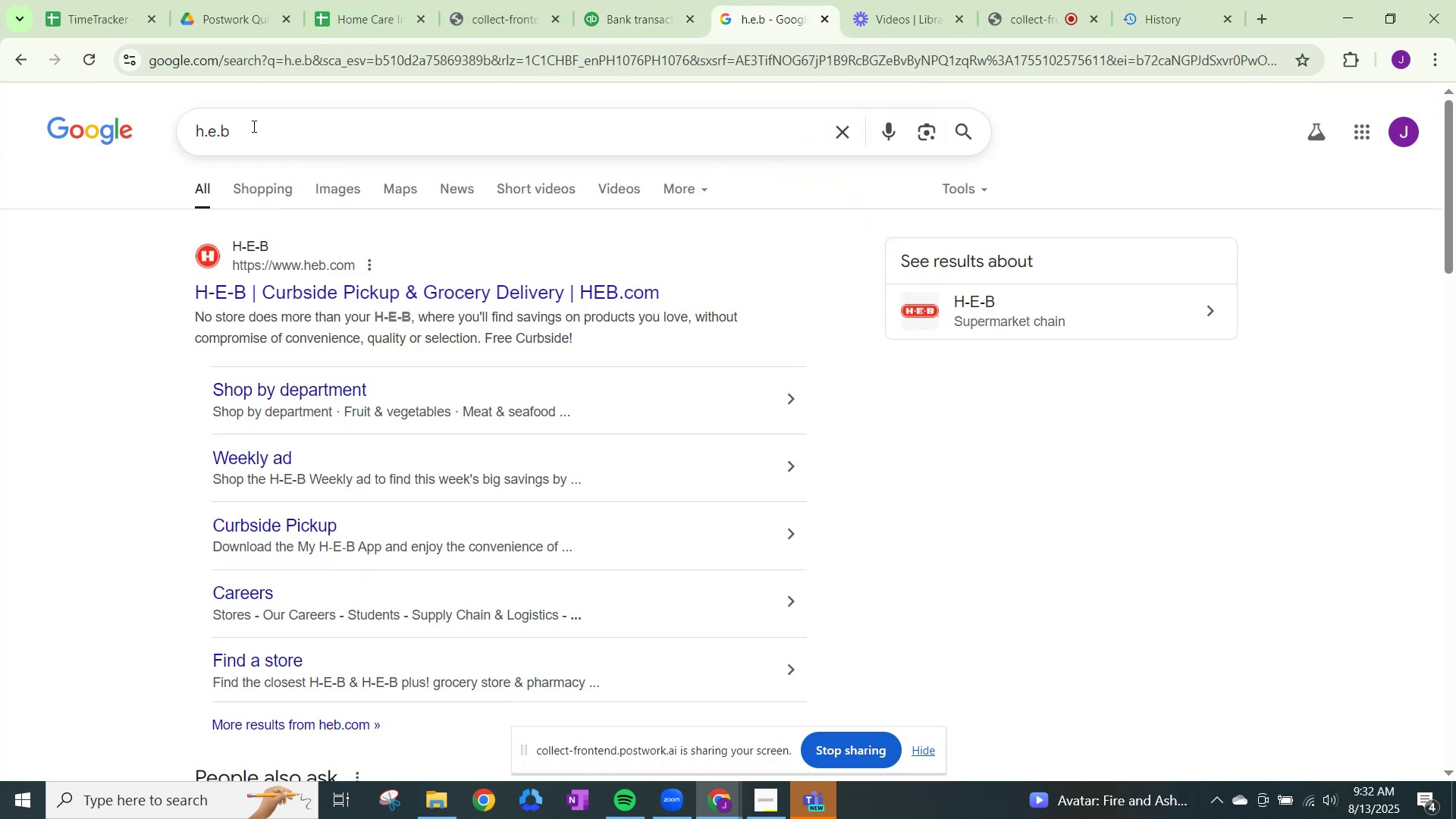 
left_click_drag(start_coordinate=[252, 126], to_coordinate=[74, 111])
 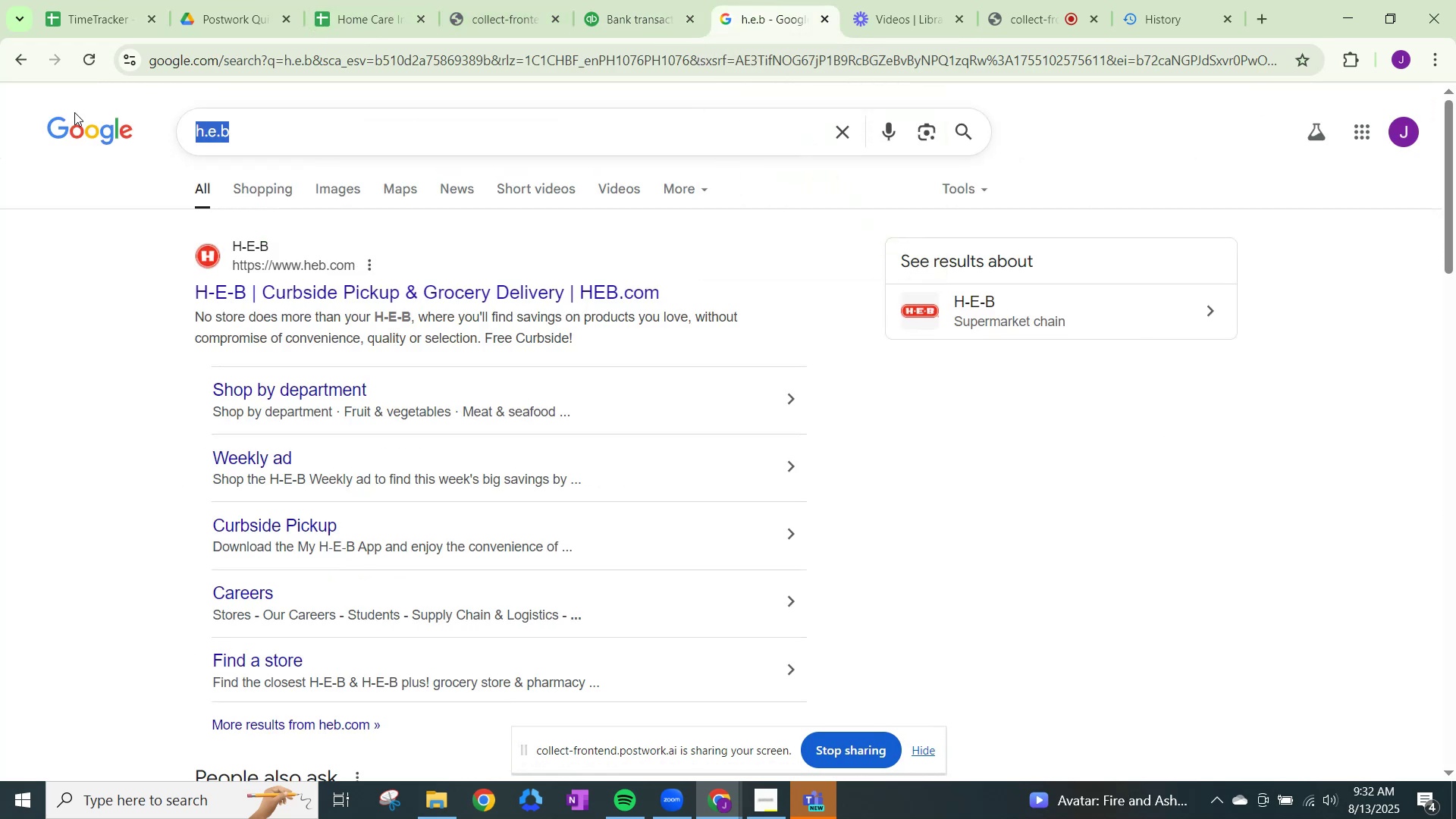 
key(Shift+H)
 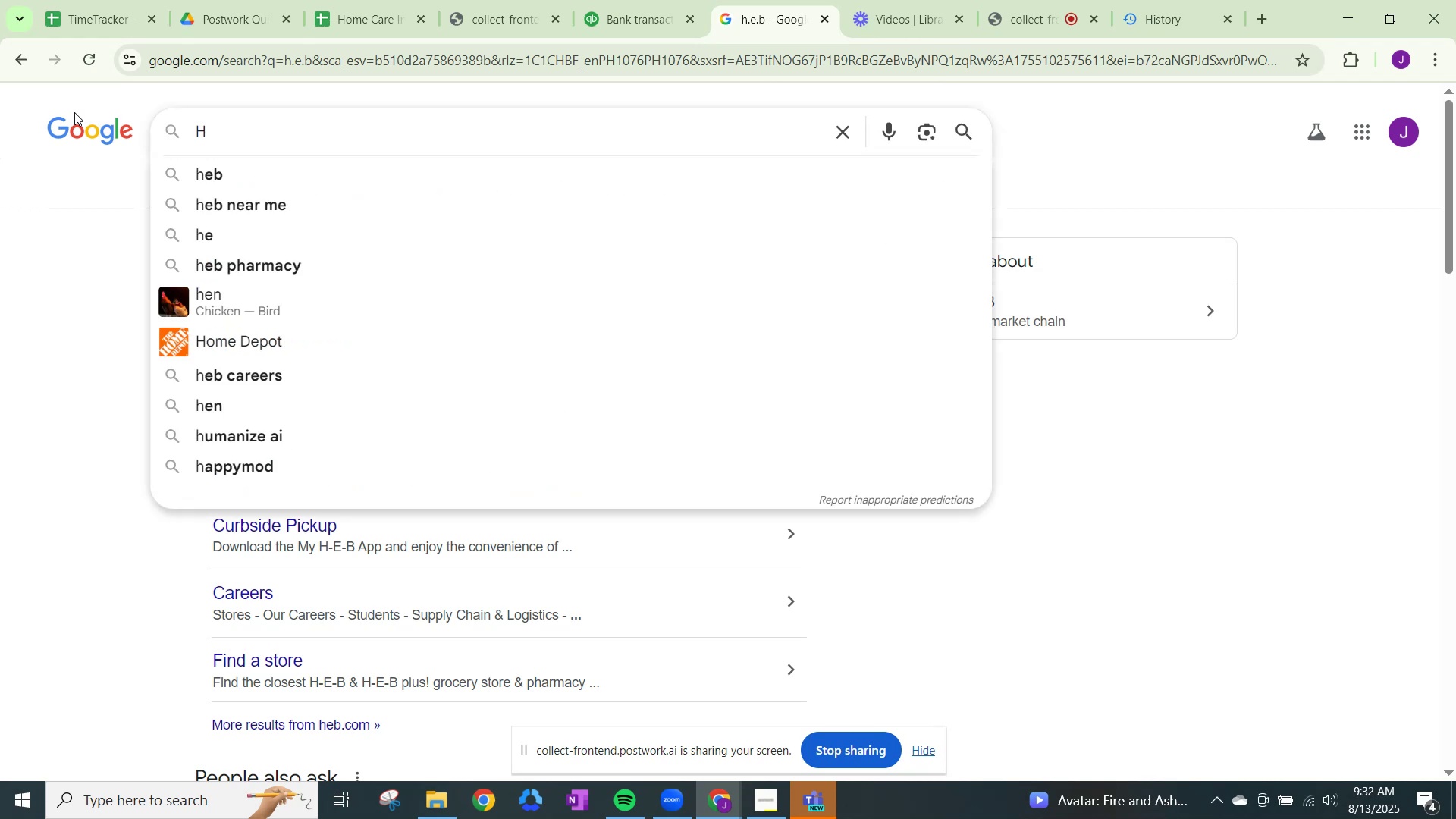 
key(Minus)
 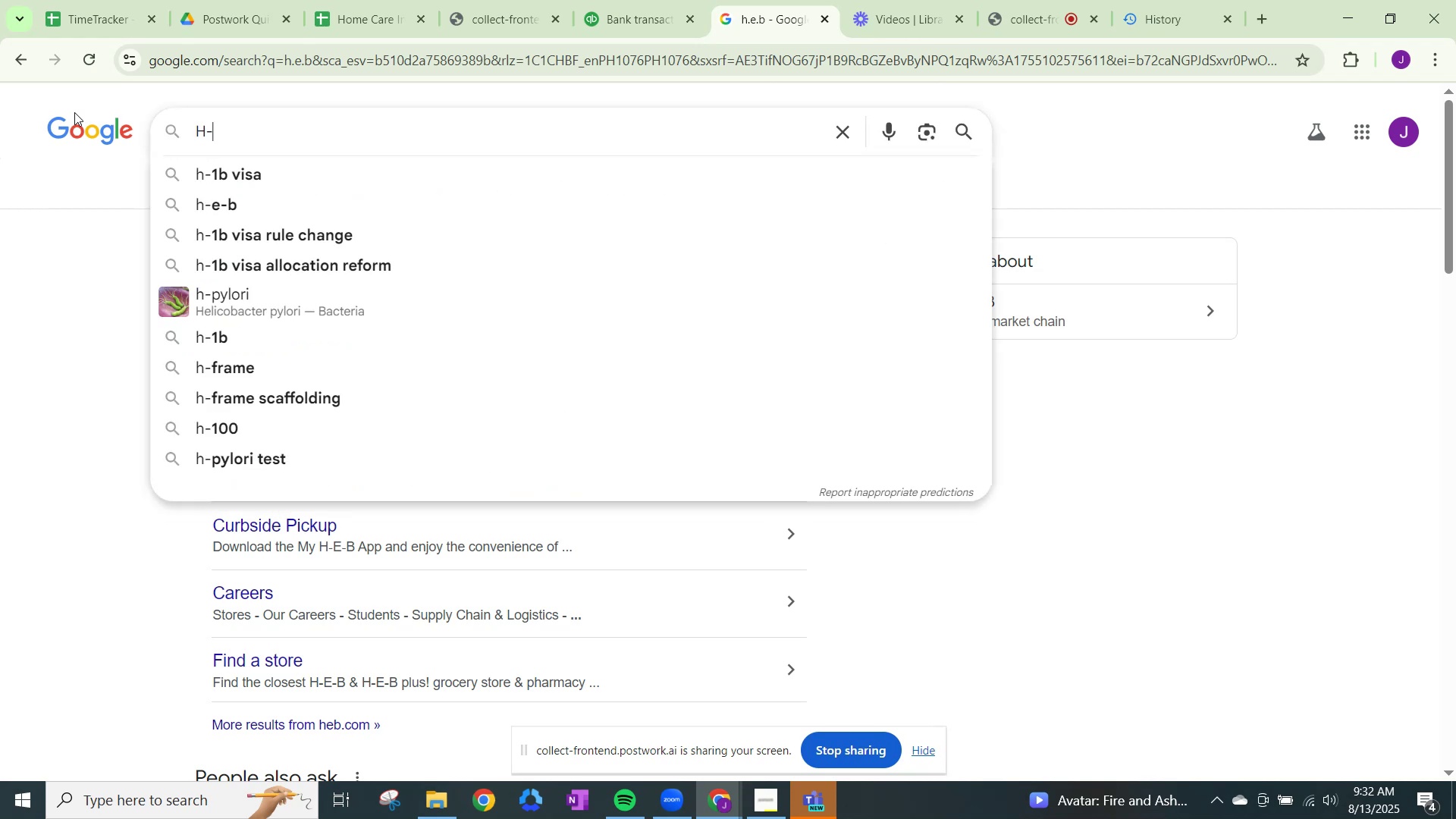 
key(Shift+E)
 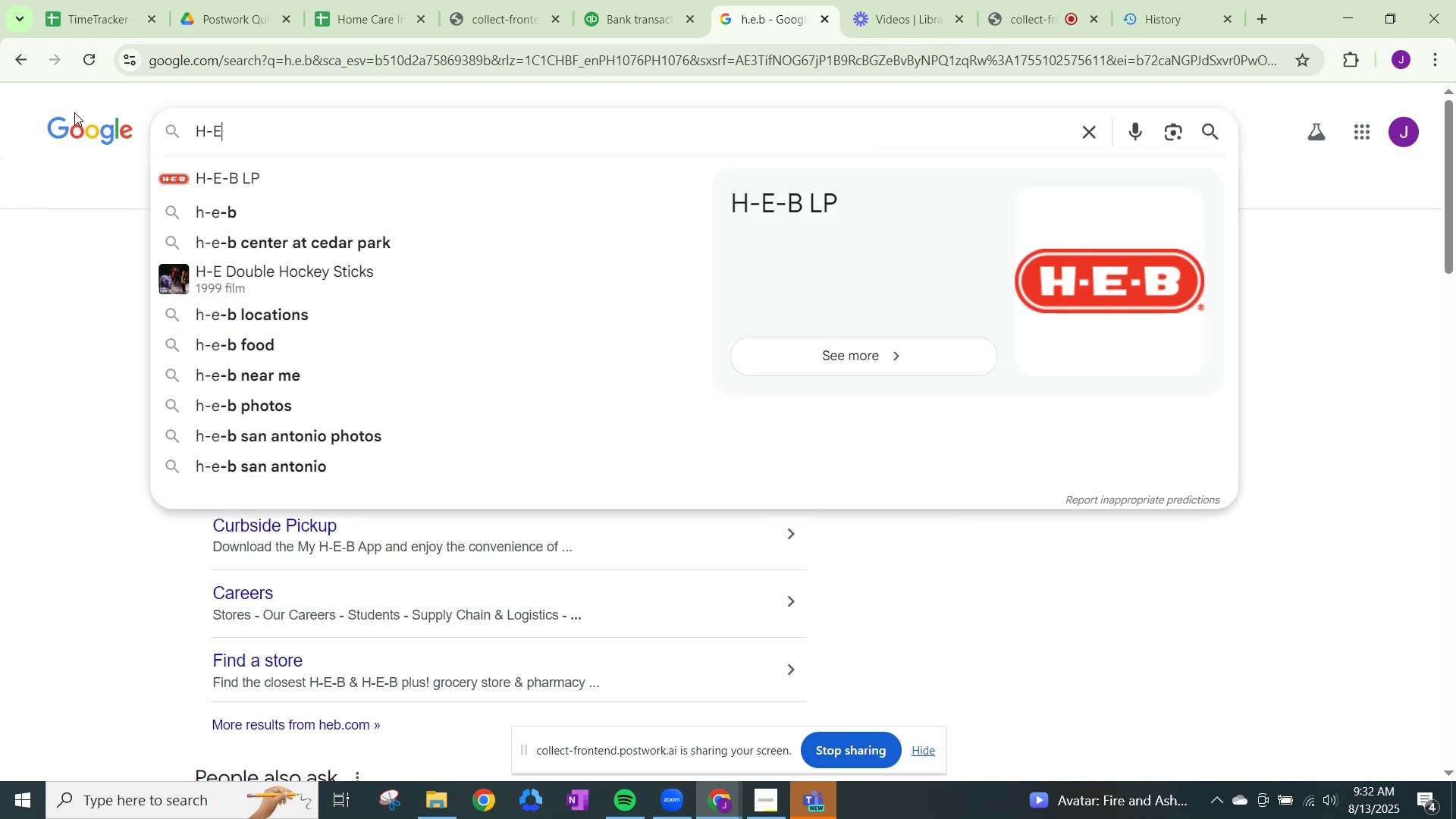 
key(Minus)
 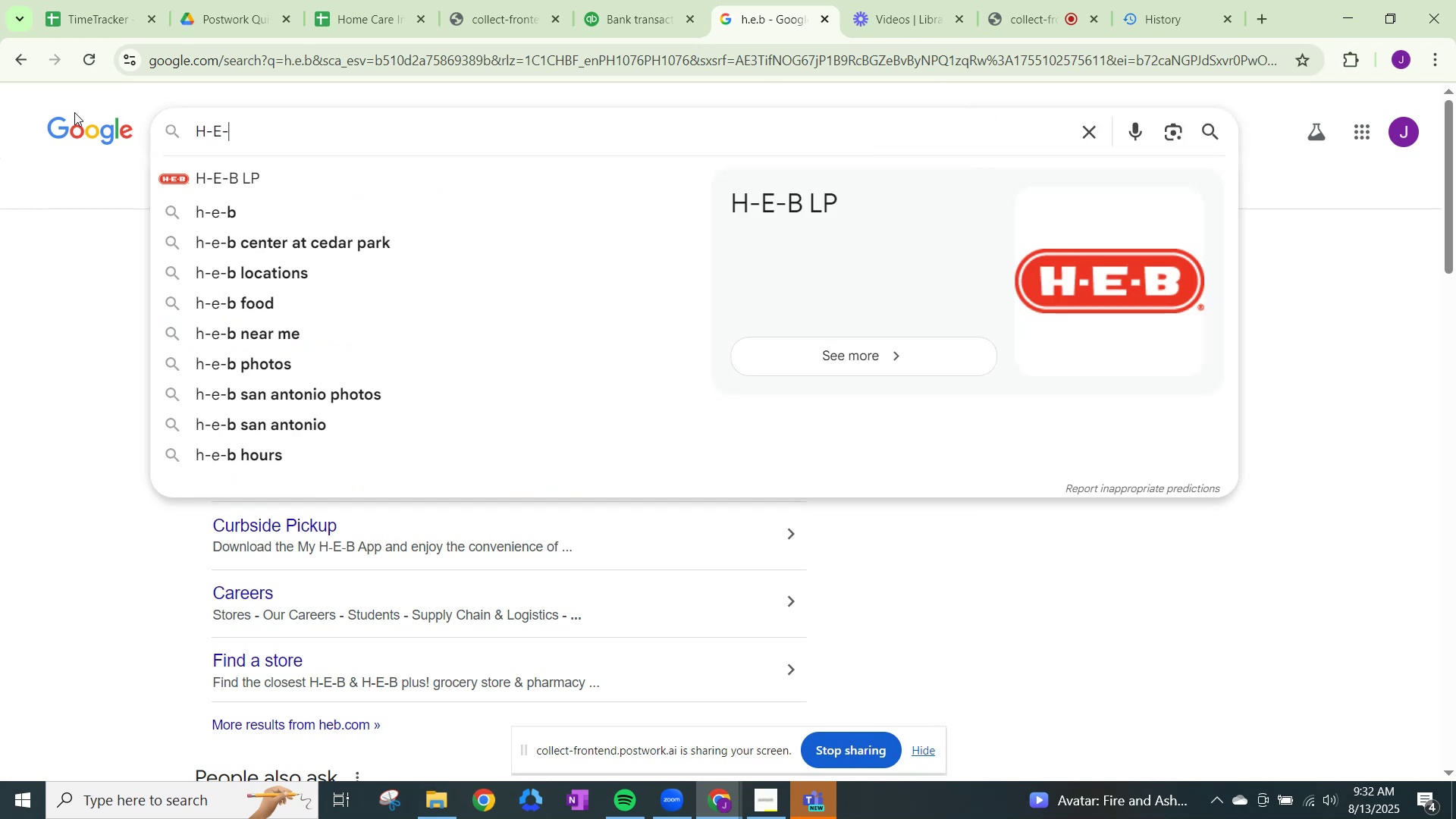 
key(Shift+B)
 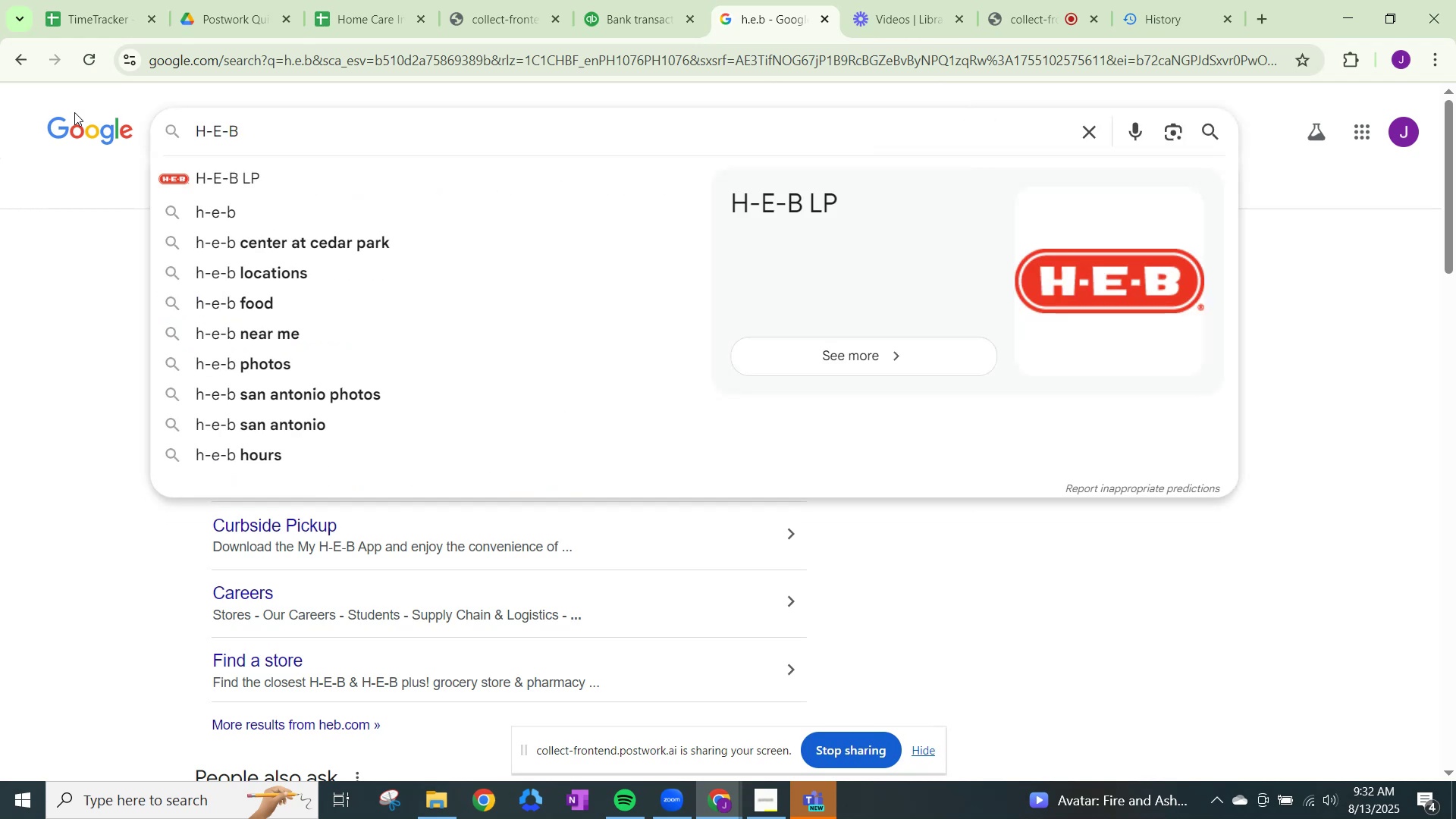 
key(Enter)
 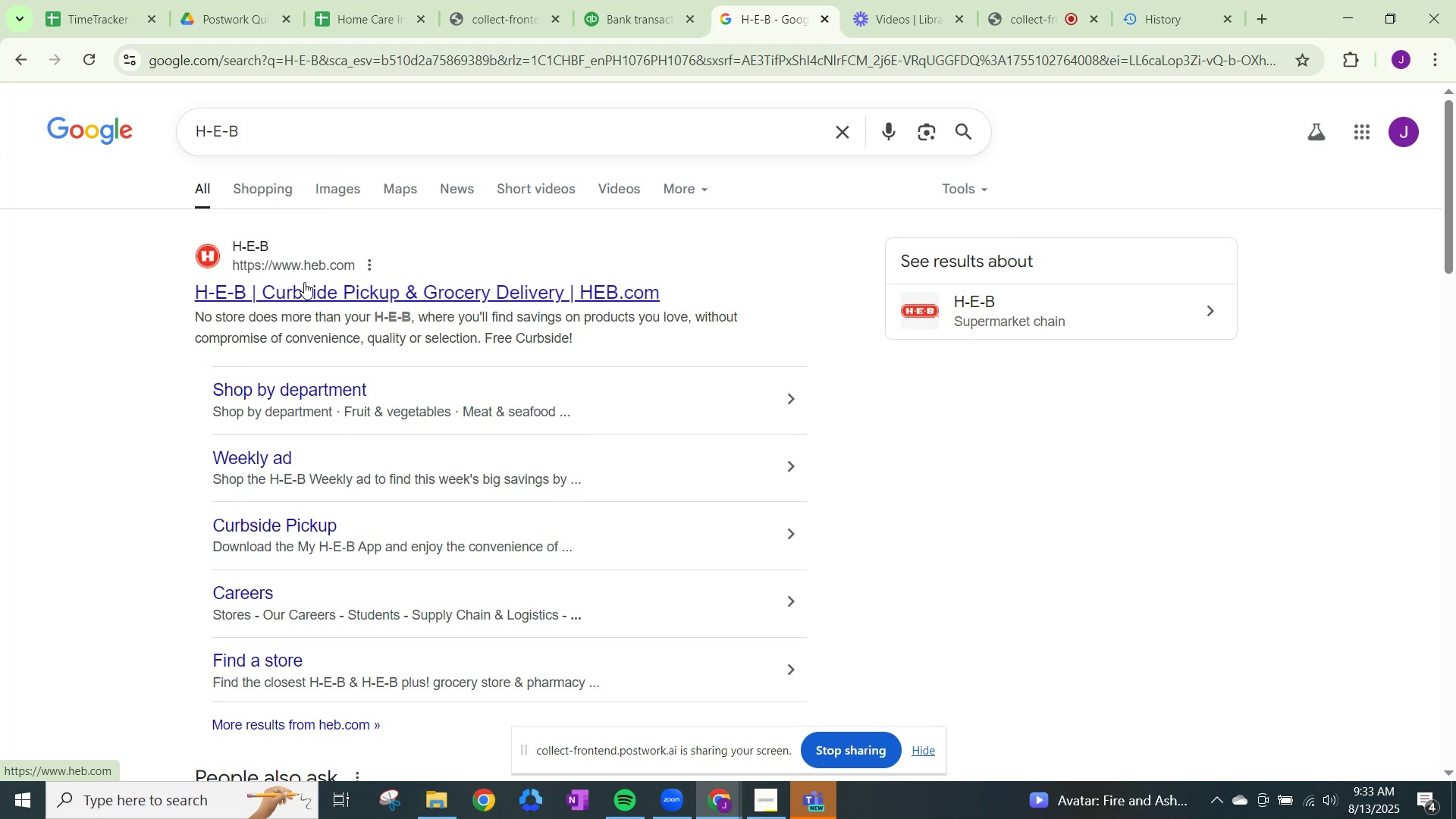 
wait(12.41)
 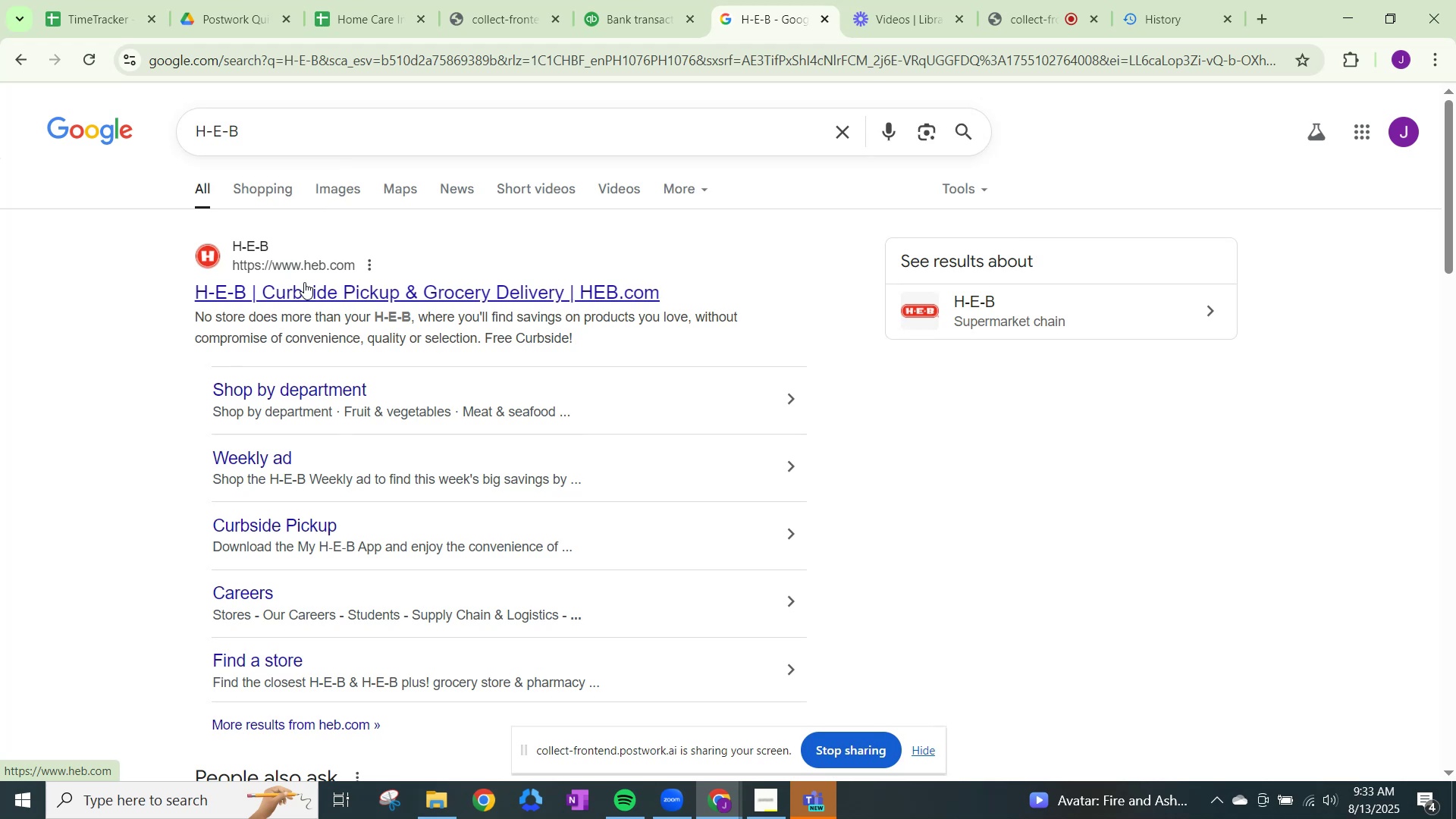 
scroll: coordinate [303, 284], scroll_direction: down, amount: 3.0
 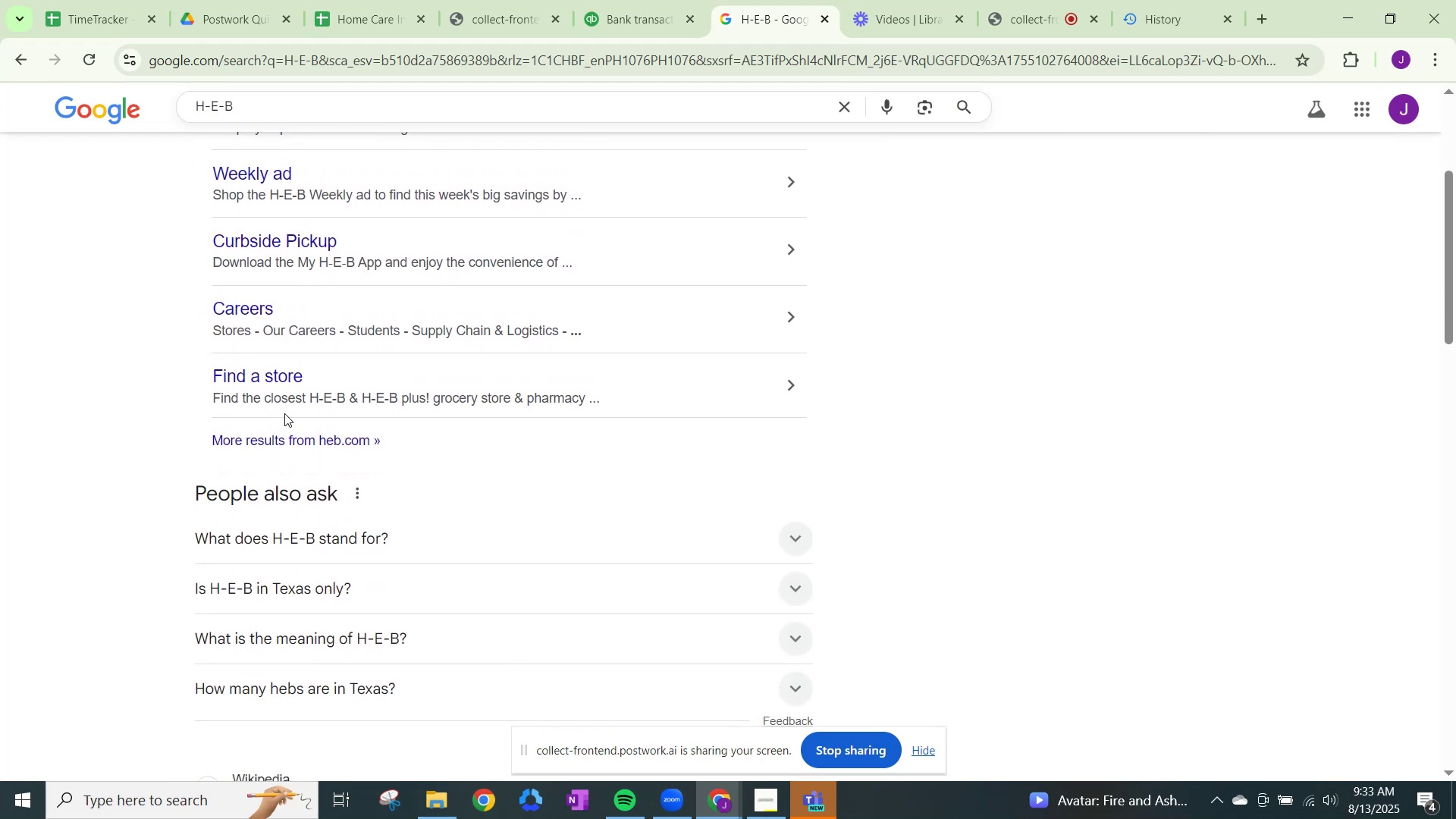 
scroll: coordinate [284, 413], scroll_direction: up, amount: 3.0
 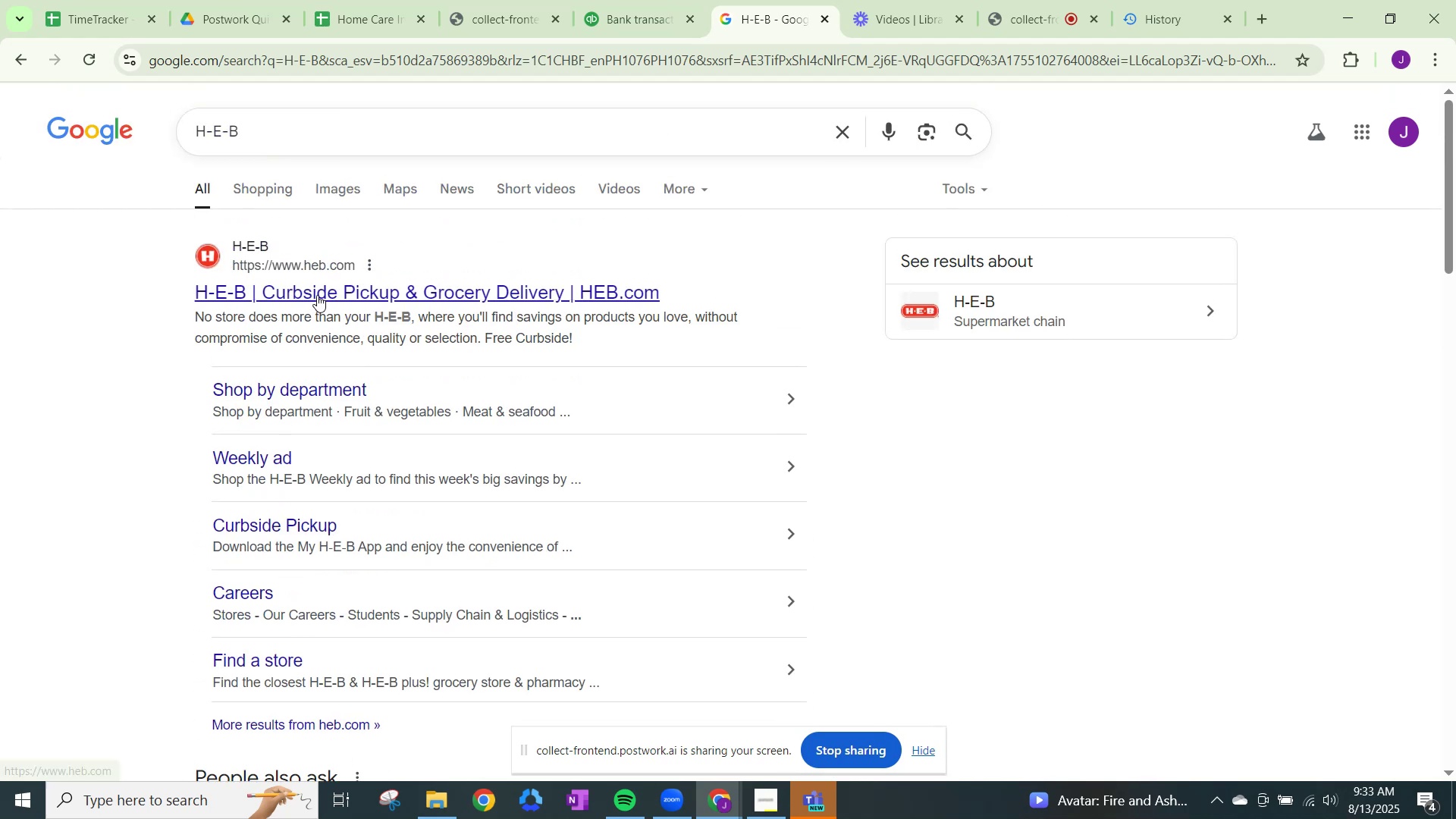 
left_click([322, 285])
 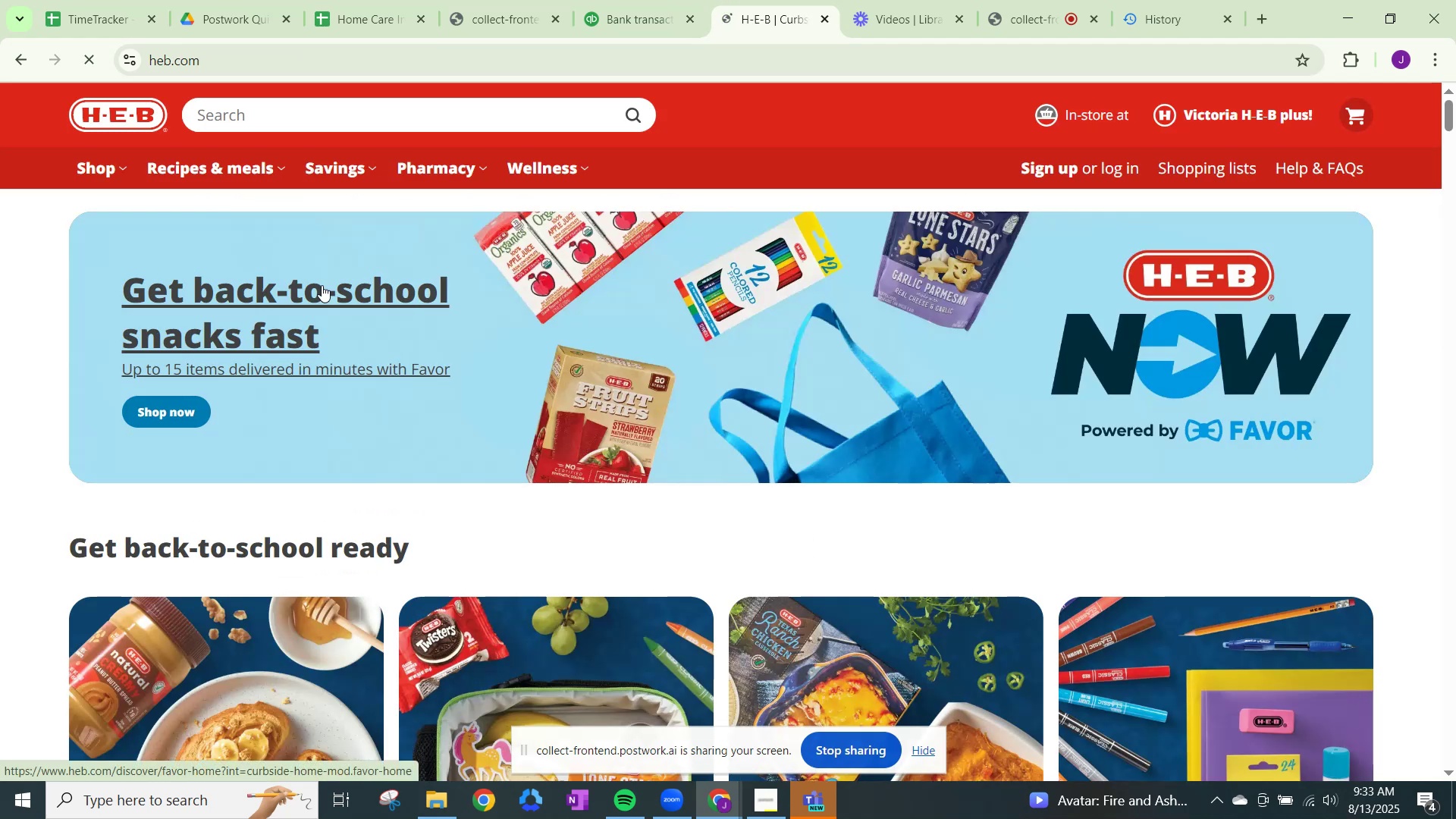 
scroll: coordinate [442, 496], scroll_direction: down, amount: 62.0
 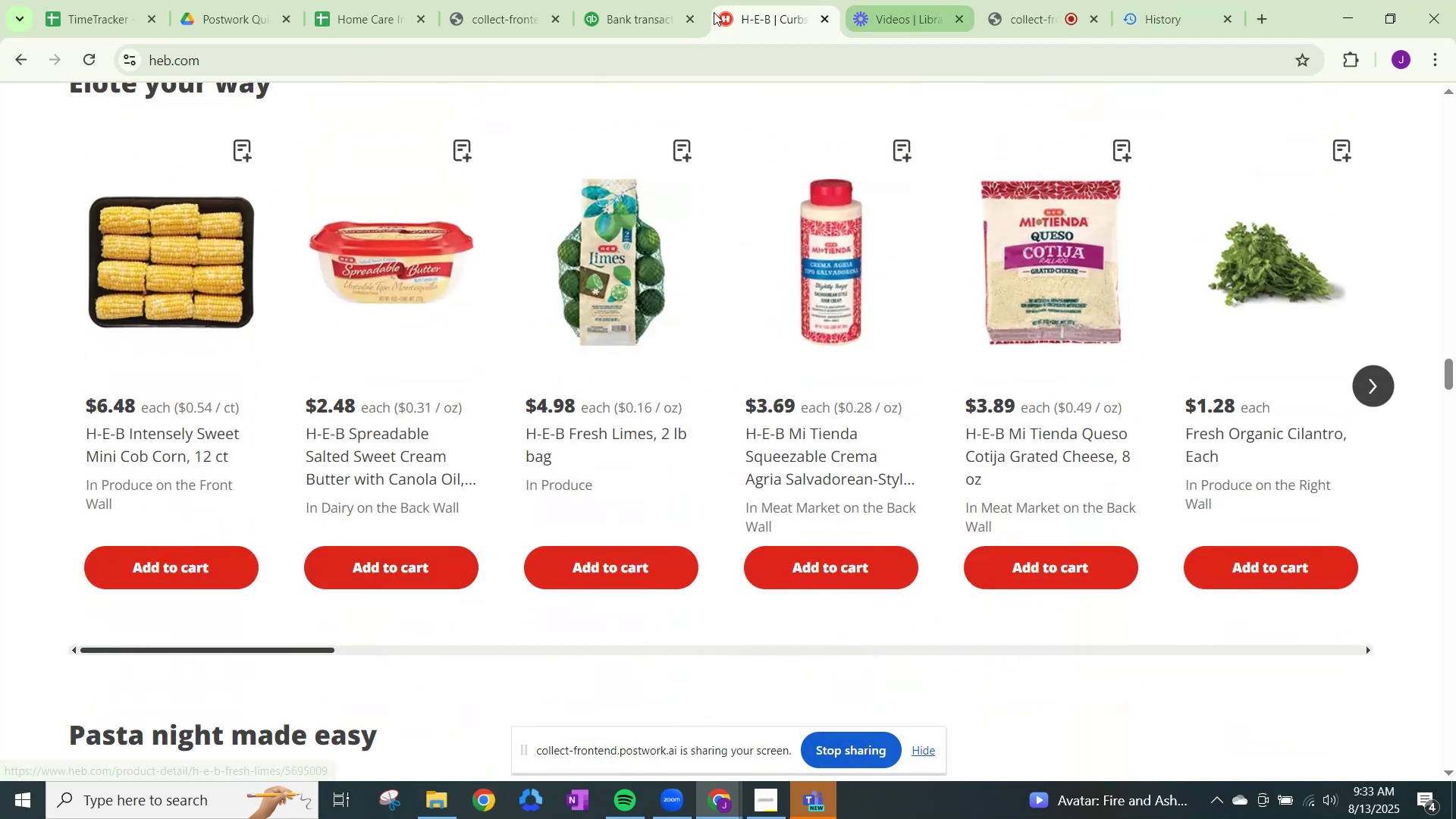 
left_click([631, 11])
 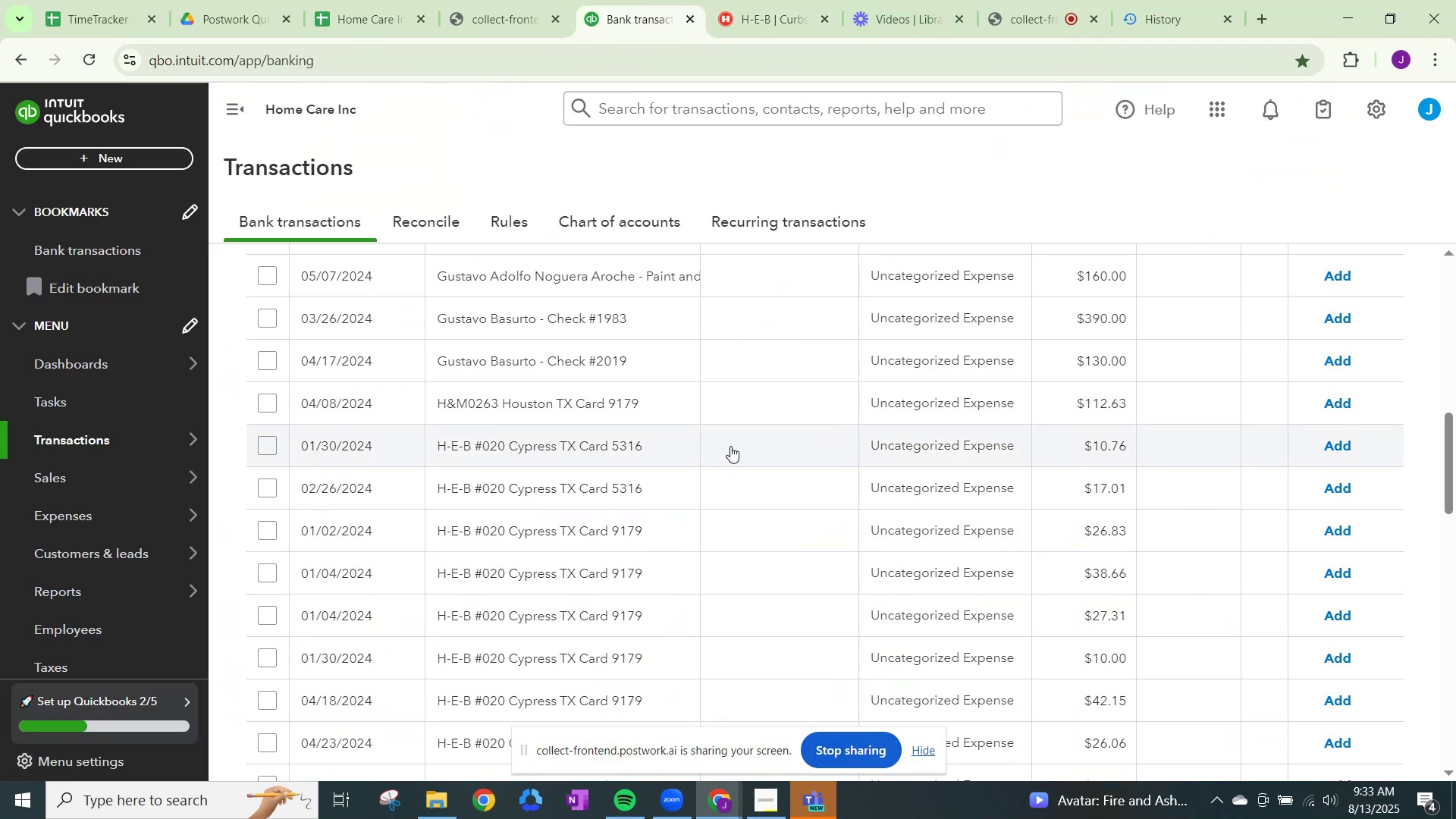 
scroll: coordinate [730, 446], scroll_direction: down, amount: 3.0
 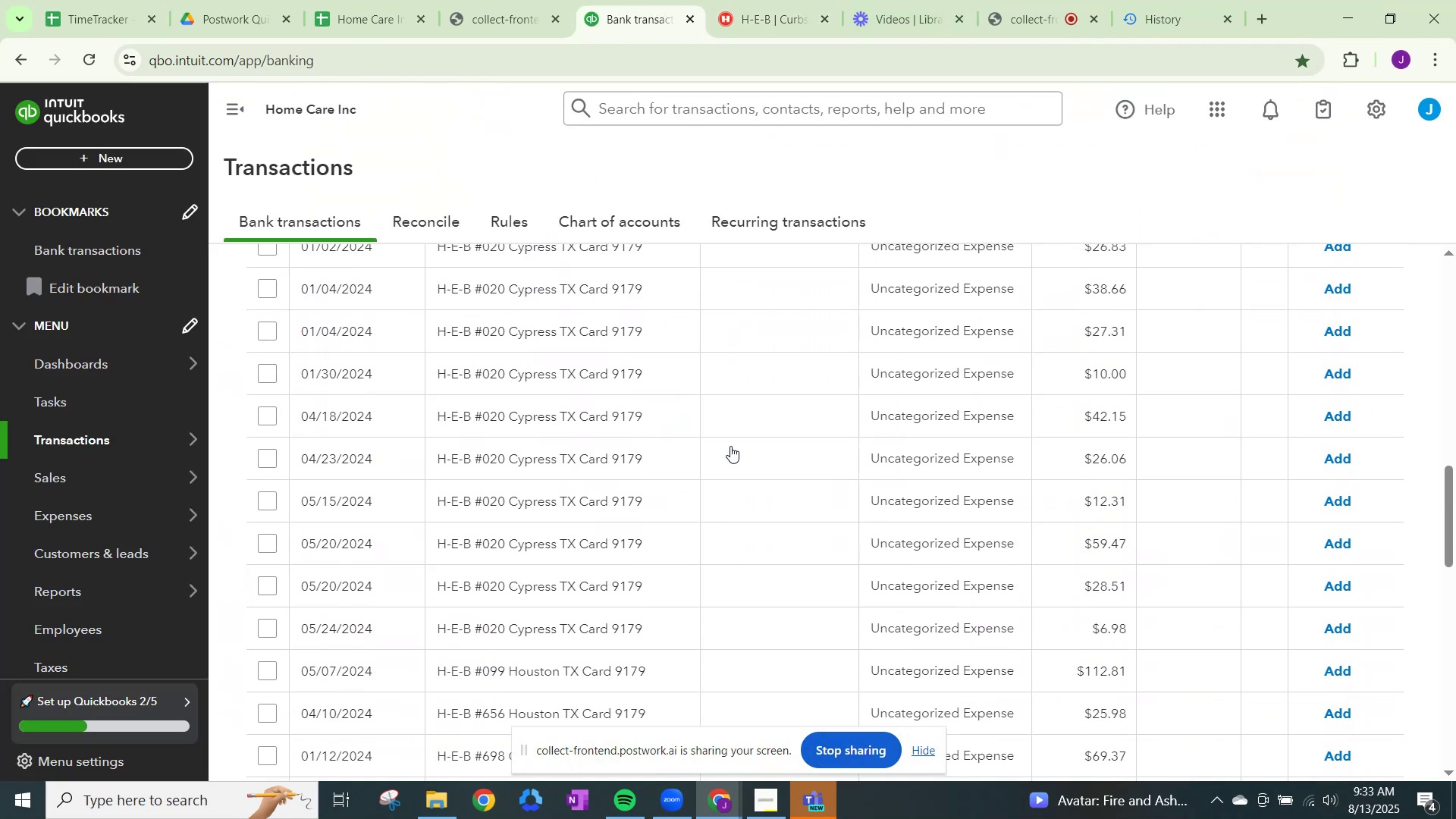 
scroll: coordinate [730, 446], scroll_direction: up, amount: 3.0
 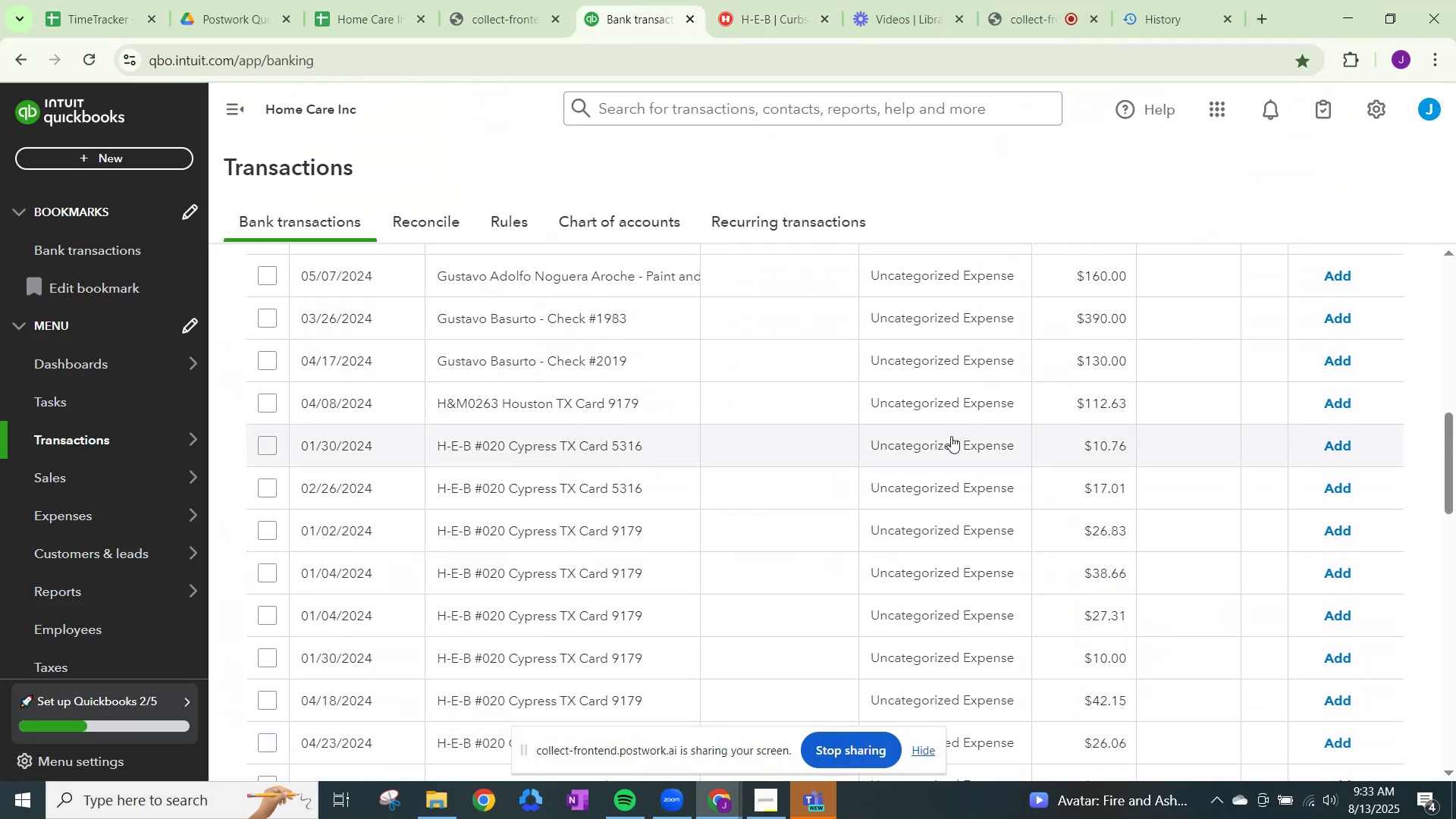 
left_click([951, 436])
 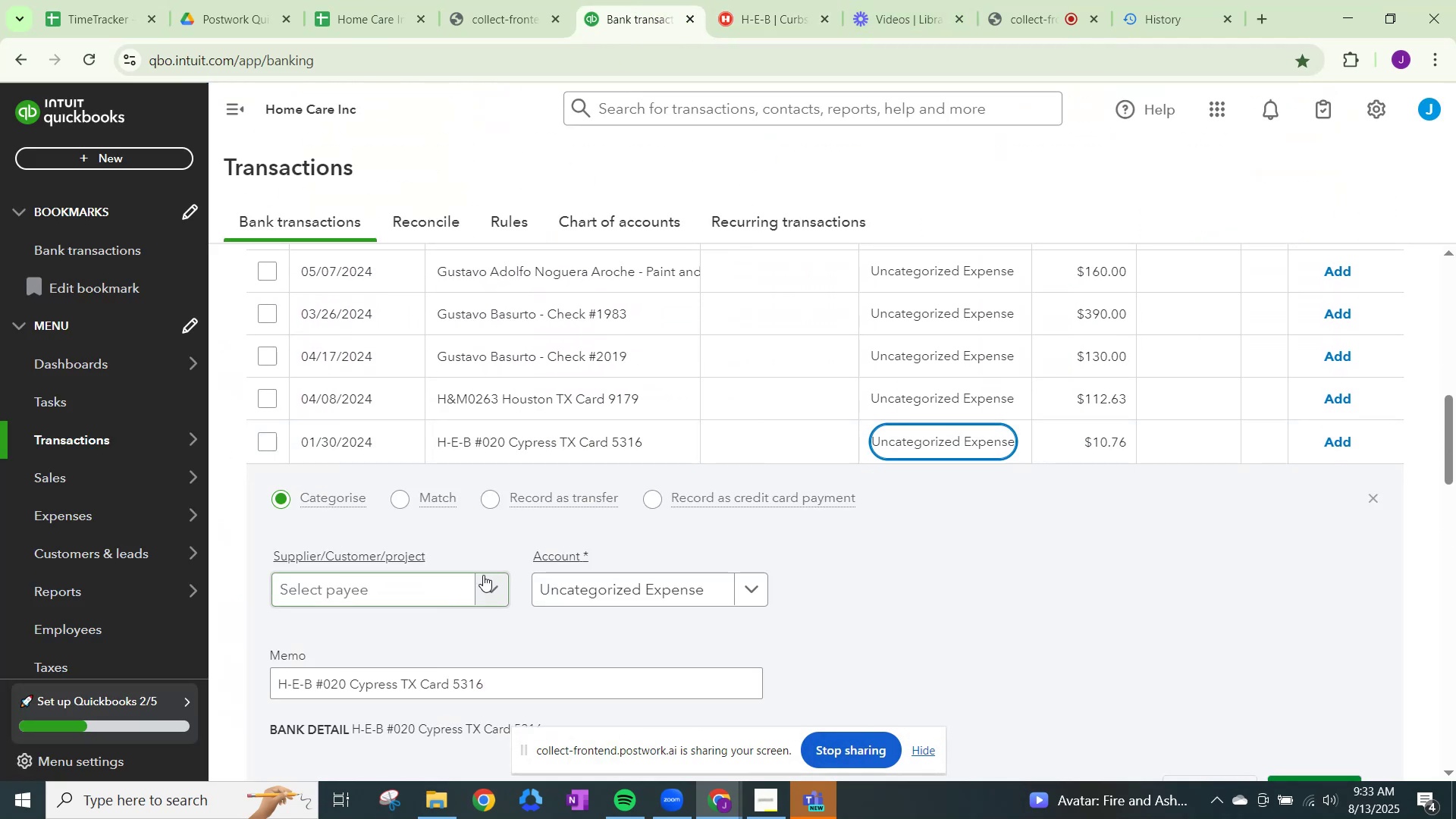 
left_click([485, 579])
 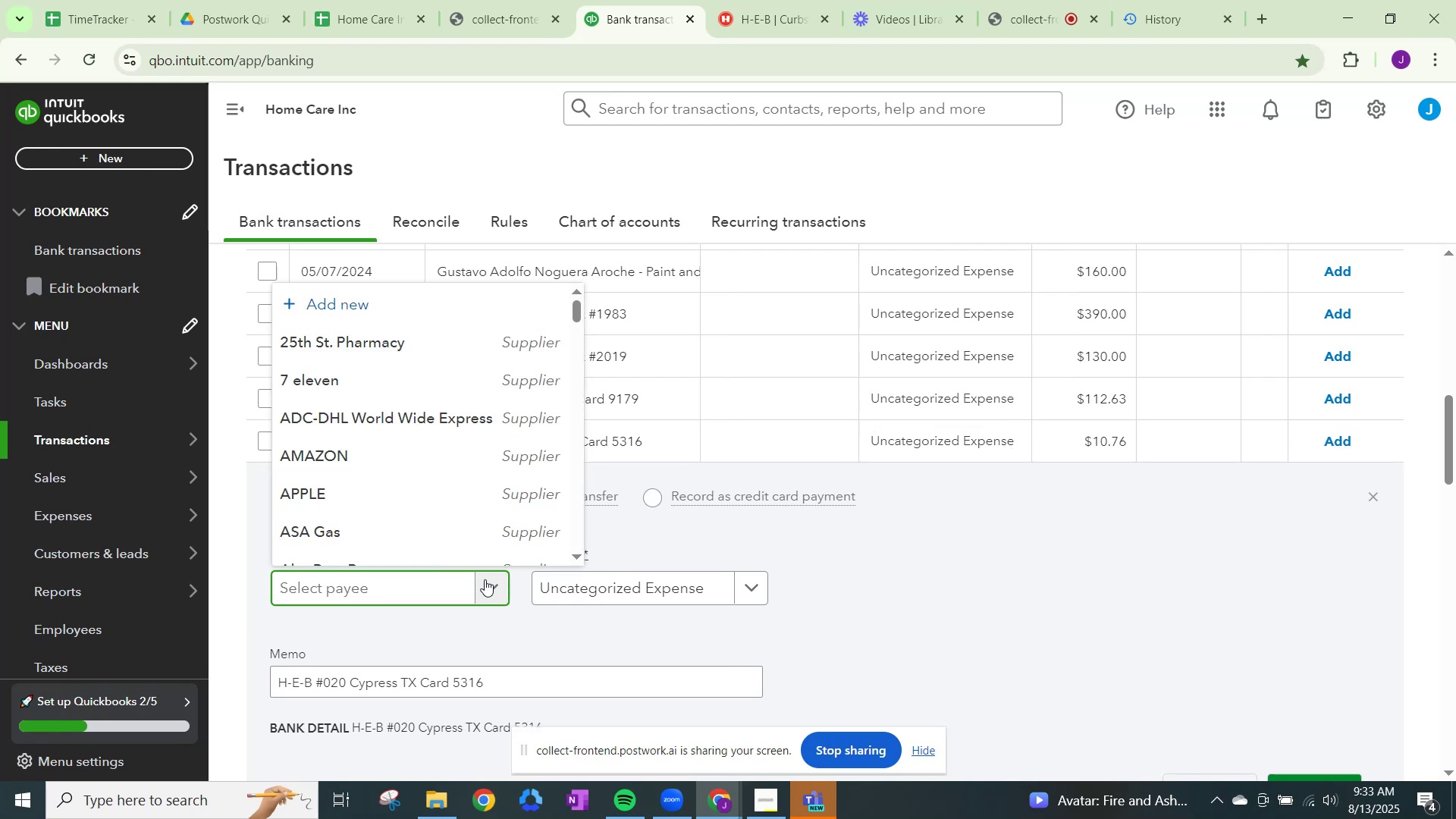 
key(Shift+H)
 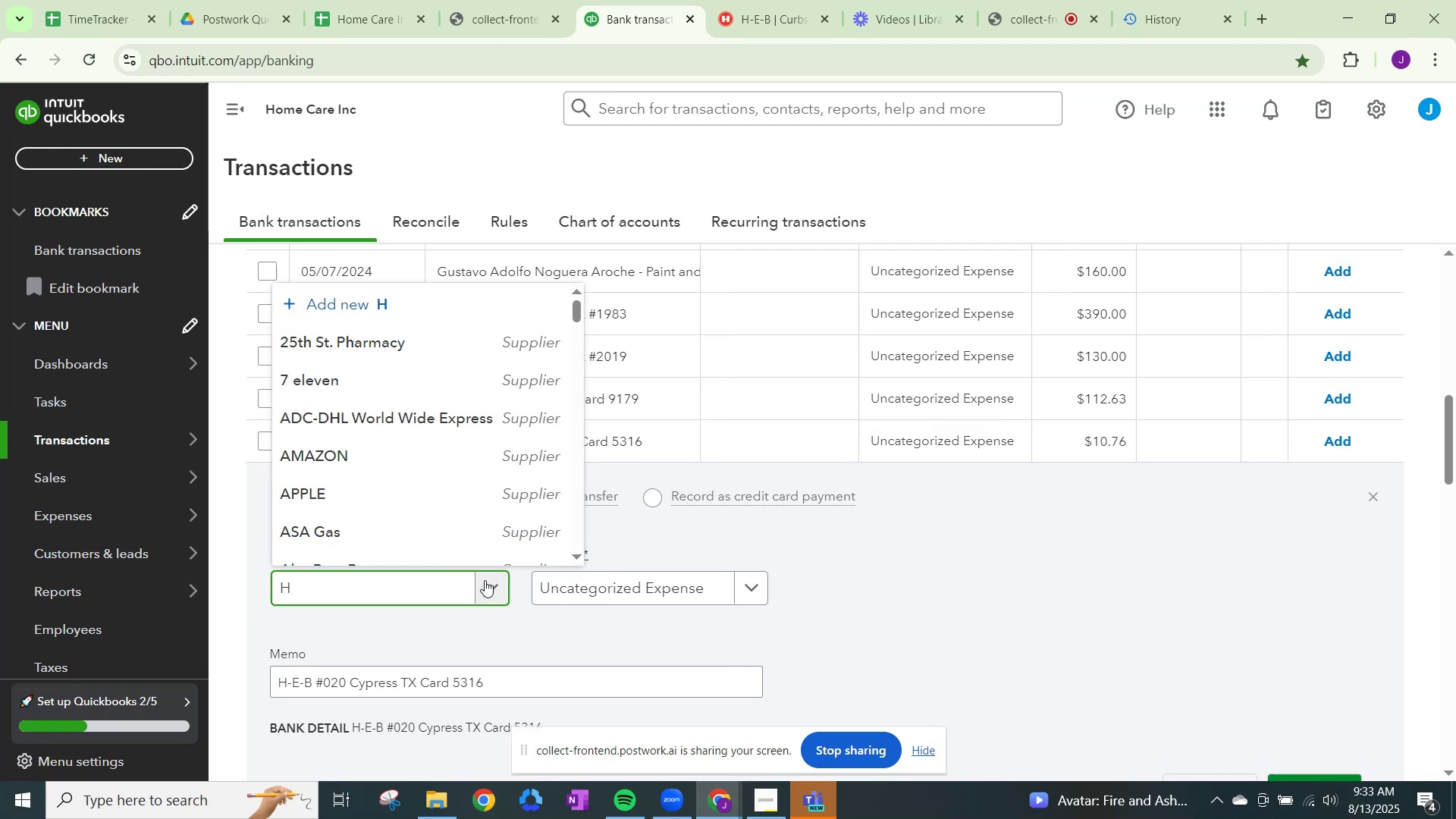 
key(Minus)
 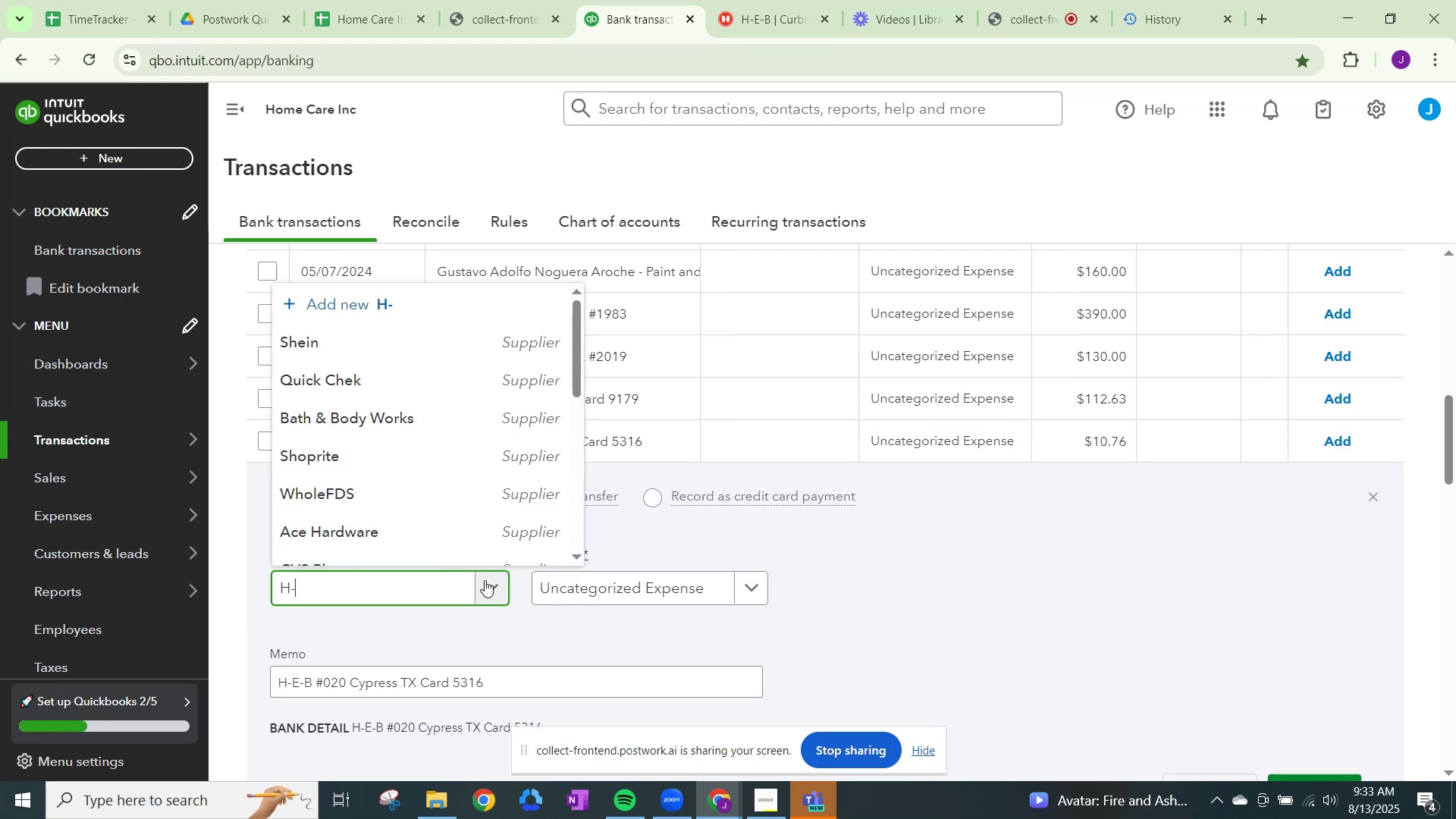 
key(Shift+E)
 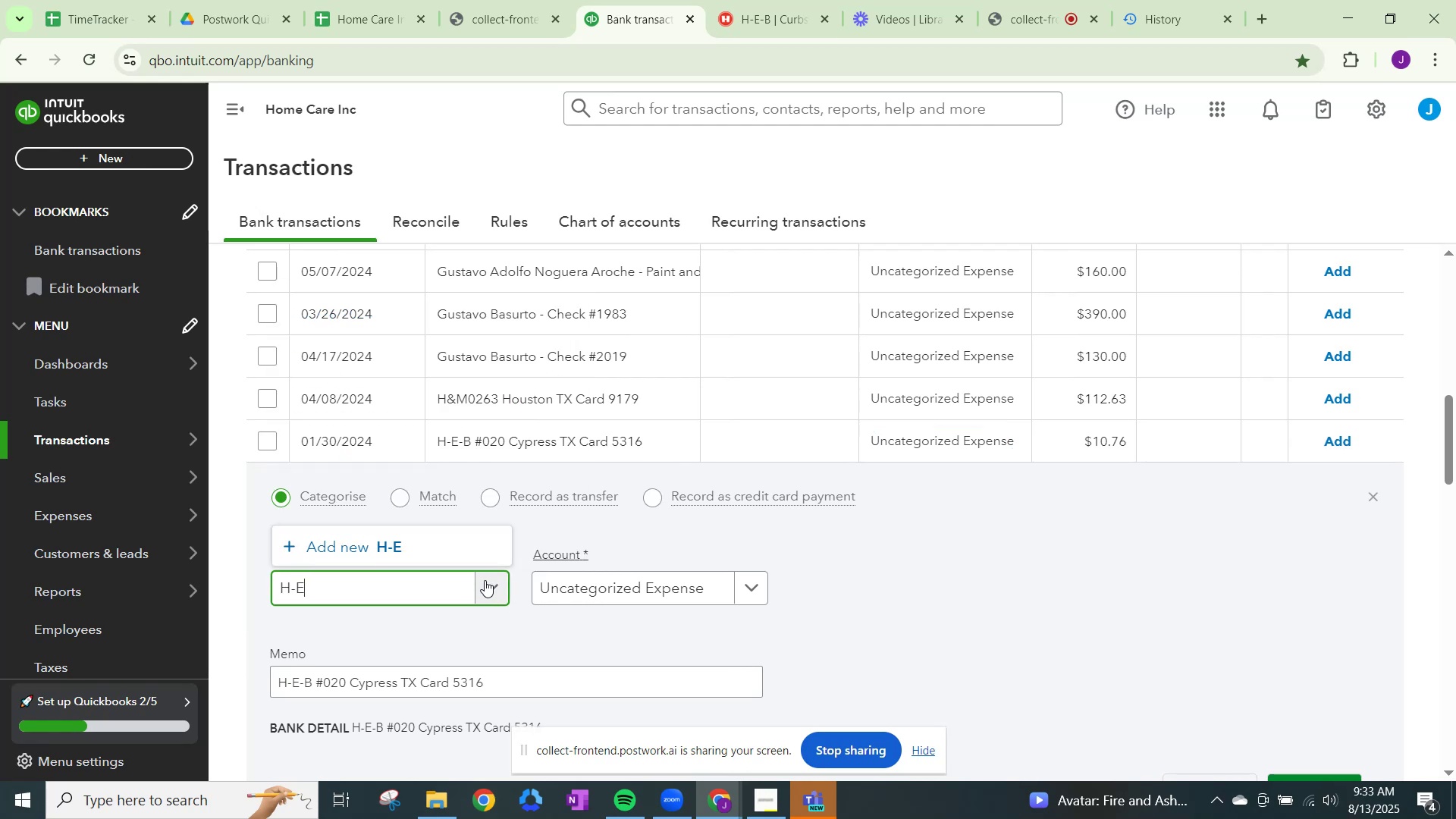 
key(Shift+Minus)
 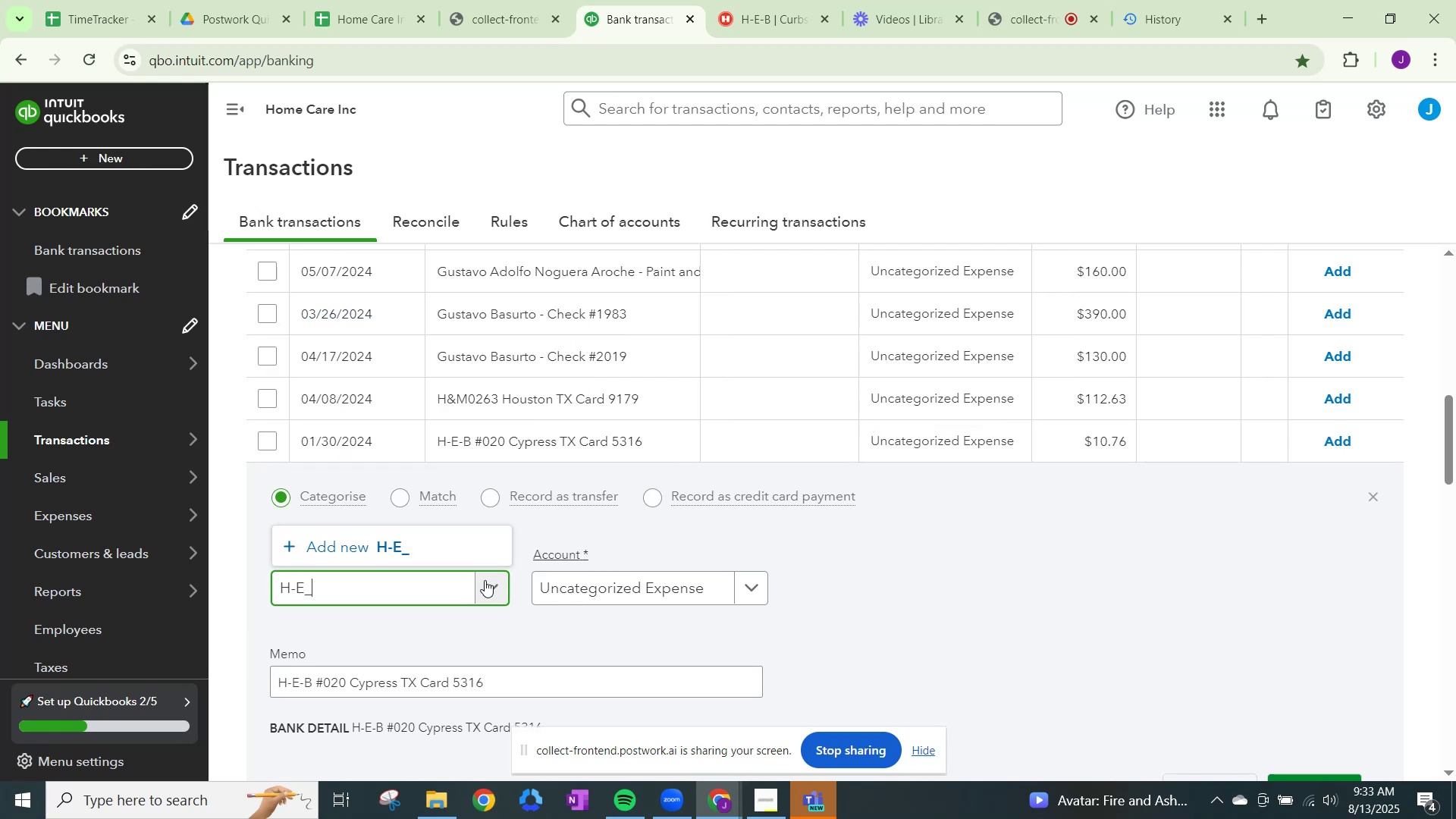 
hold_key(key=ShiftLeft, duration=0.72)
 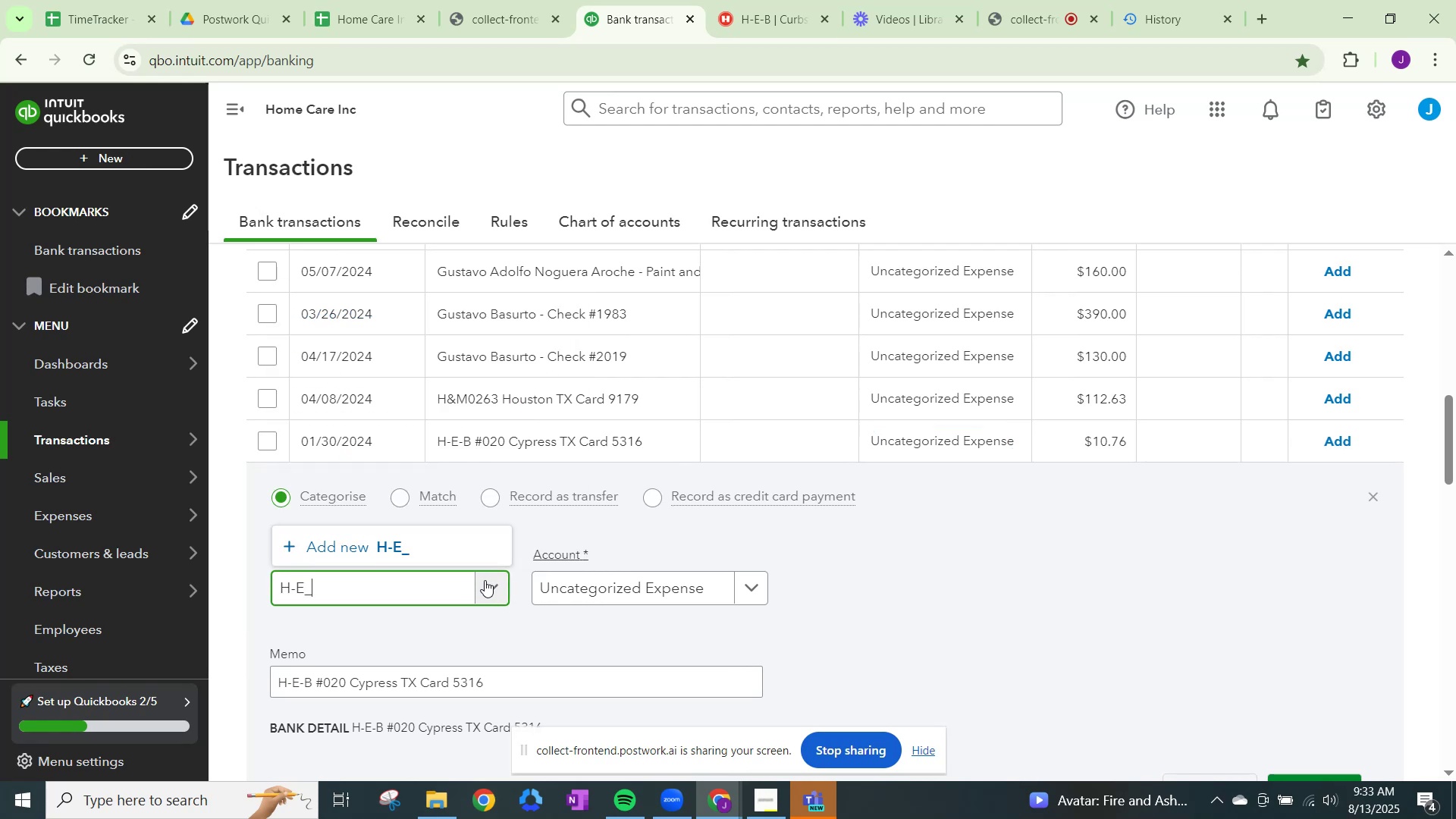 
key(Minus)
 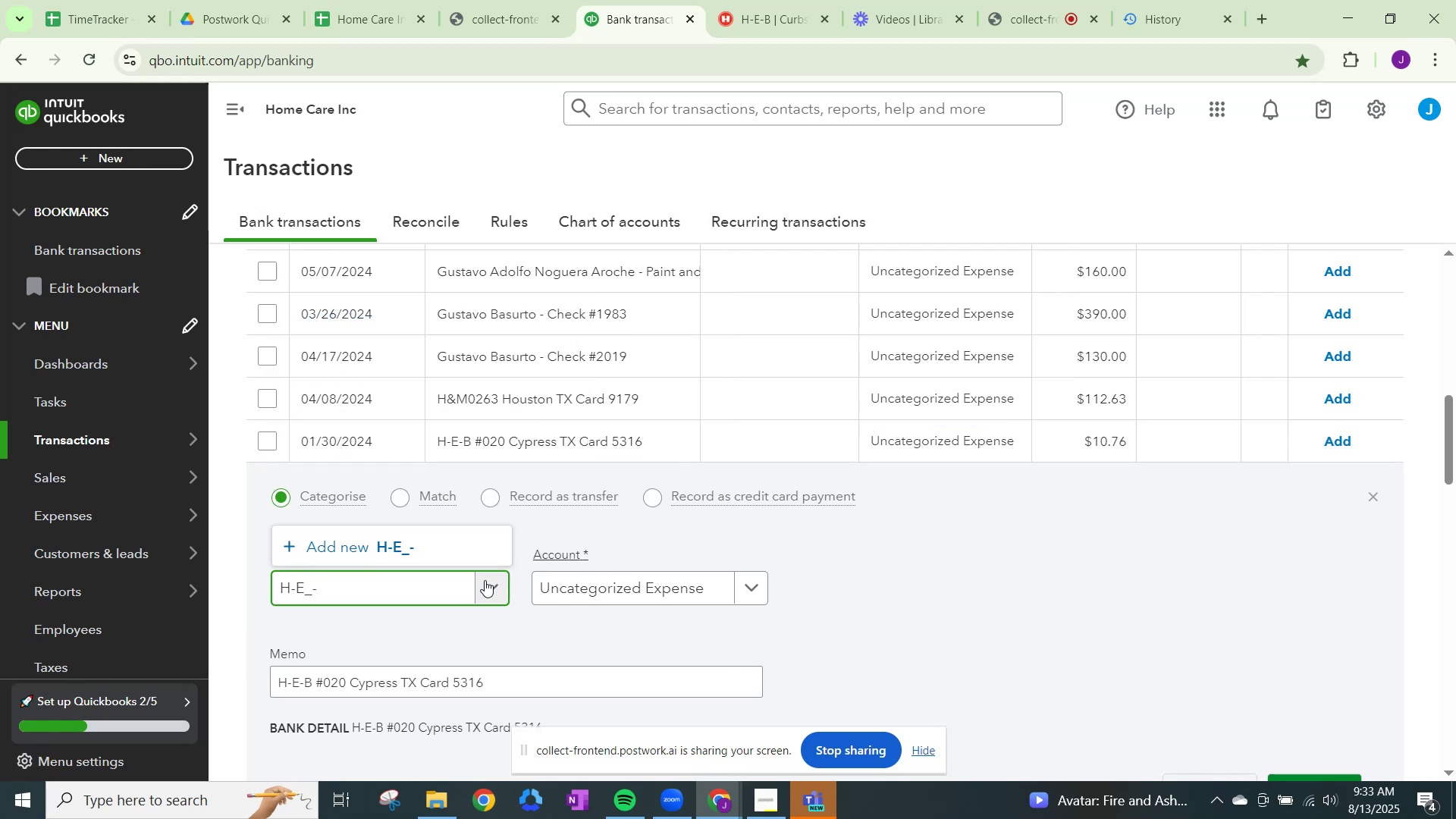 
key(Backspace)
 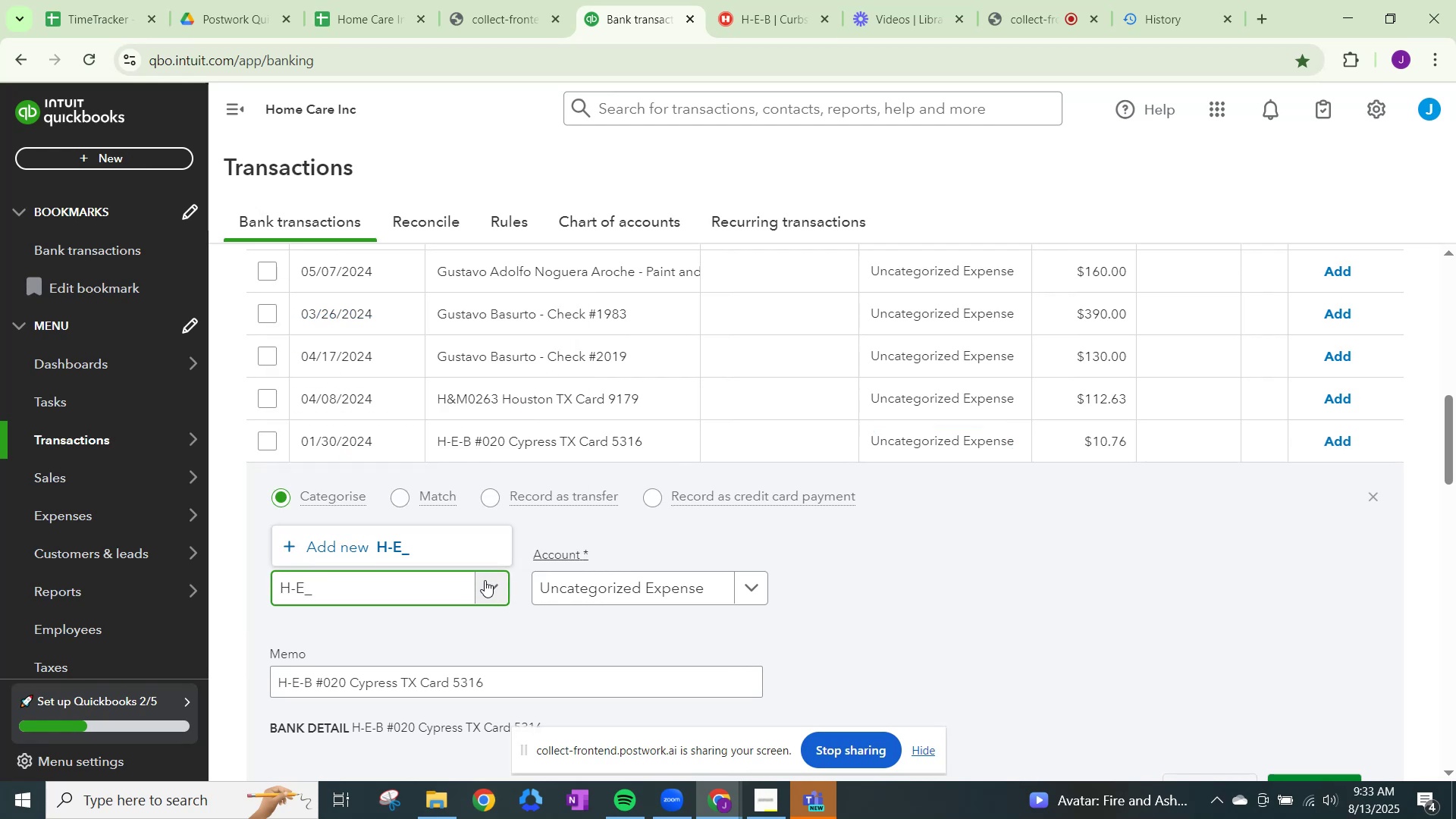 
key(Backspace)
 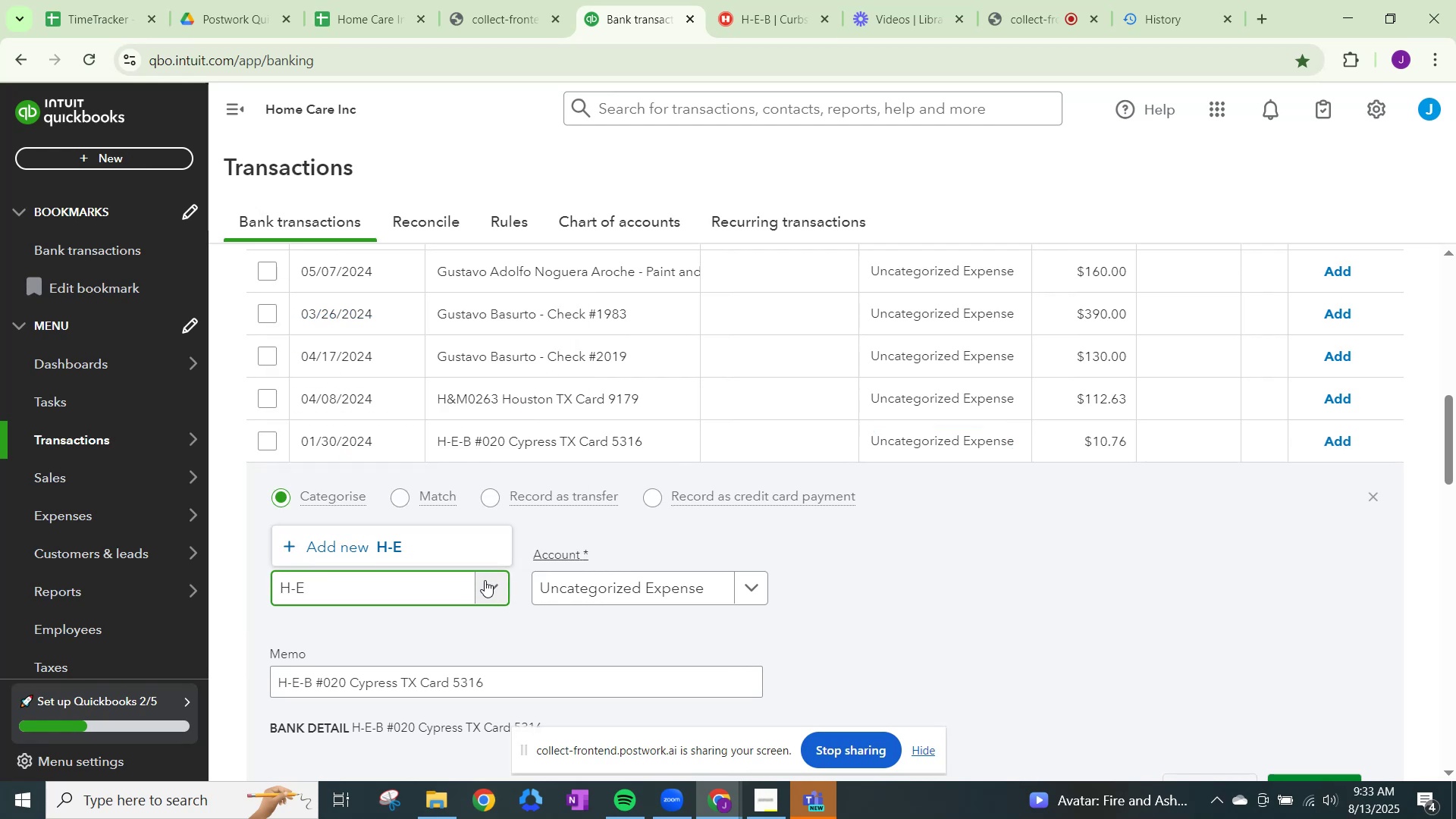 
key(Minus)
 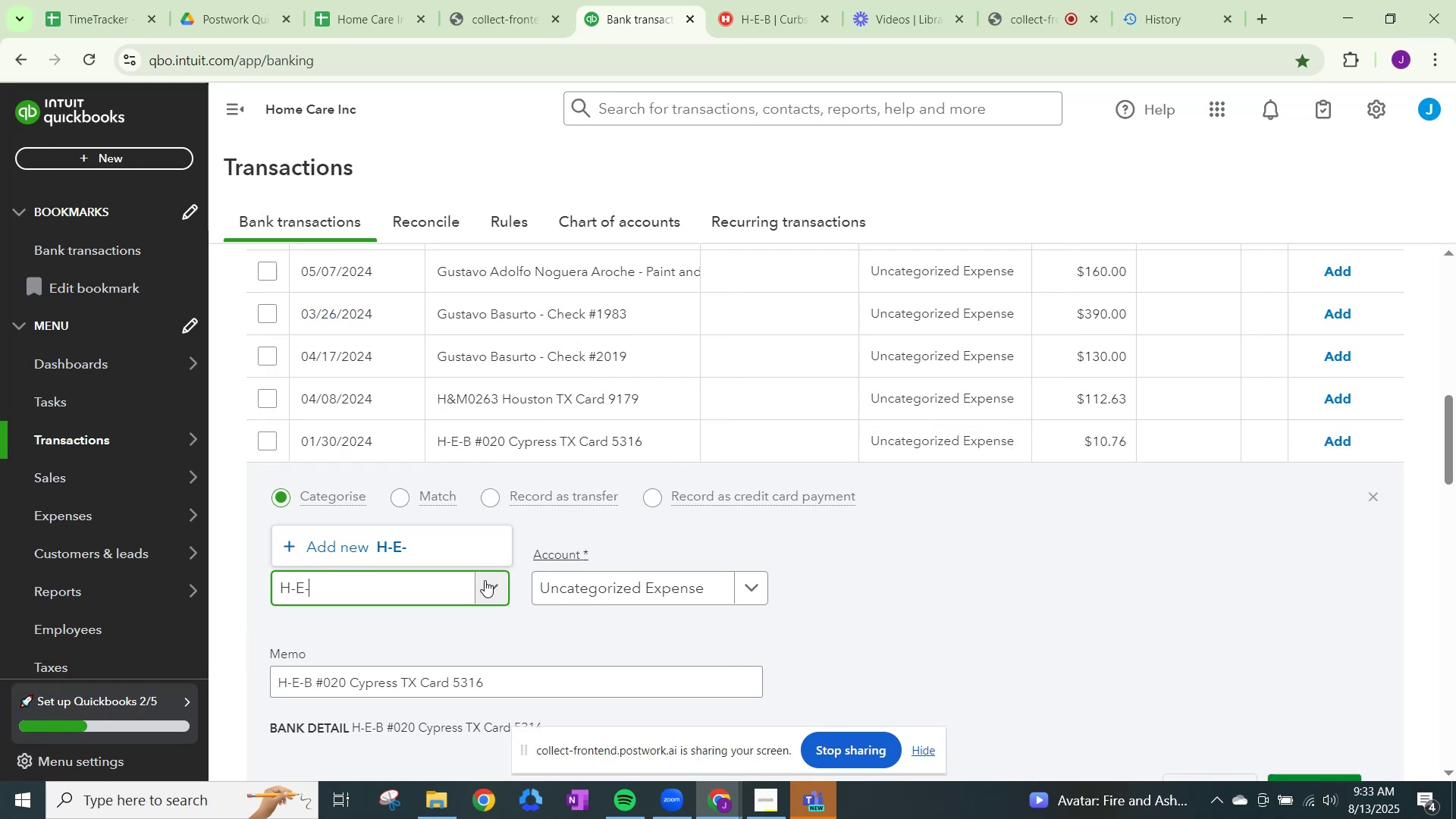 
key(Shift+B)
 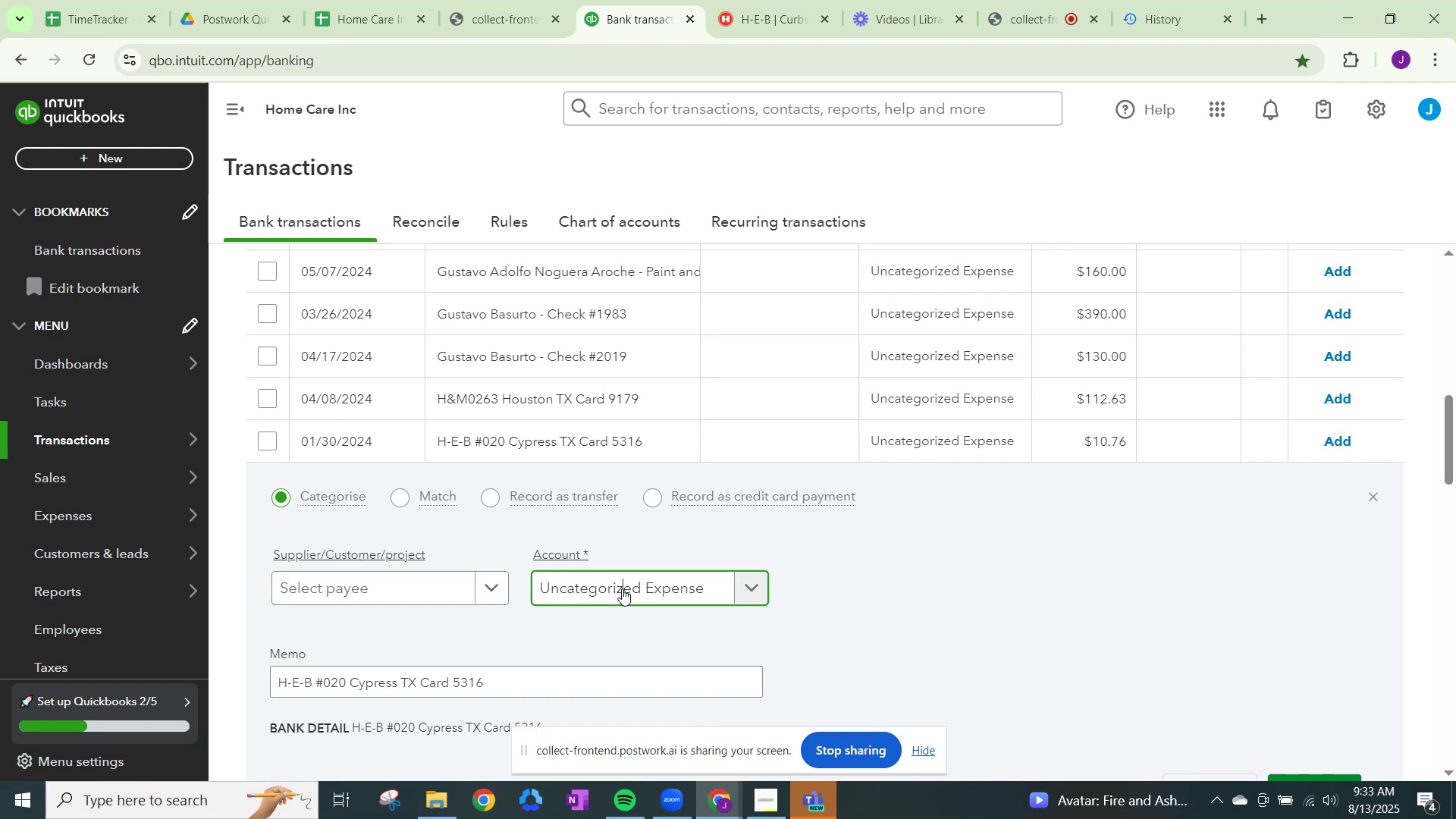 
left_click([478, 581])
 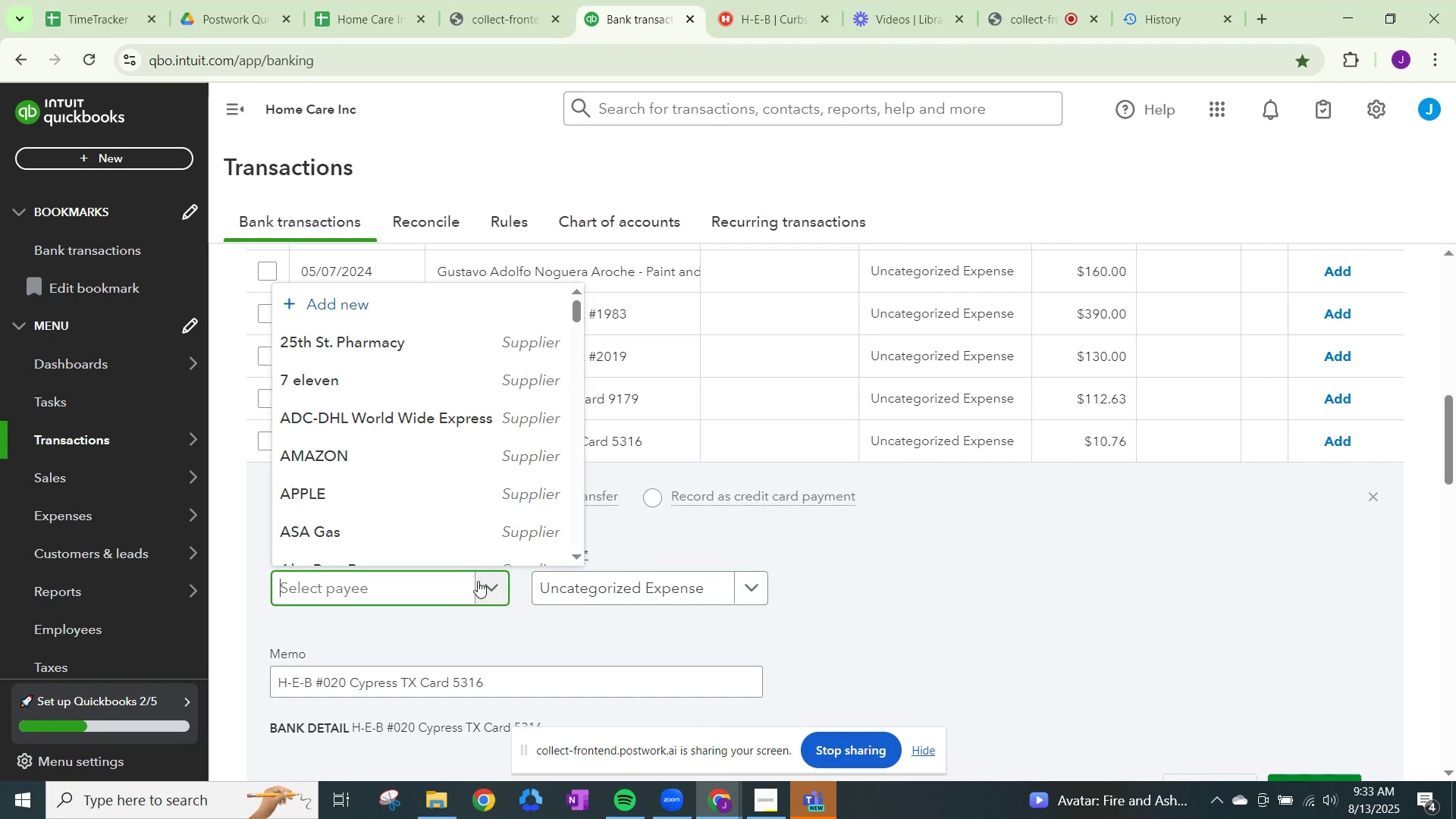 
key(Shift+H)
 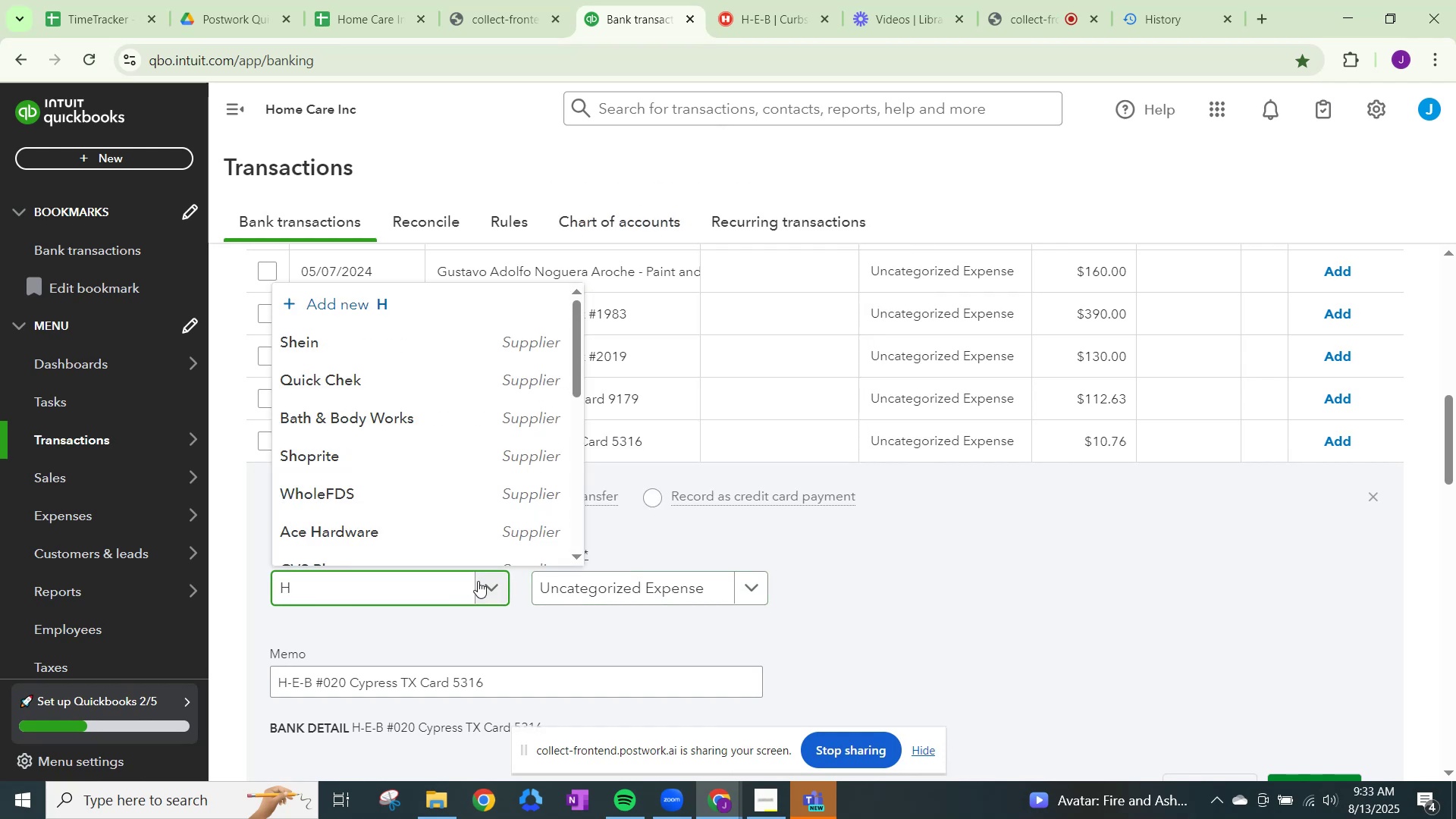 
key(Minus)
 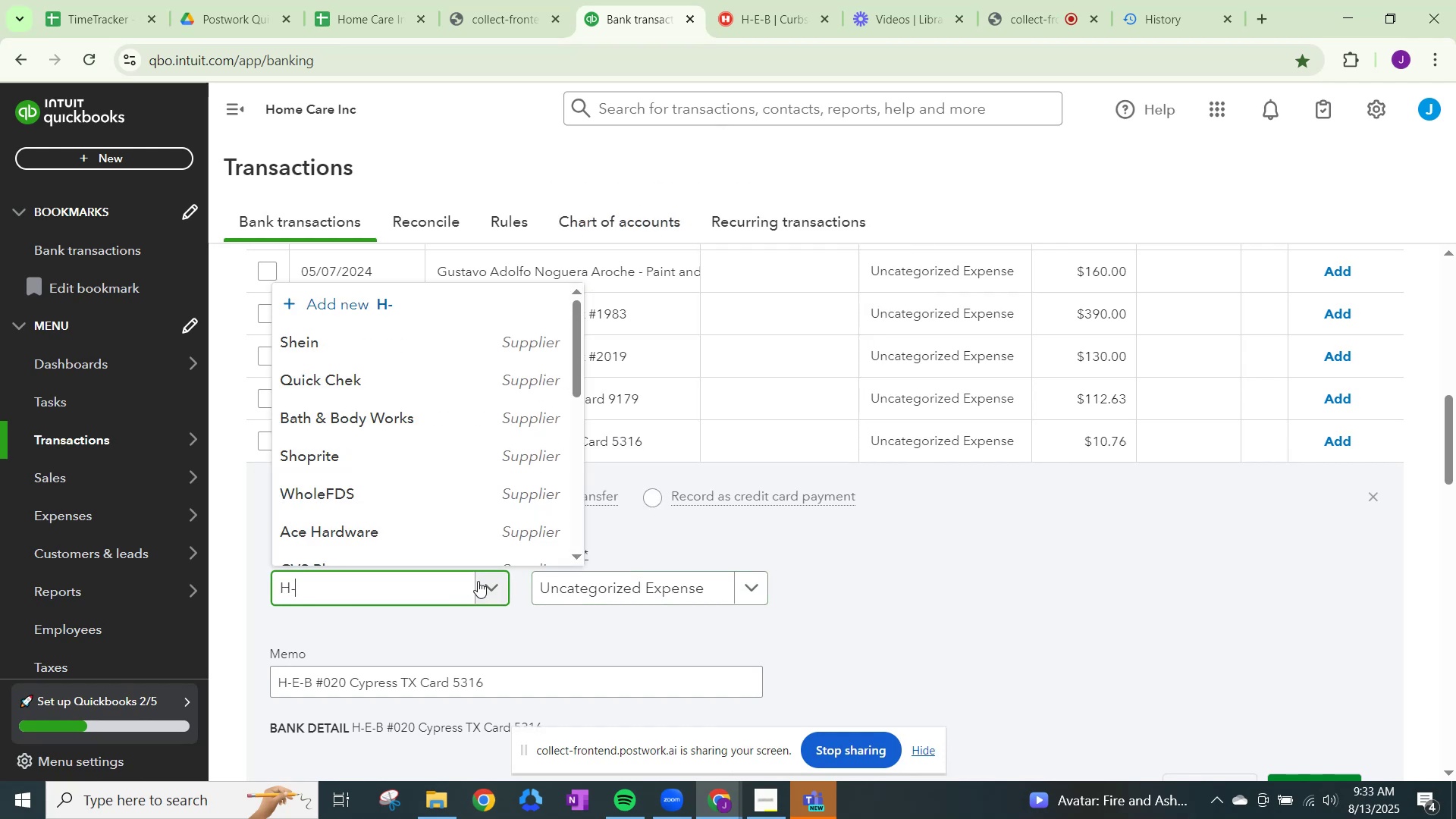 
key(Shift+E)
 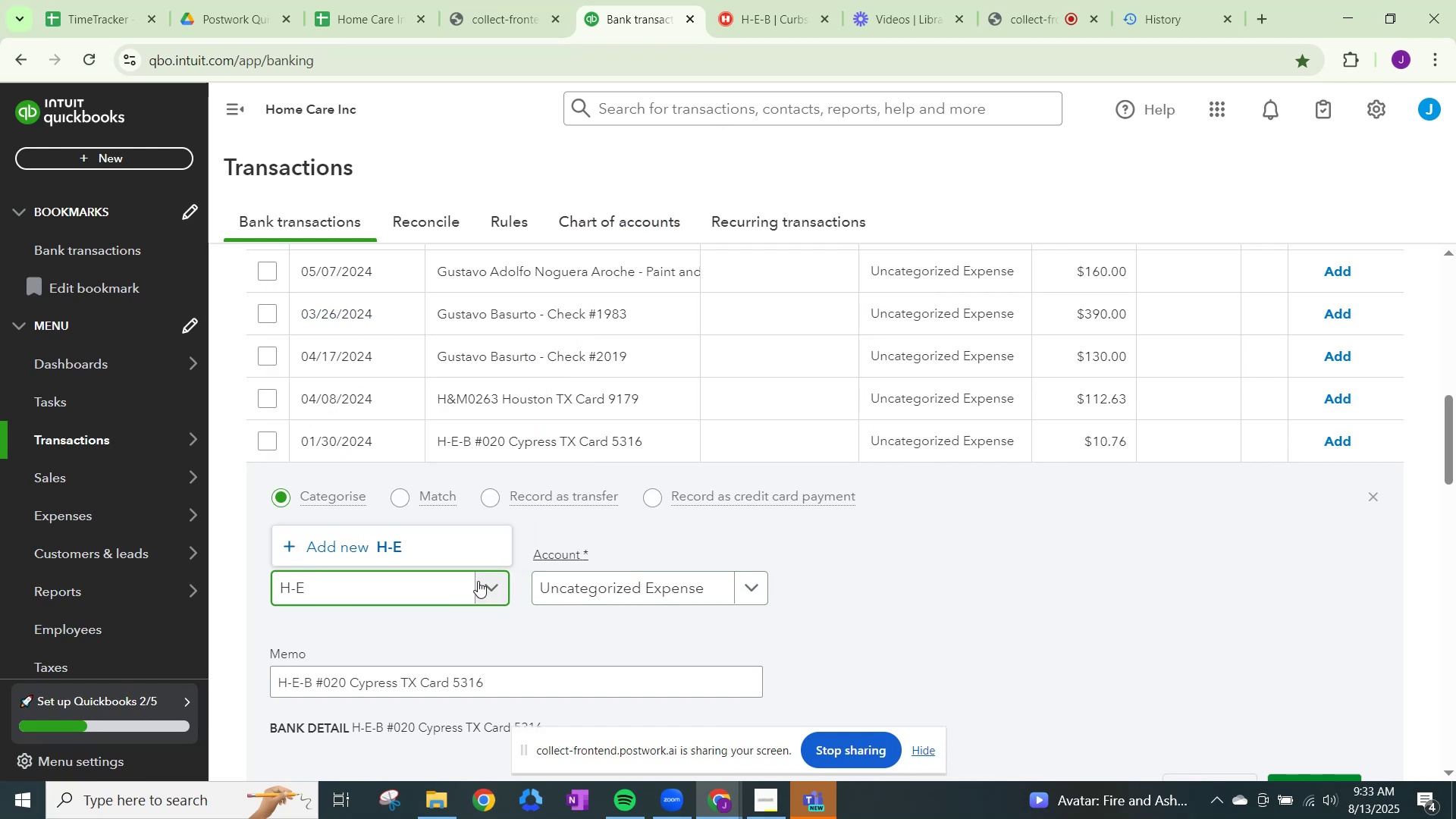 
key(Minus)
 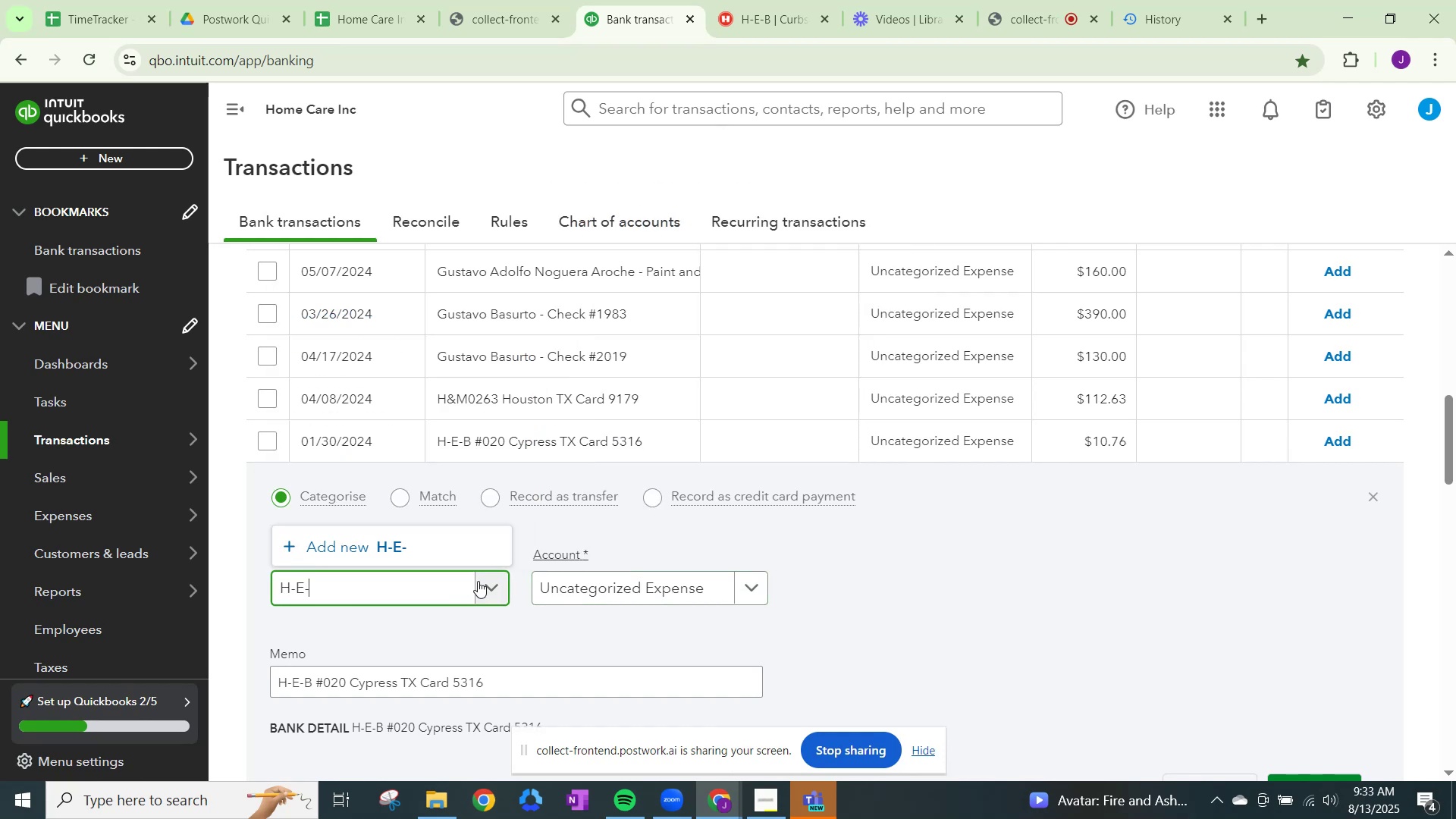 
key(Shift+B)
 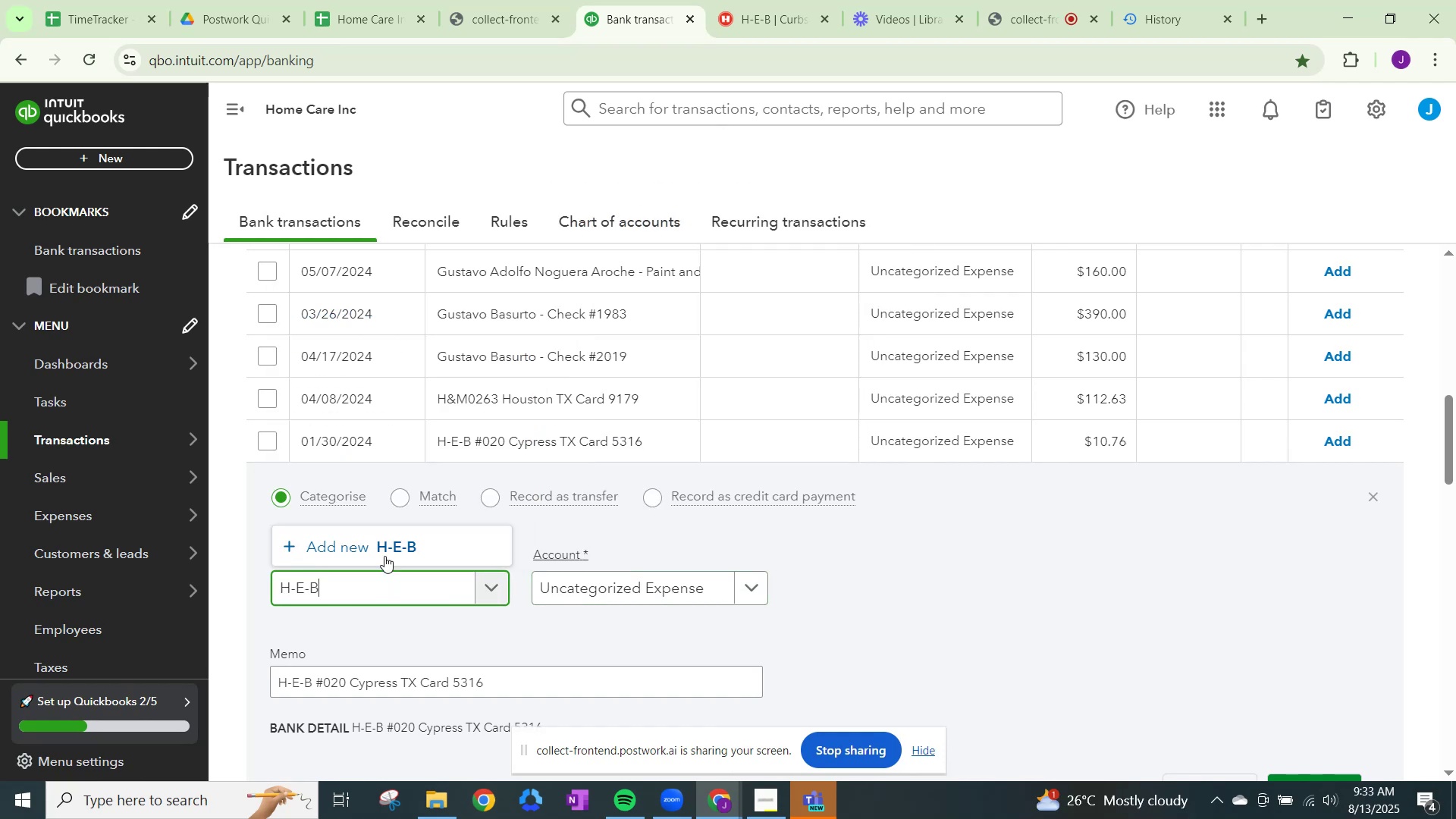 
left_click([395, 548])
 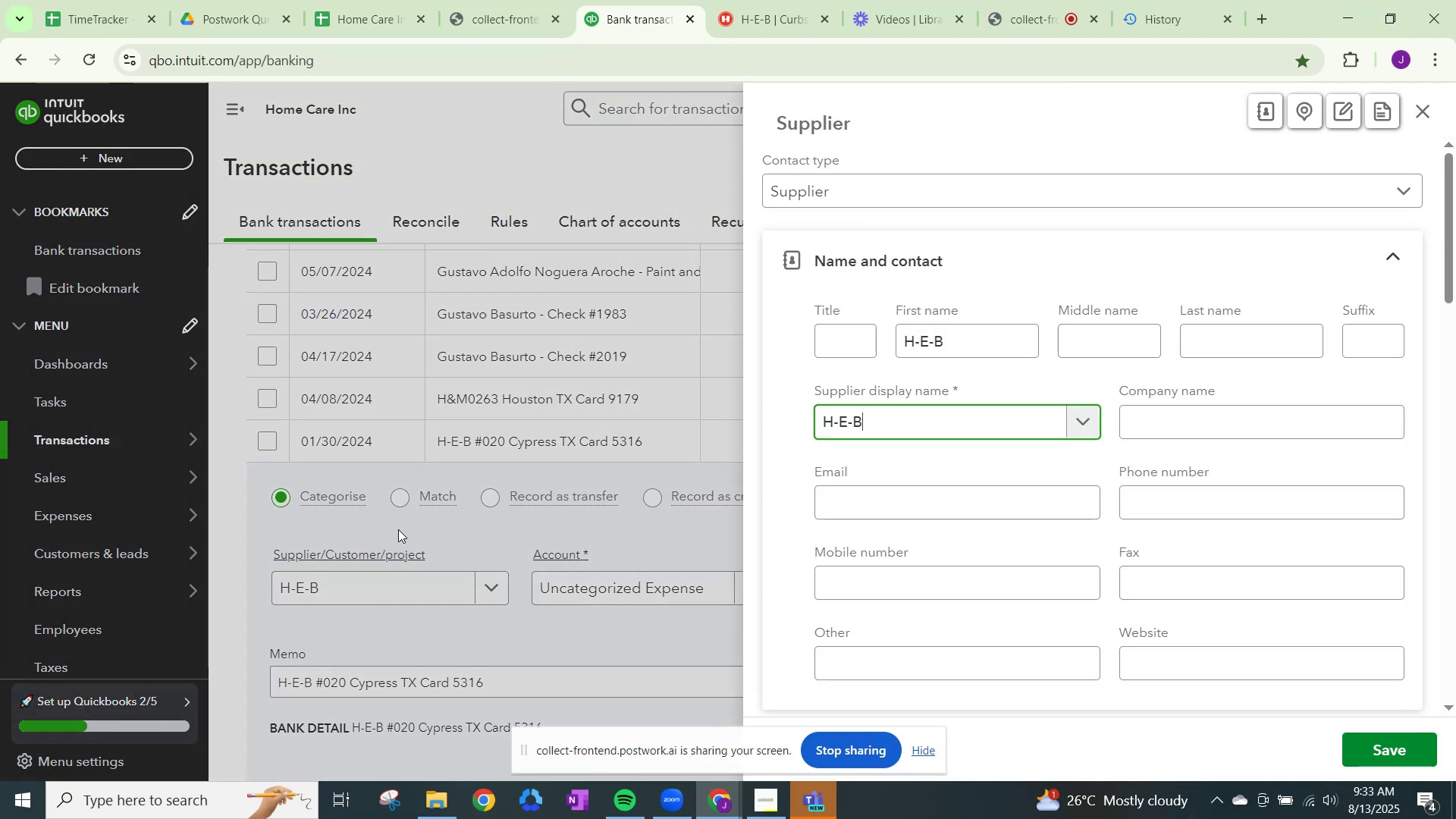 
scroll: coordinate [1046, 482], scroll_direction: down, amount: 17.0
 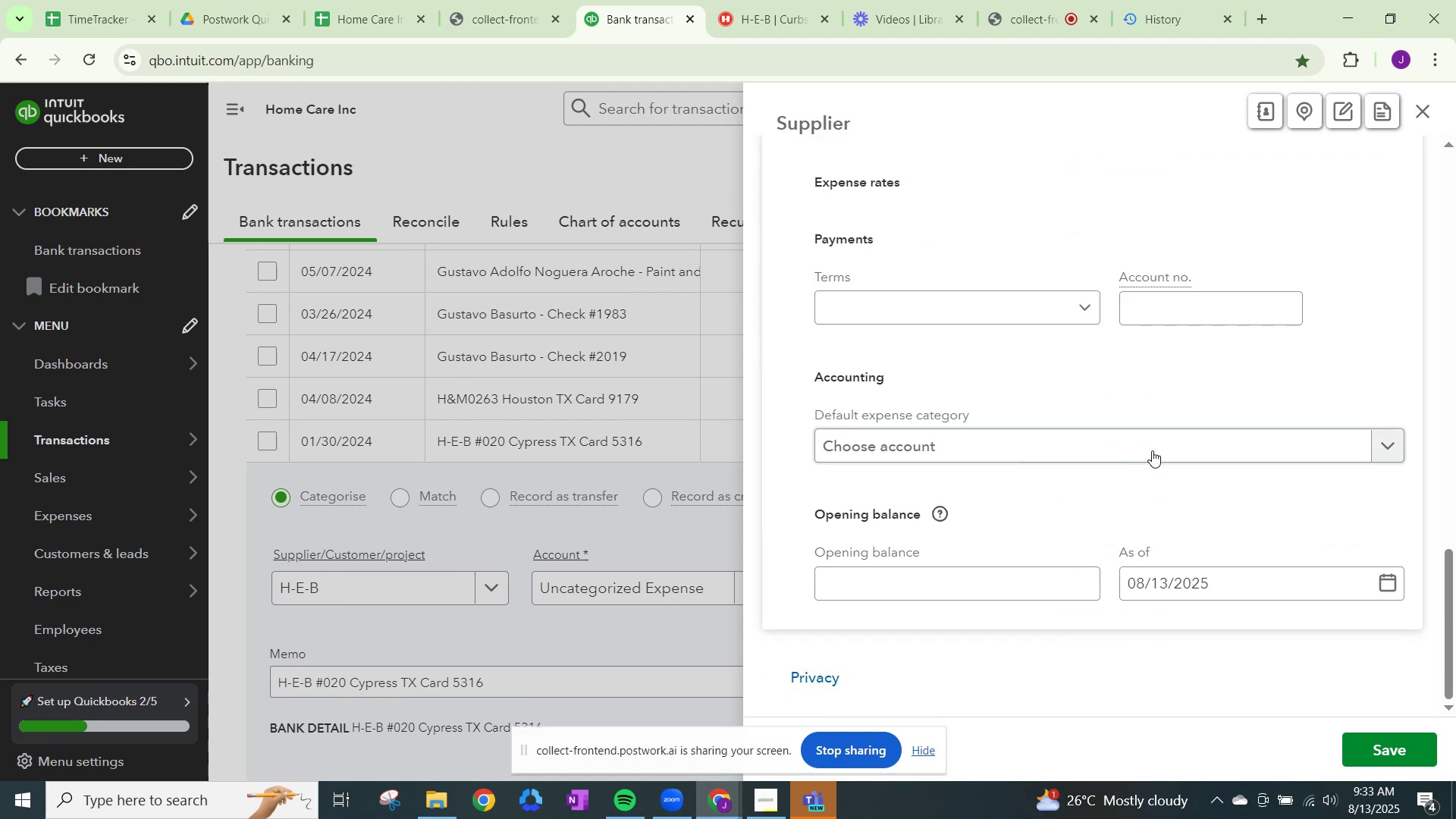 
left_click([1154, 444])
 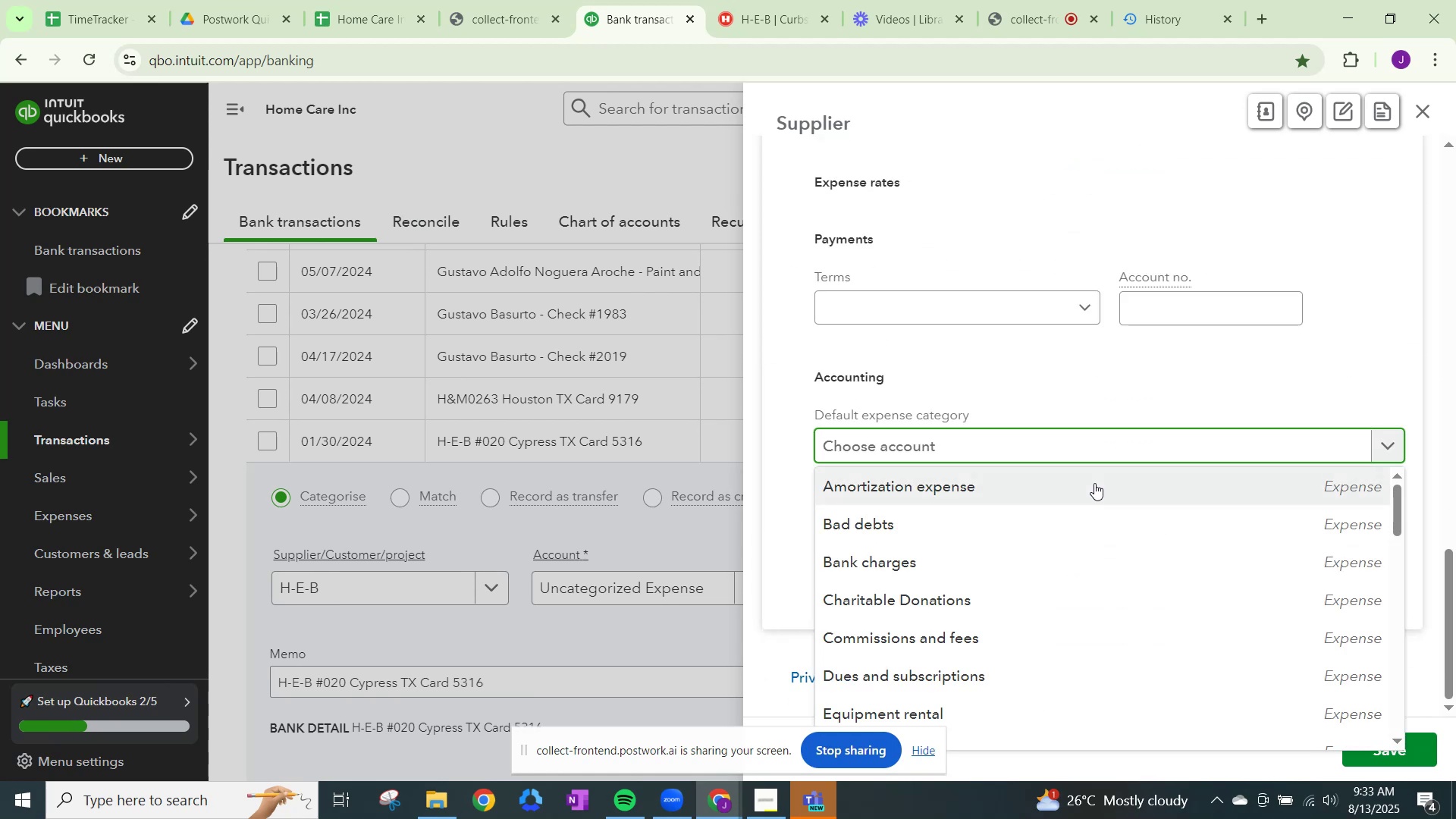 
scroll: coordinate [1094, 488], scroll_direction: down, amount: 7.0
 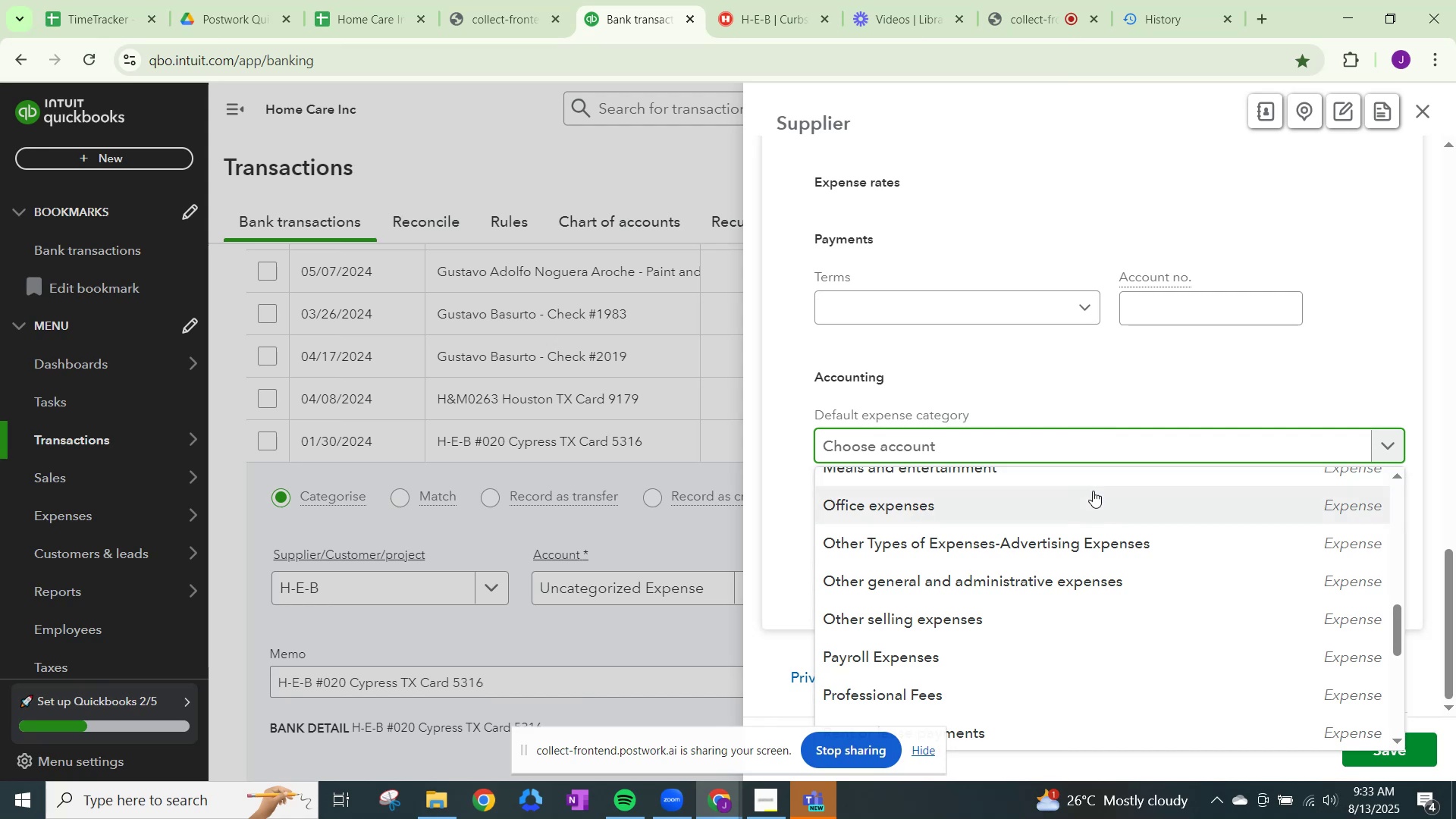 
scroll: coordinate [1093, 491], scroll_direction: up, amount: 1.0
 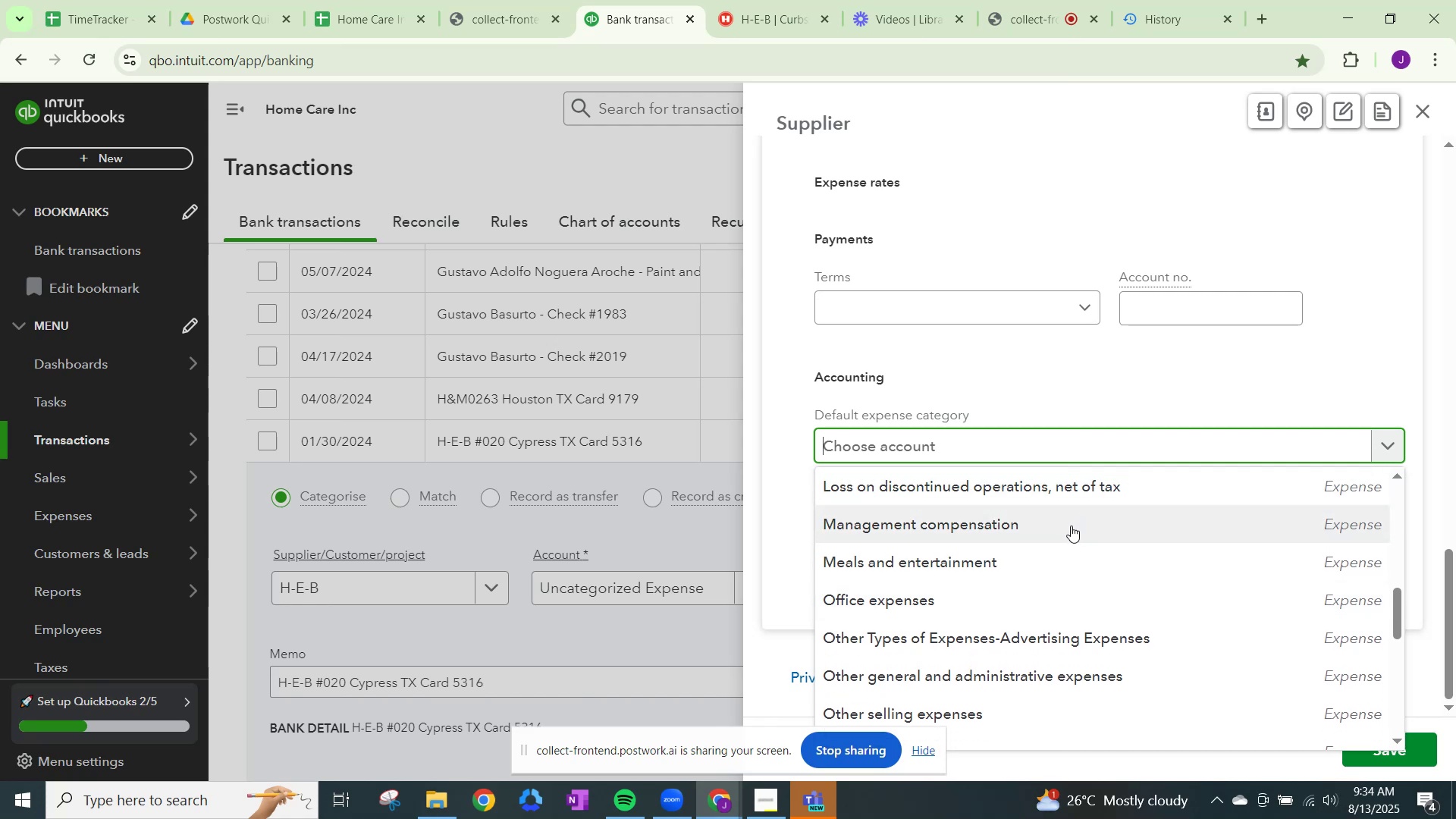 
wait(14.13)
 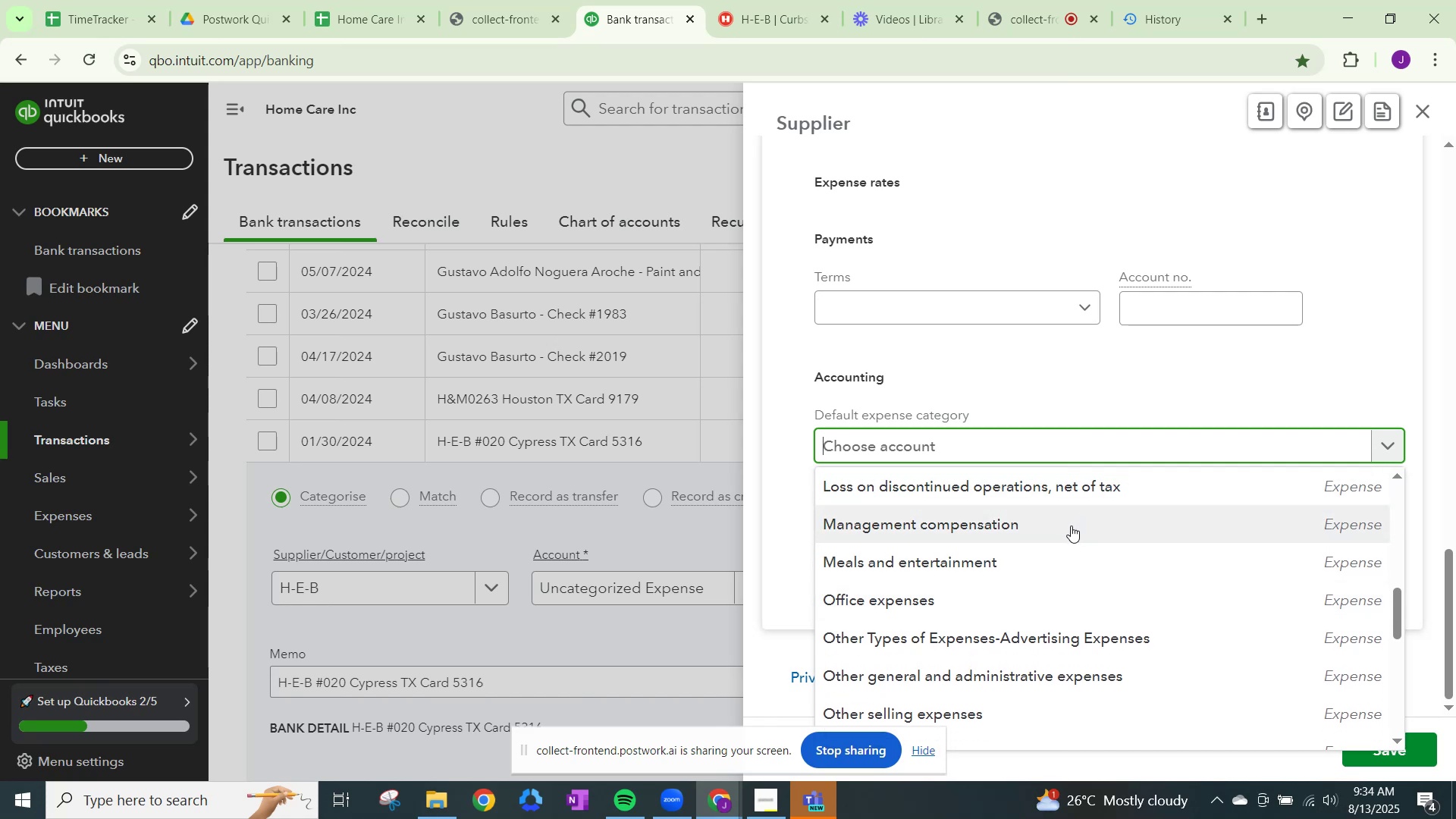 
scroll: coordinate [1012, 657], scroll_direction: down, amount: 3.0
 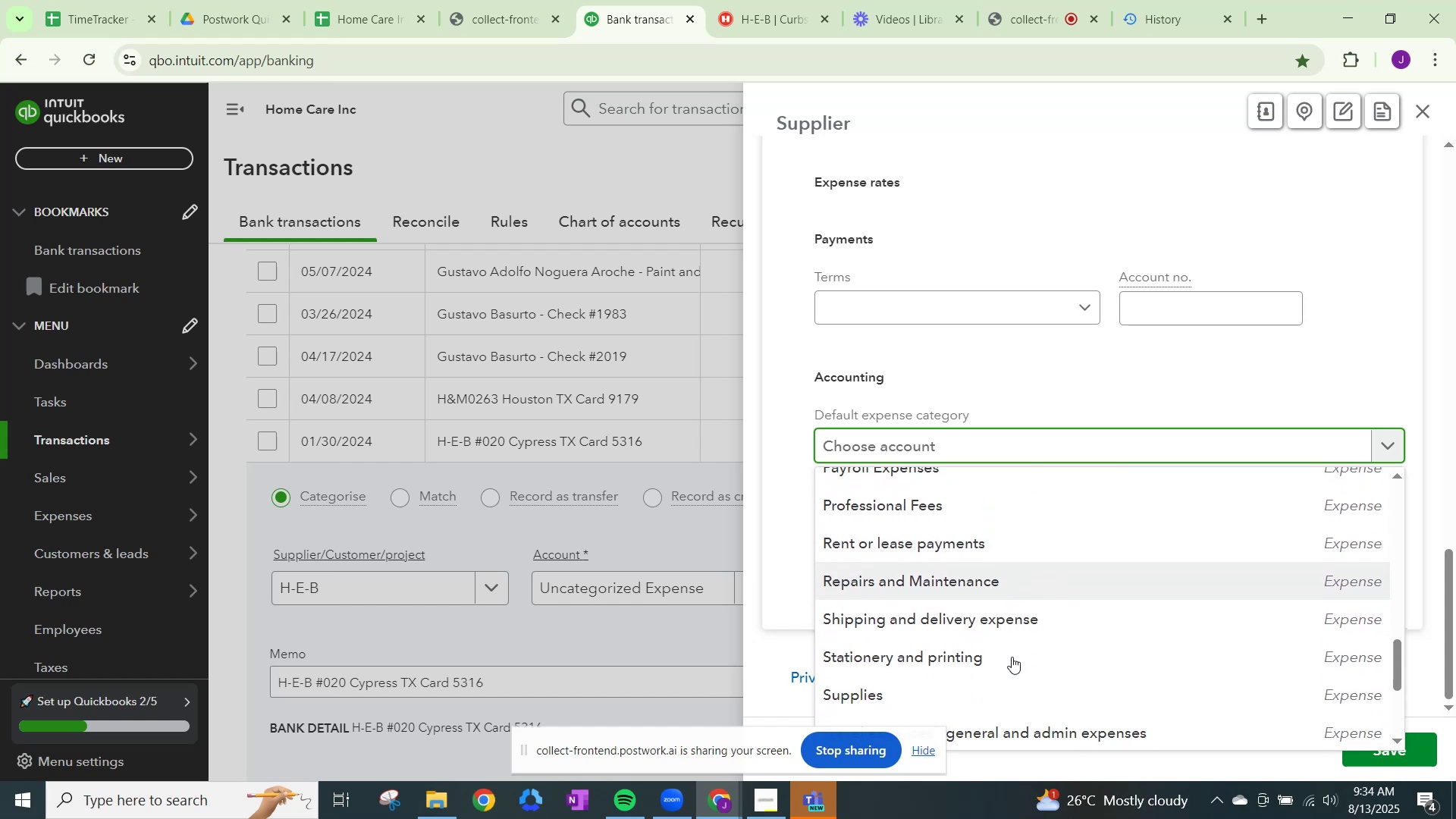 
scroll: coordinate [1012, 657], scroll_direction: up, amount: 1.0
 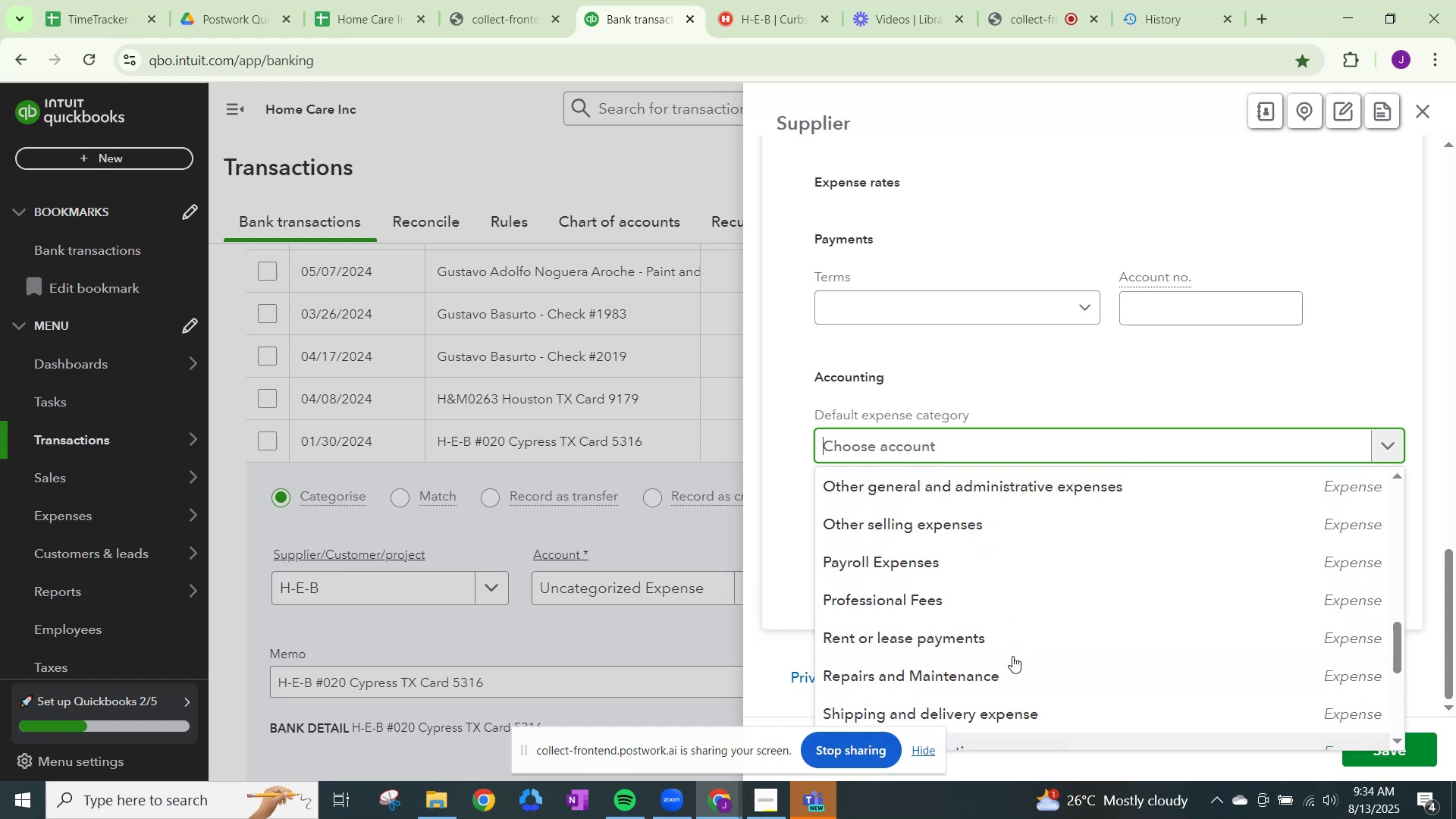 
scroll: coordinate [1014, 654], scroll_direction: down, amount: 3.0
 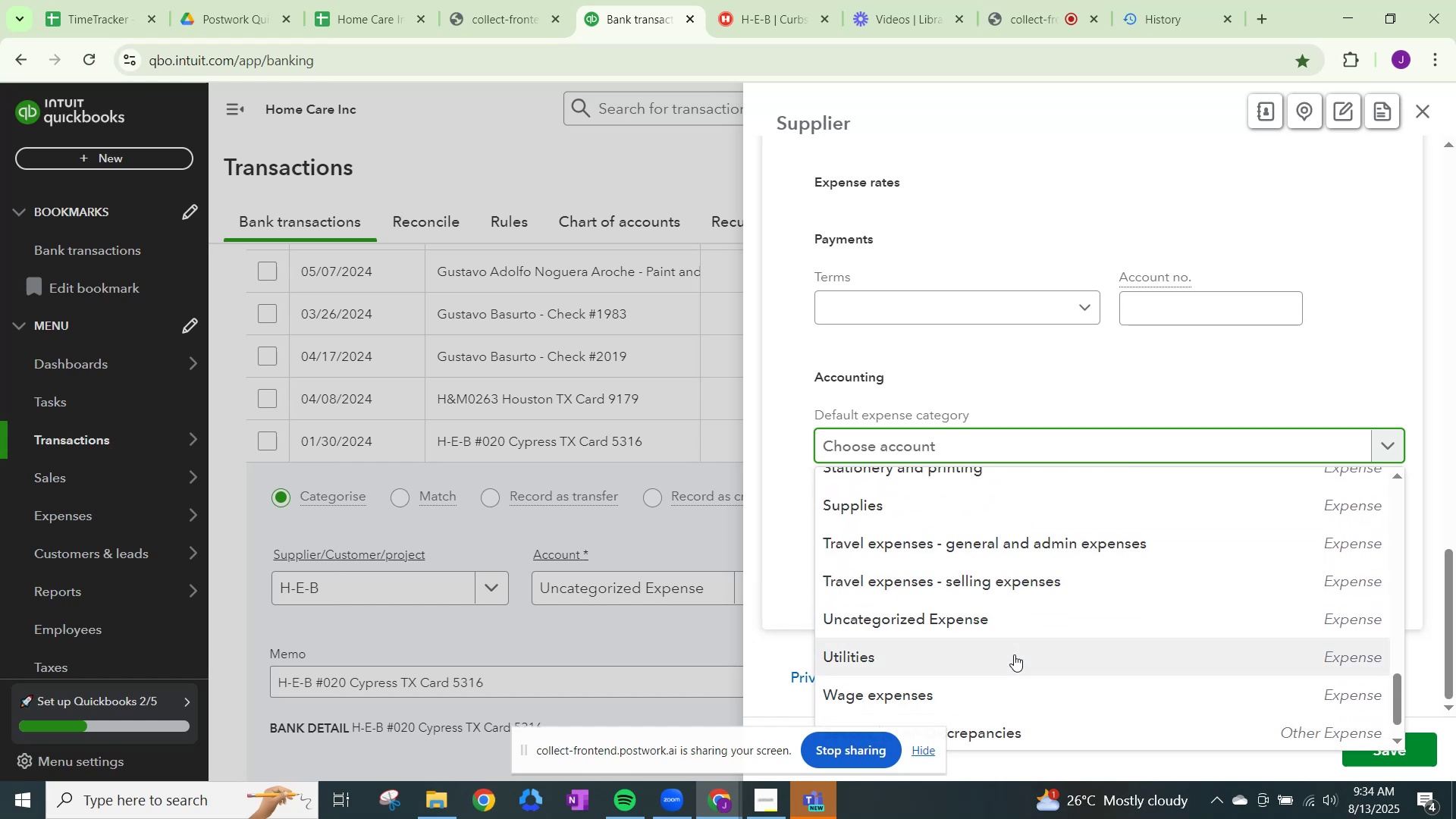 
scroll: coordinate [1014, 654], scroll_direction: up, amount: 2.0
 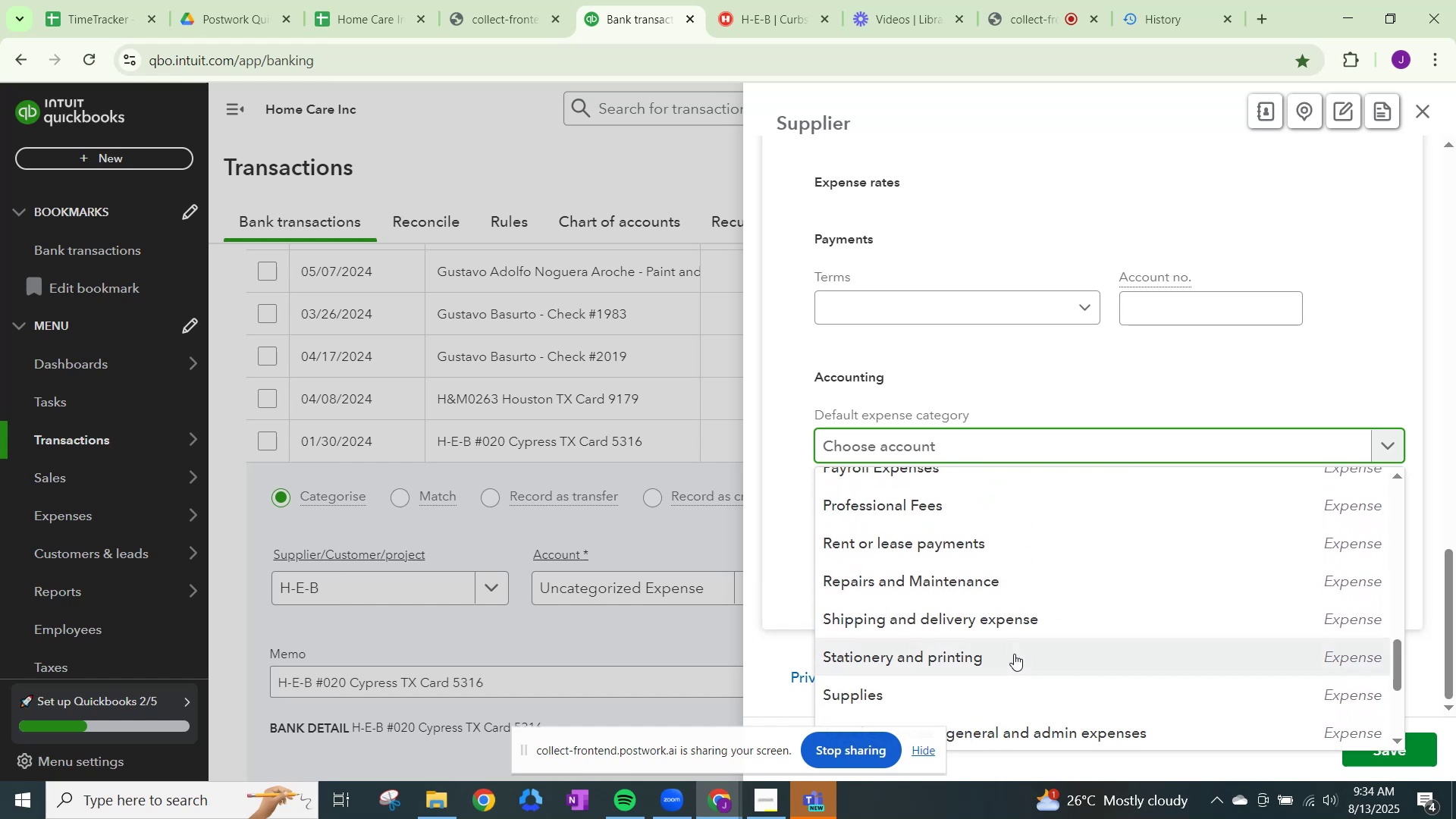 
scroll: coordinate [1014, 654], scroll_direction: down, amount: 1.0
 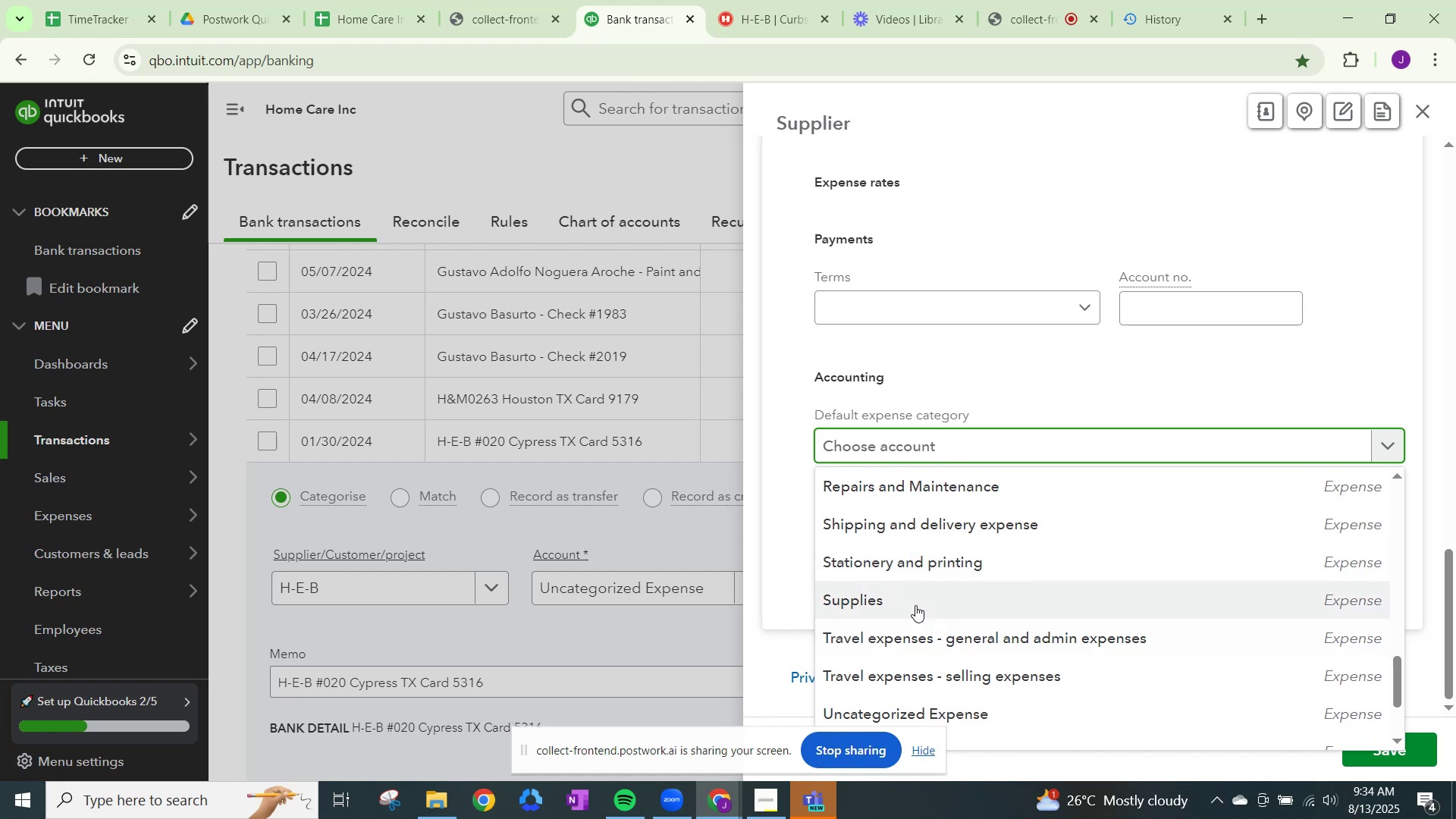 
left_click([915, 604])
 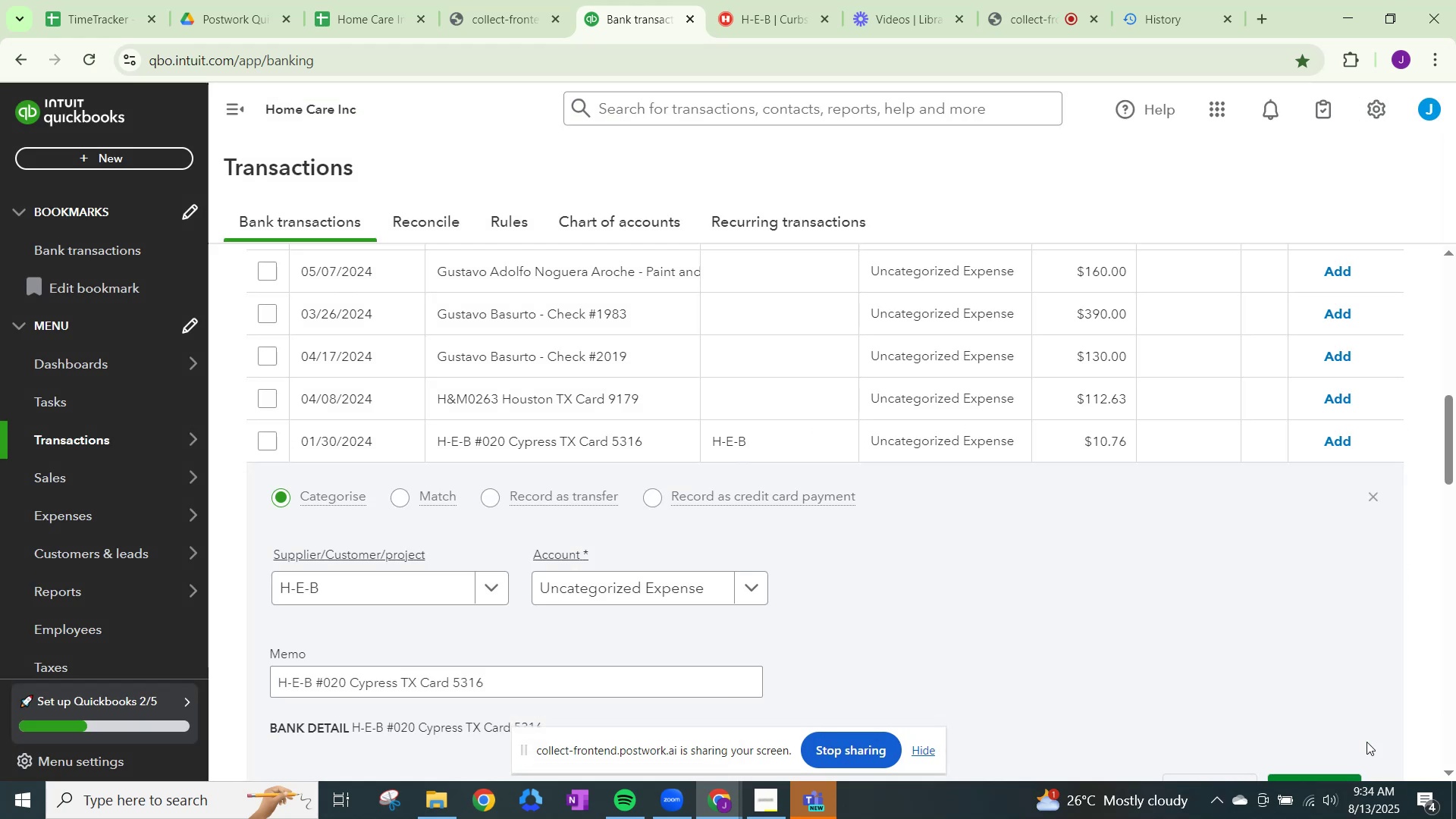 
left_click([675, 578])
 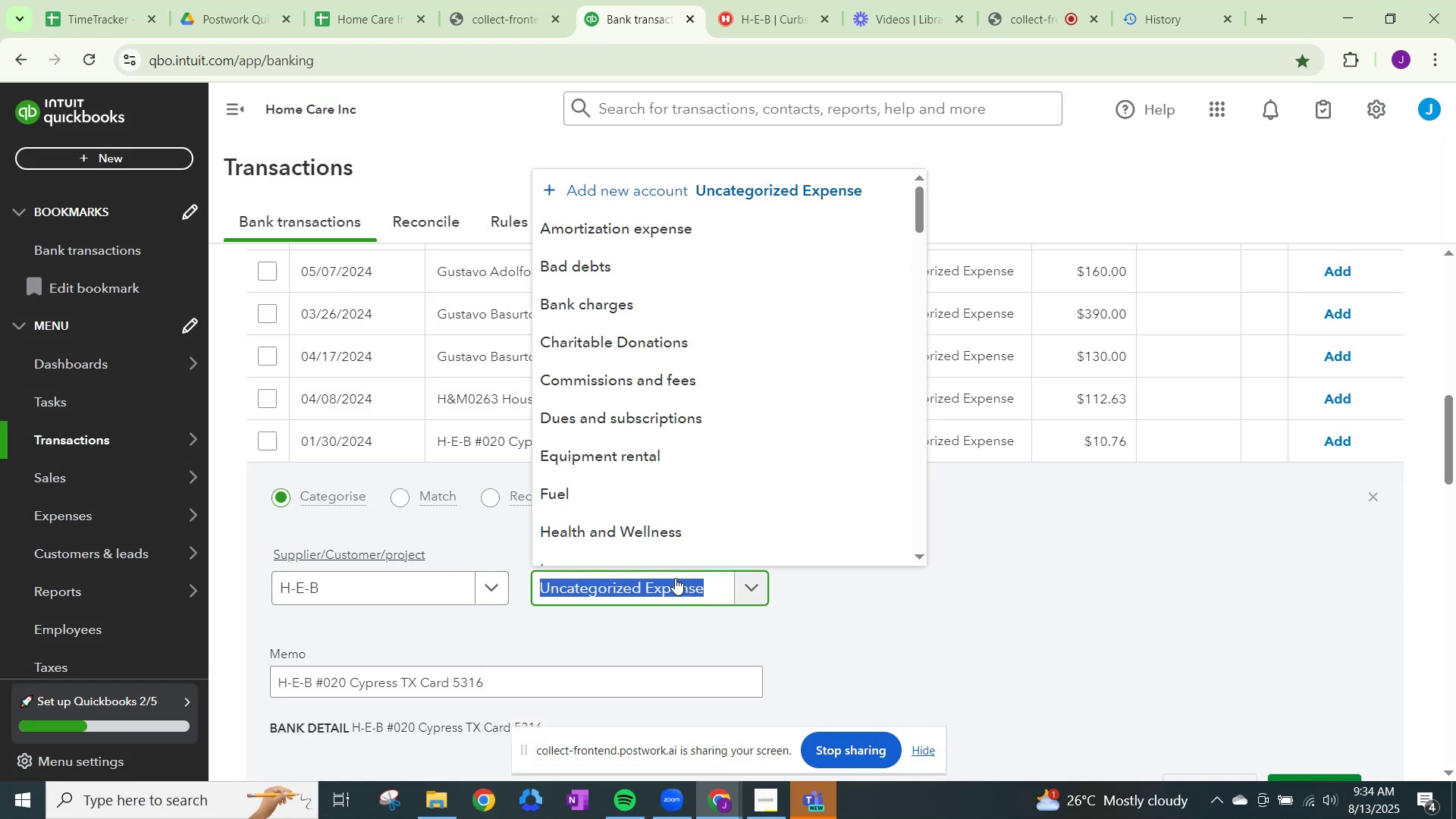 
key(Control+ControlLeft)
 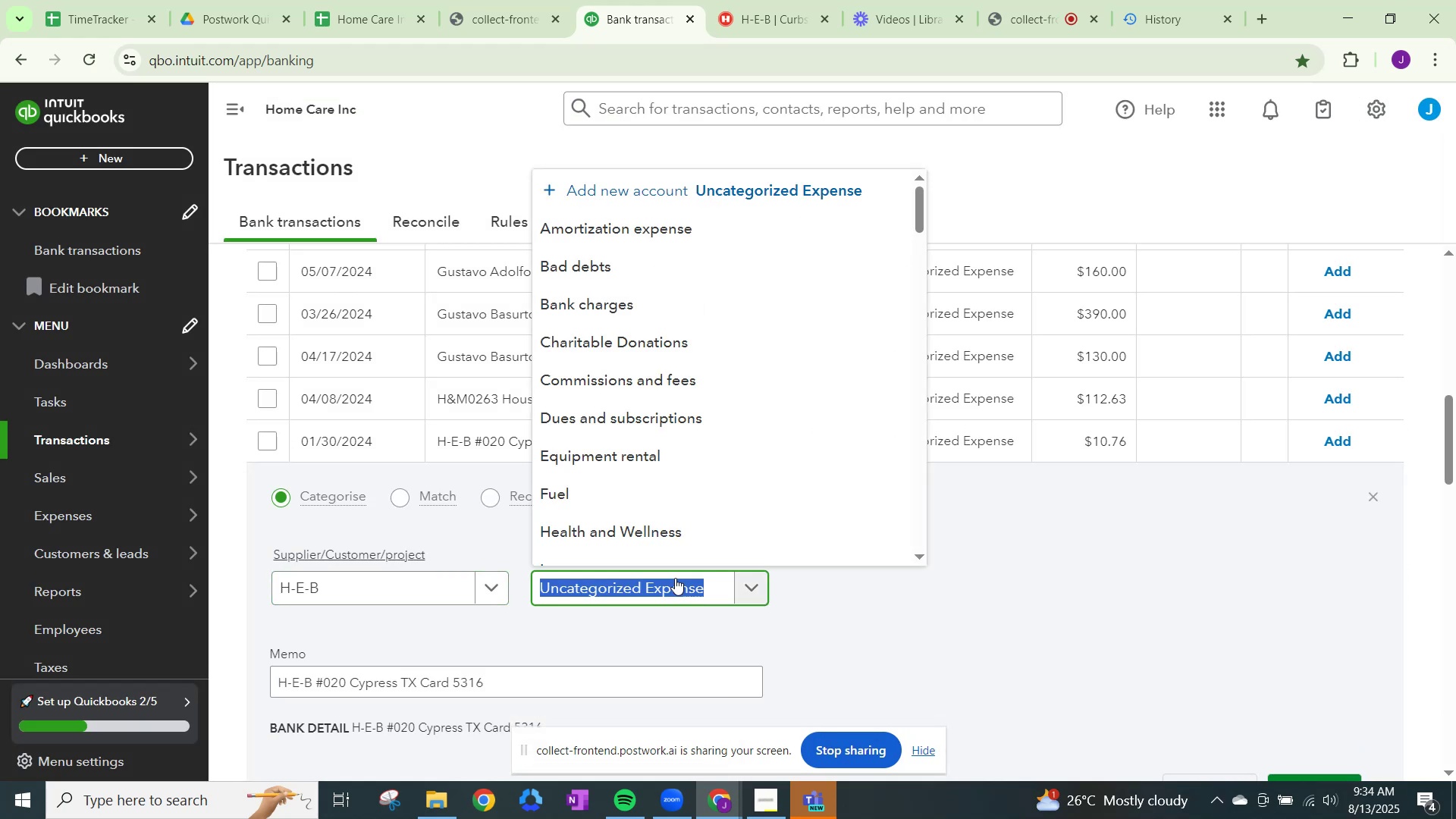 
key(Control+S)
 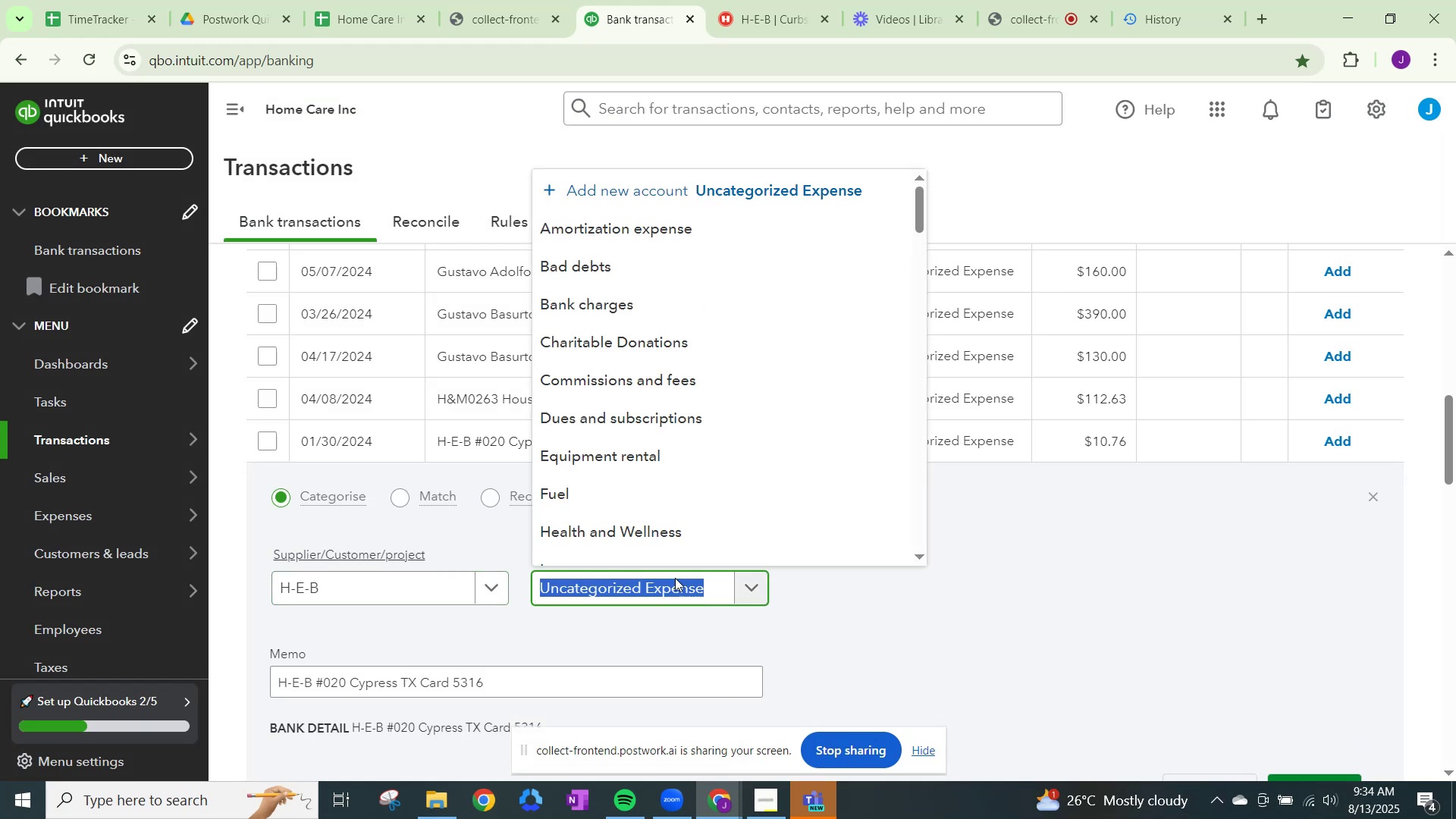 
key(U)
 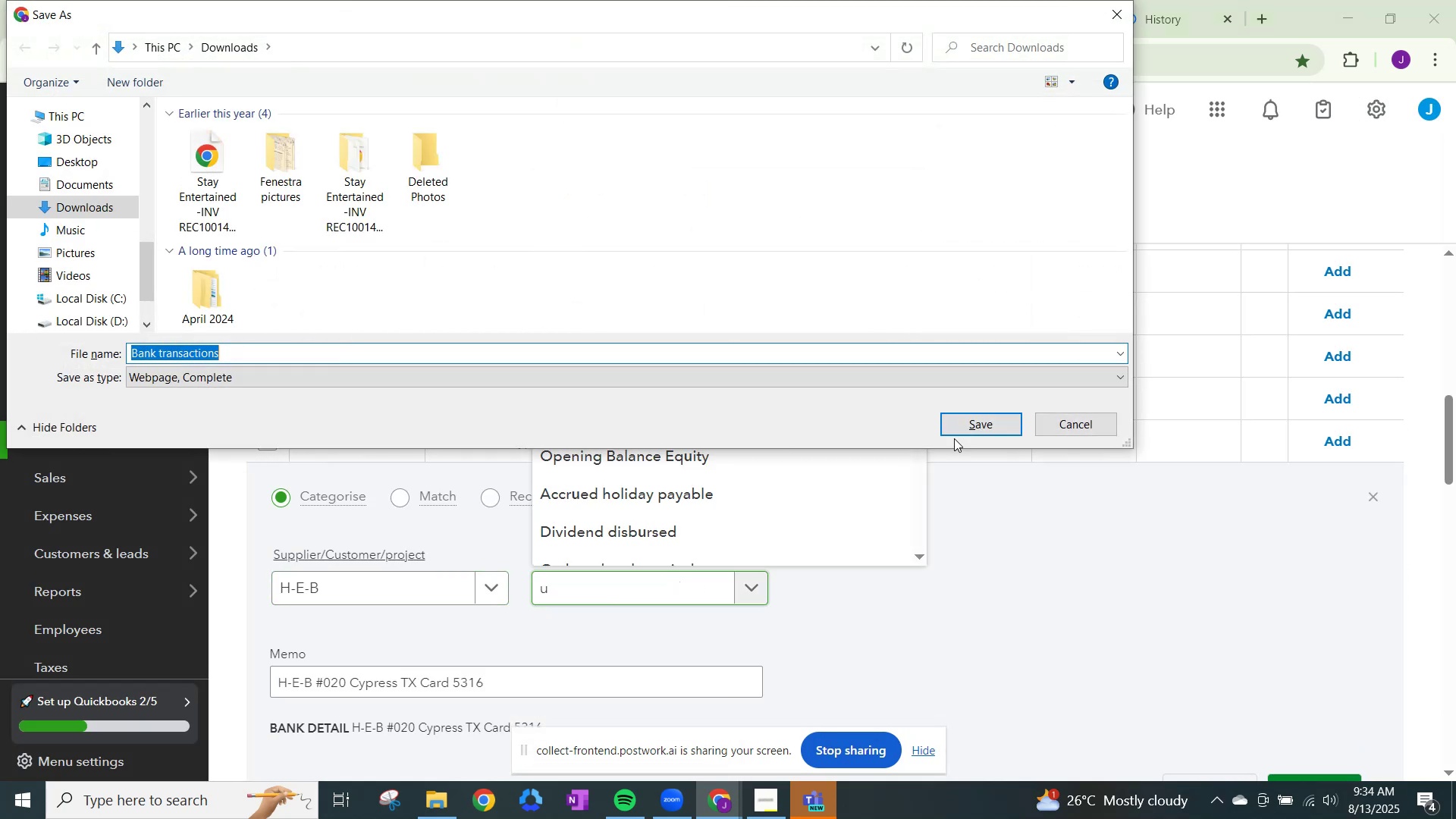 
left_click([1081, 433])
 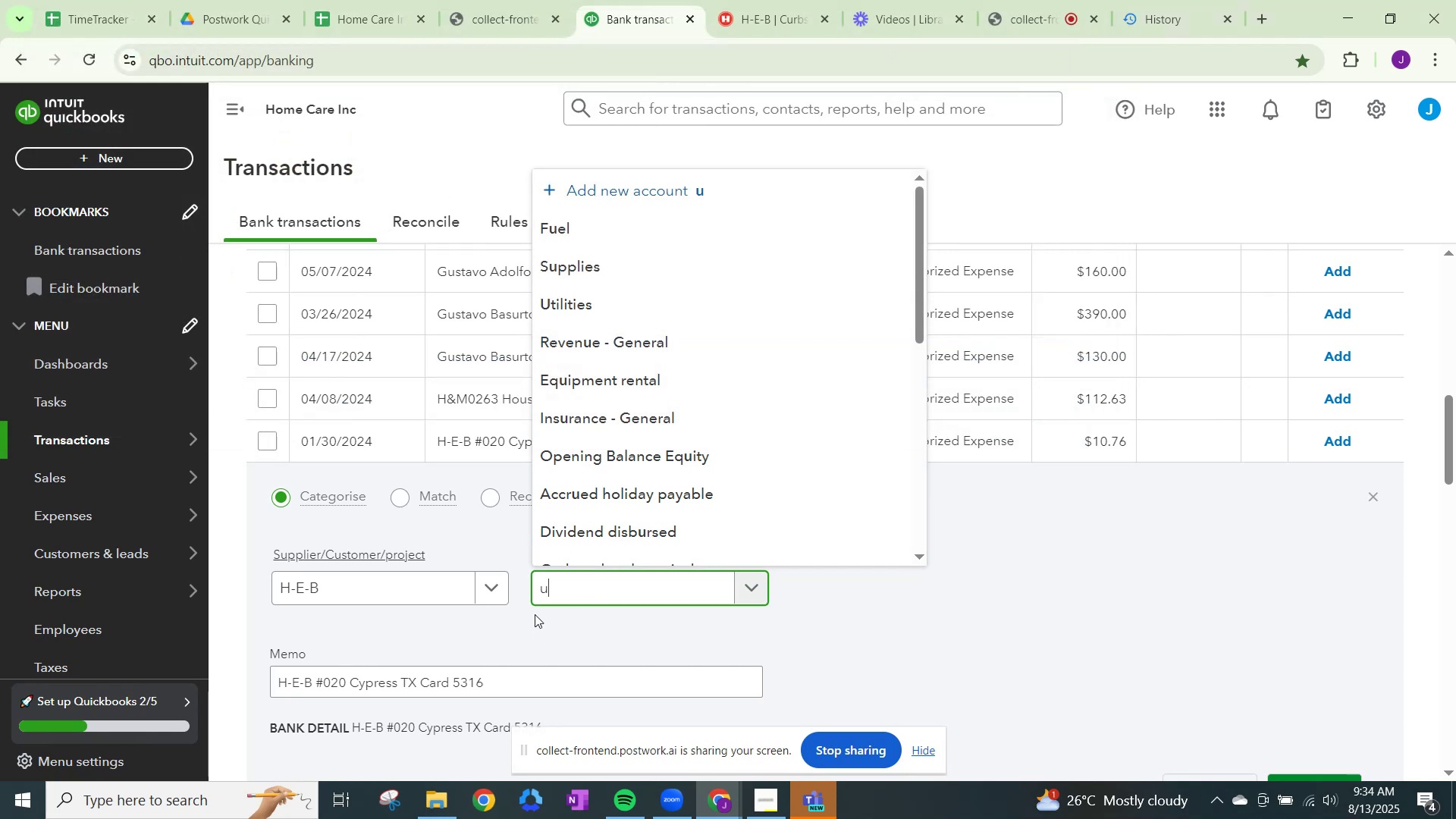 
left_click_drag(start_coordinate=[573, 586], to_coordinate=[513, 569])
 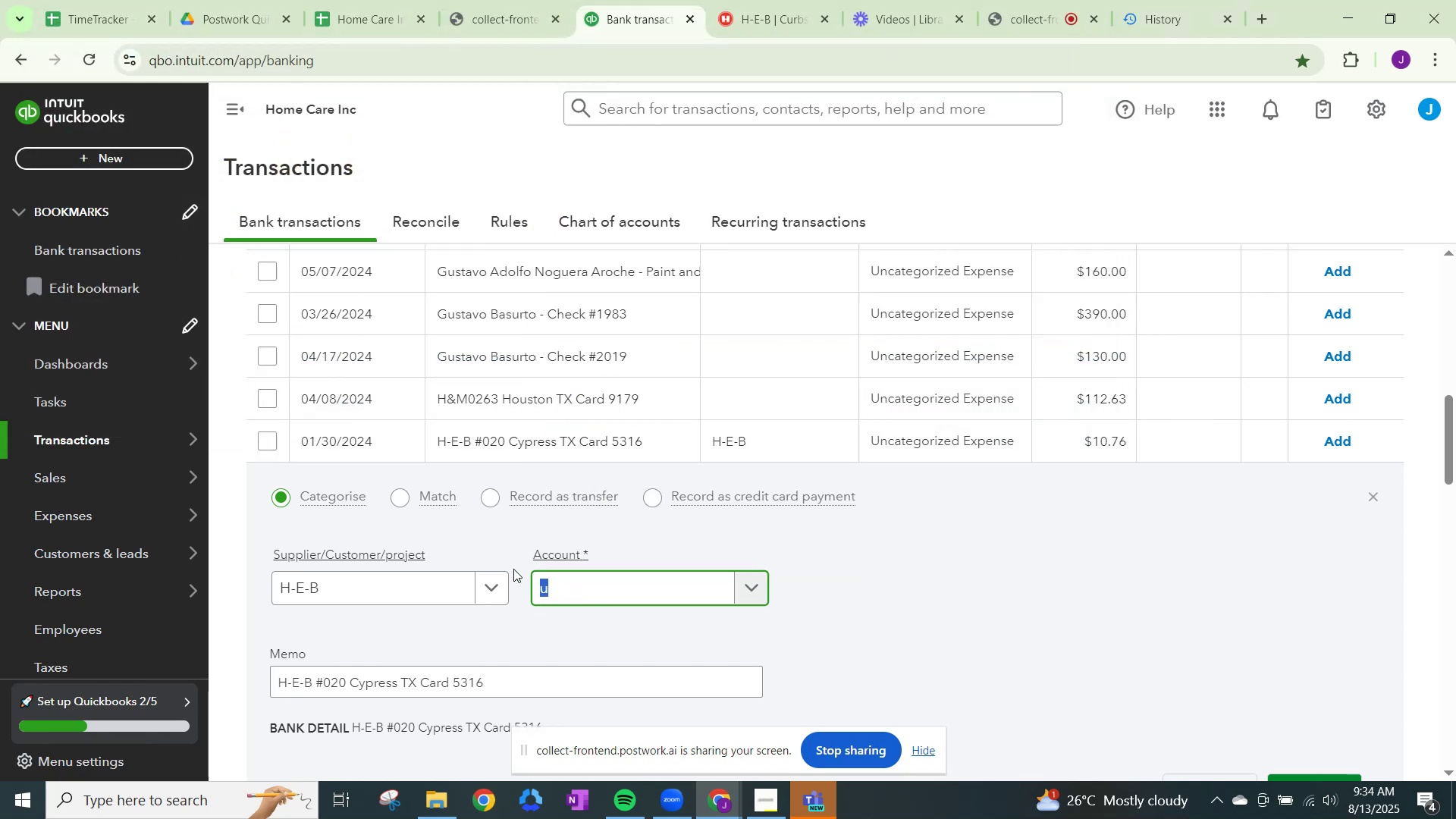 
type(Supp)
 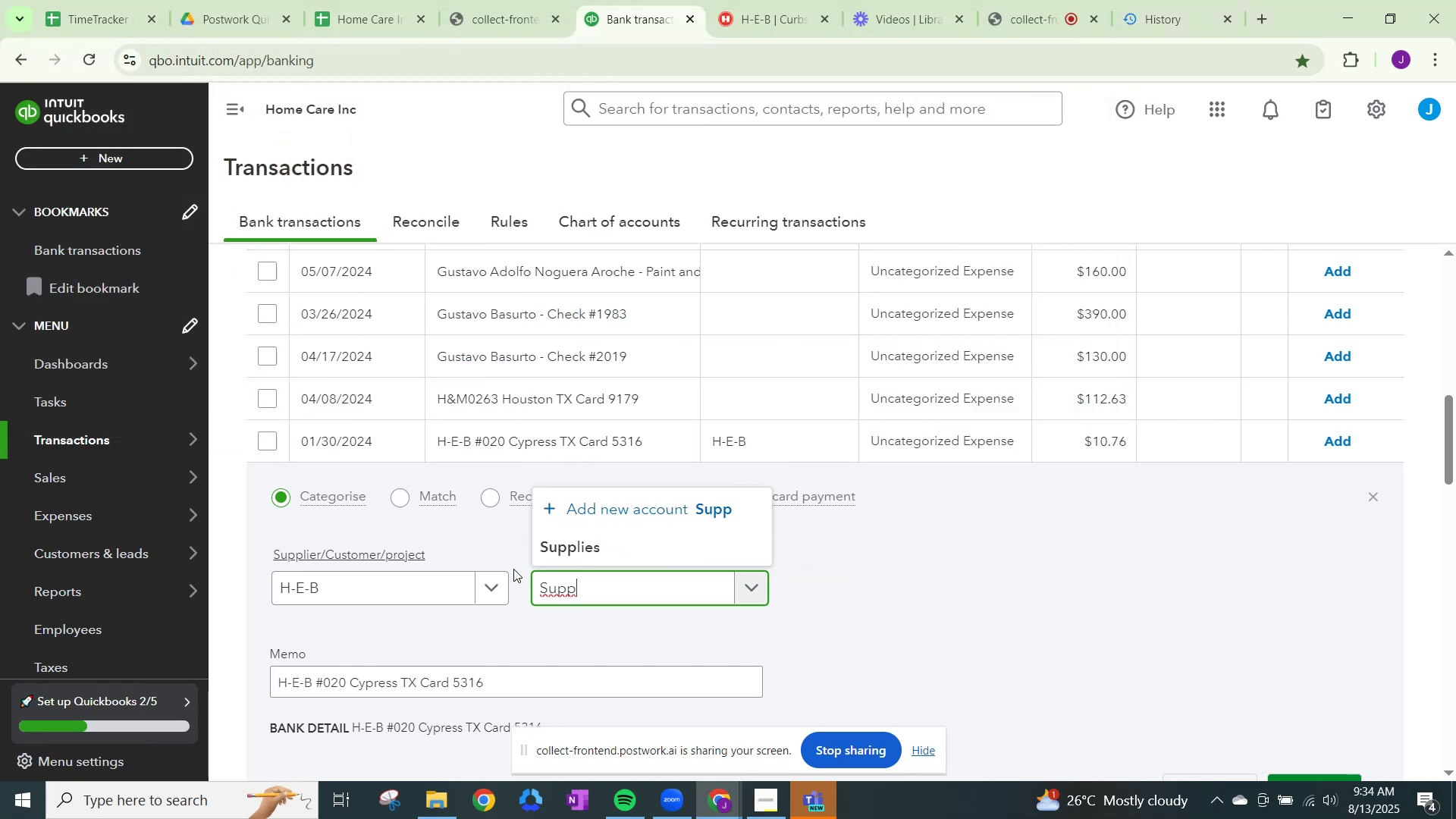 
left_click([558, 542])
 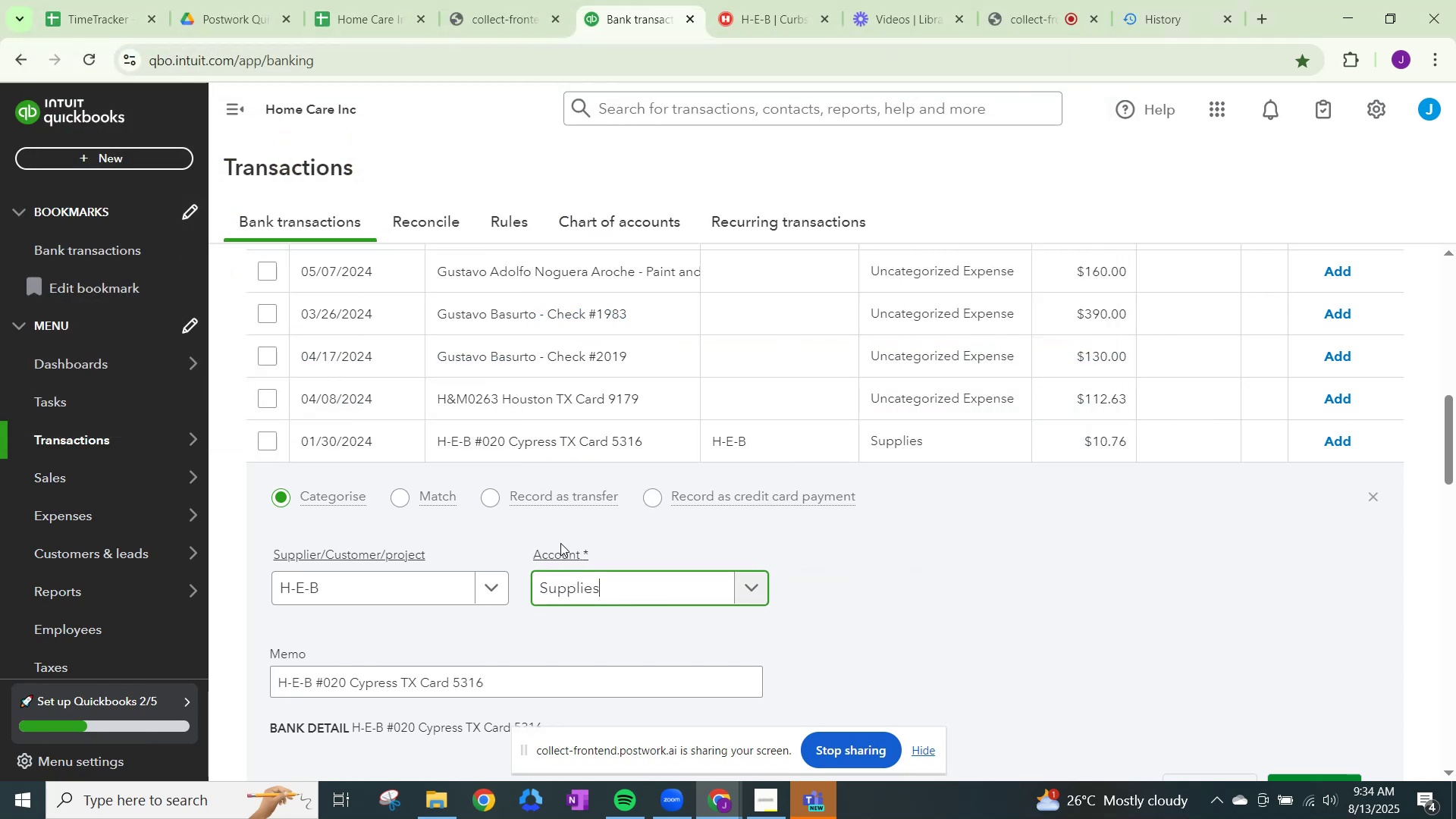 
scroll: coordinate [960, 567], scroll_direction: down, amount: 2.0
 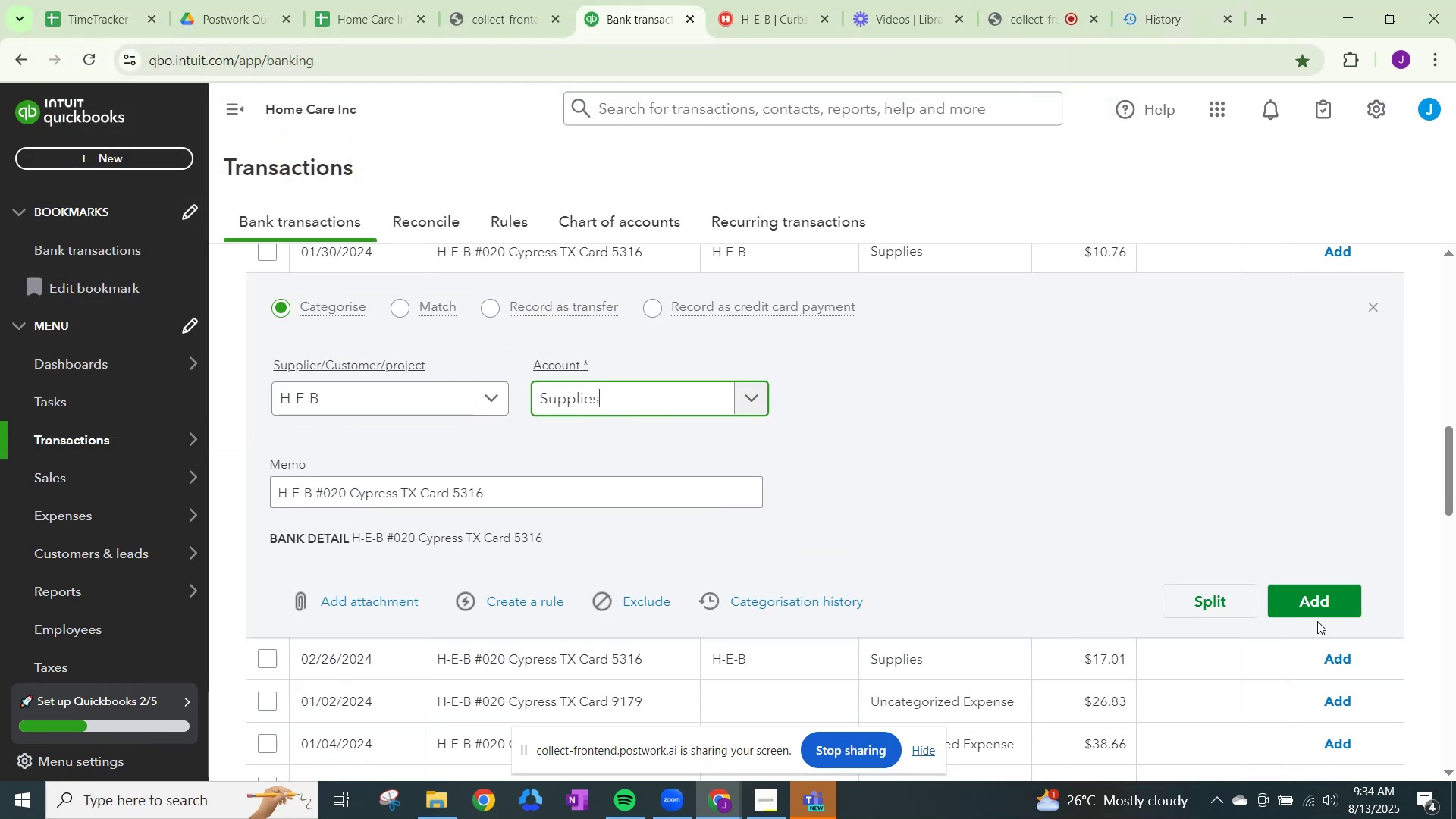 
left_click([1317, 595])
 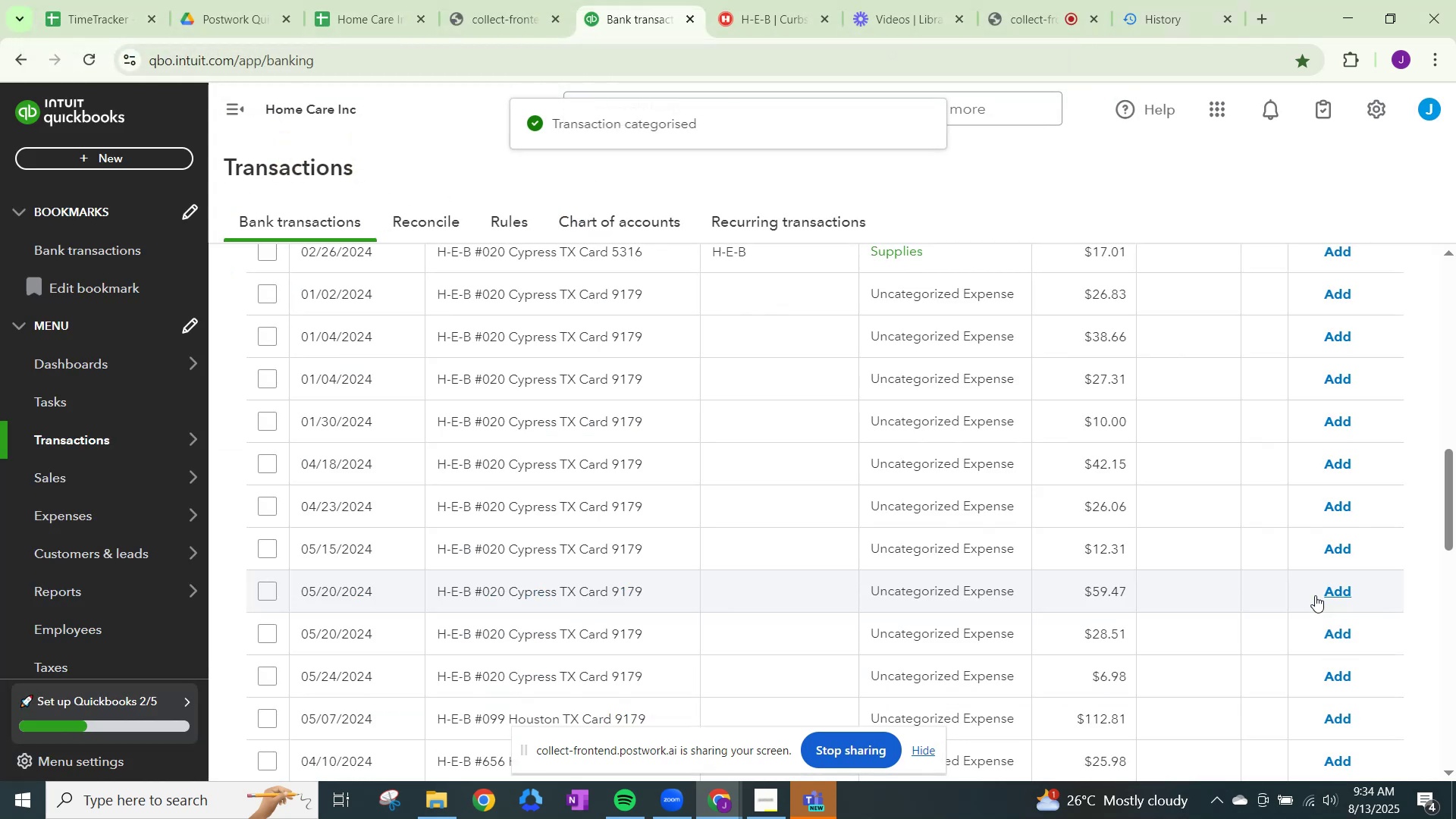 
scroll: coordinate [1252, 585], scroll_direction: up, amount: 1.0
 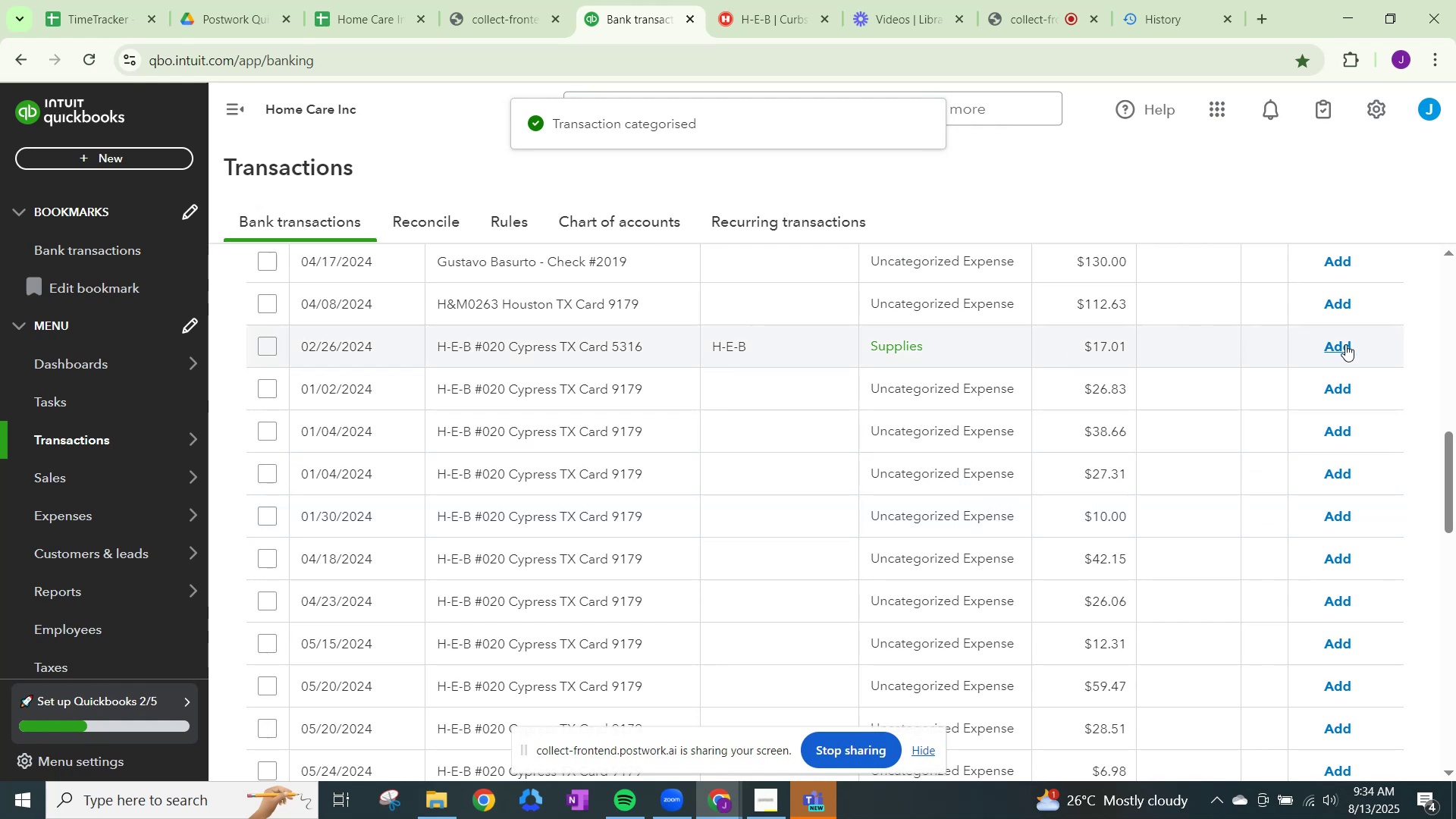 
left_click([1345, 344])
 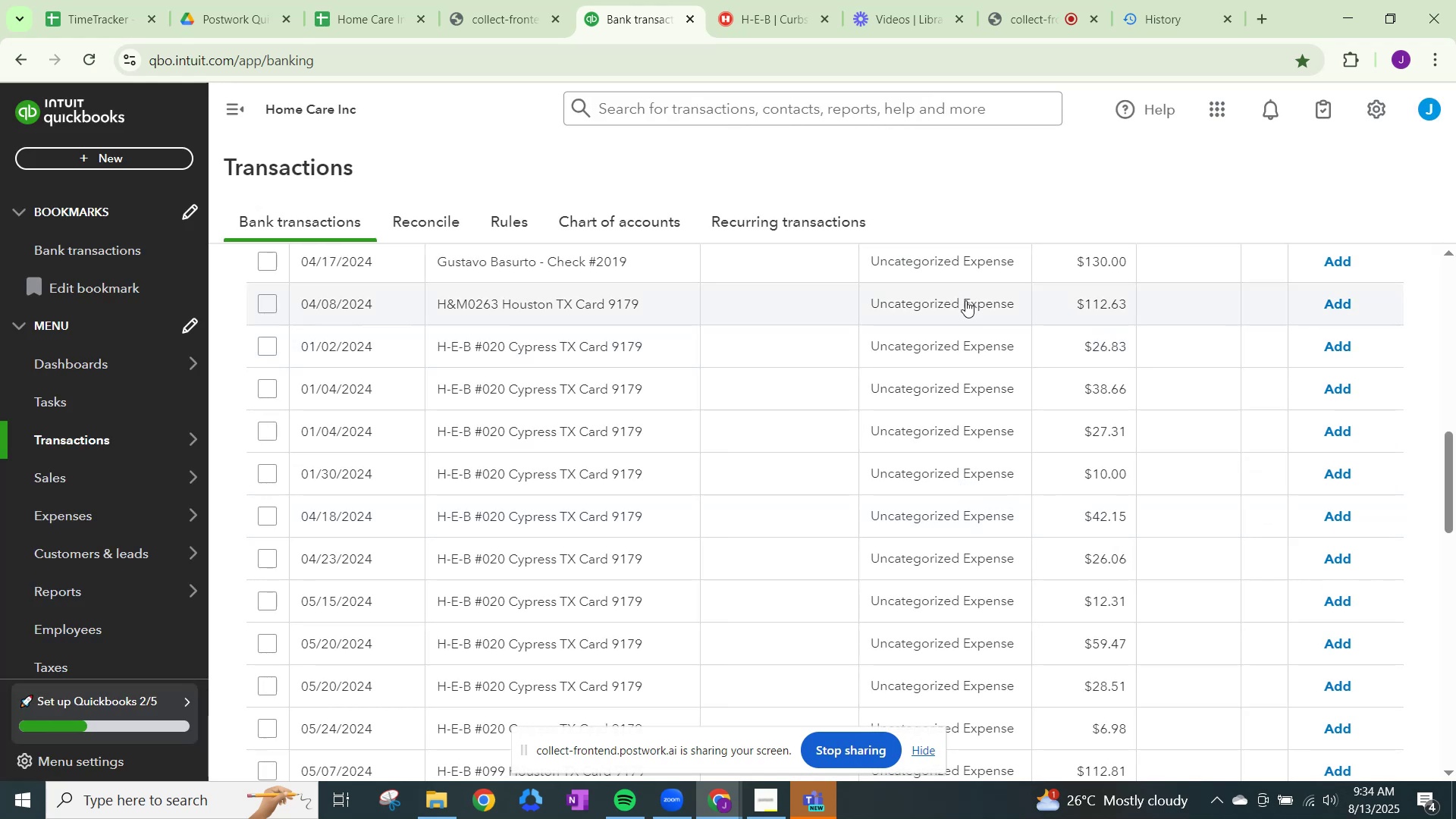 
scroll: coordinate [942, 303], scroll_direction: up, amount: 1.0
 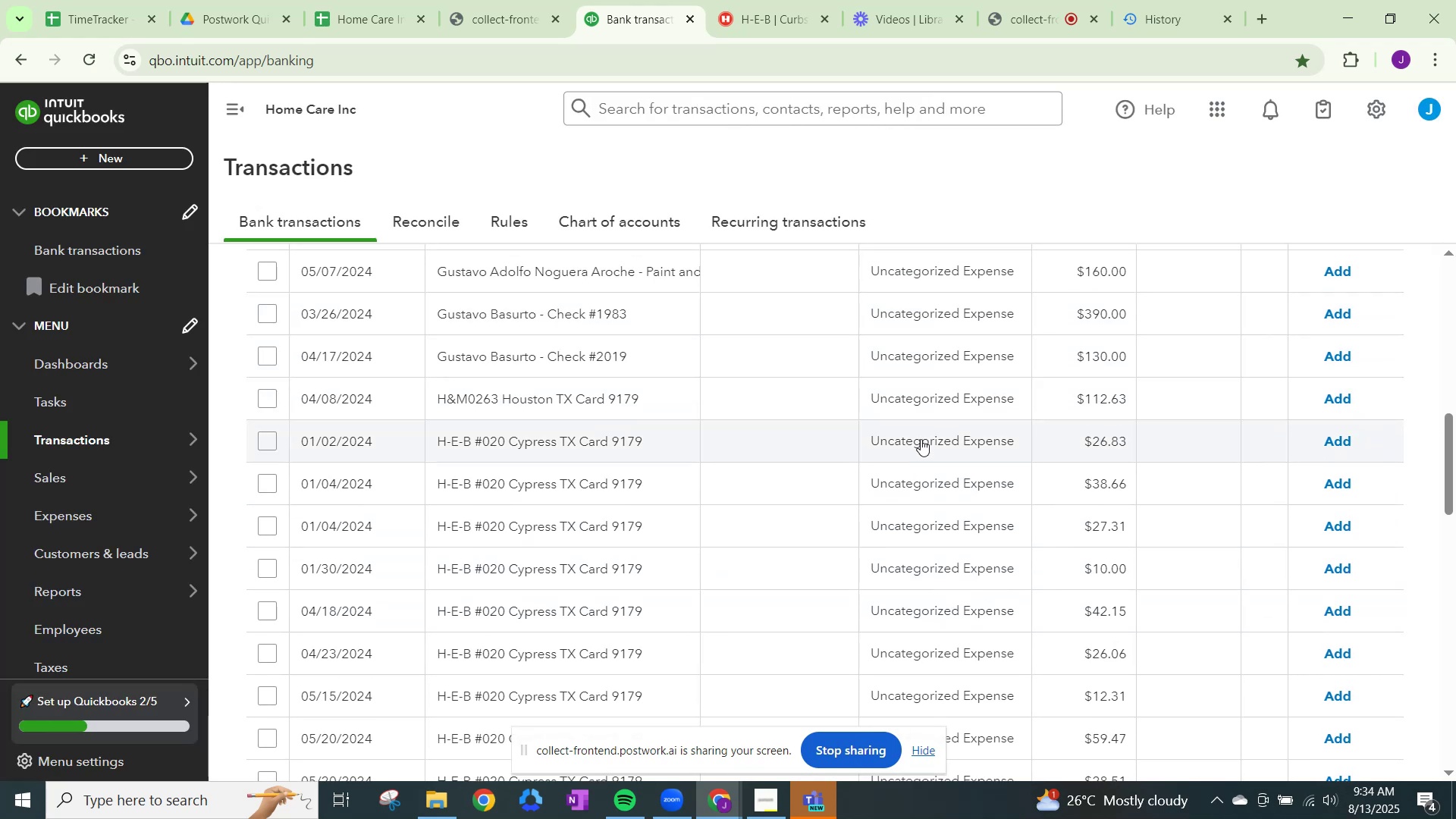 
wait(6.72)
 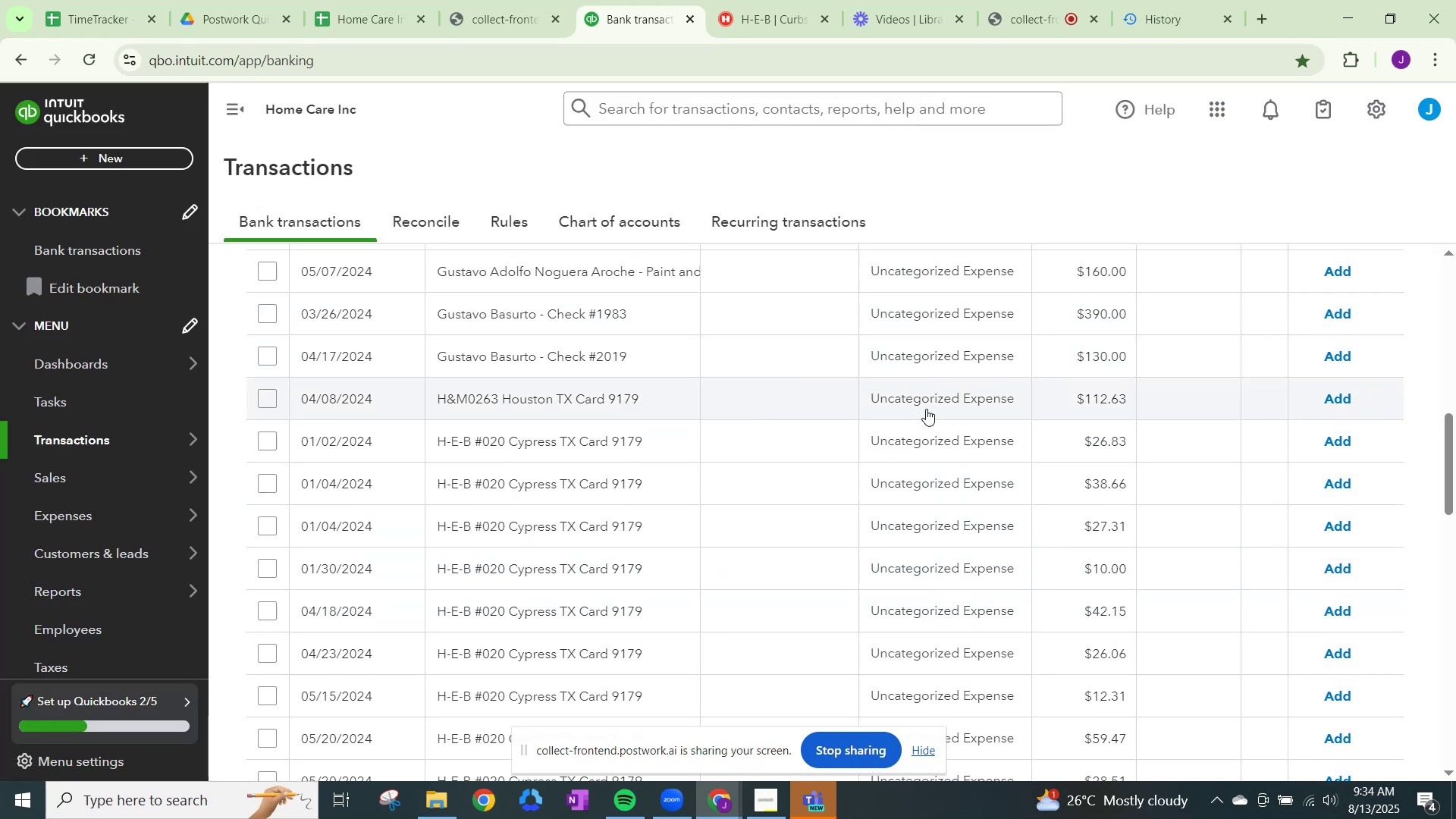 
left_click([482, 591])
 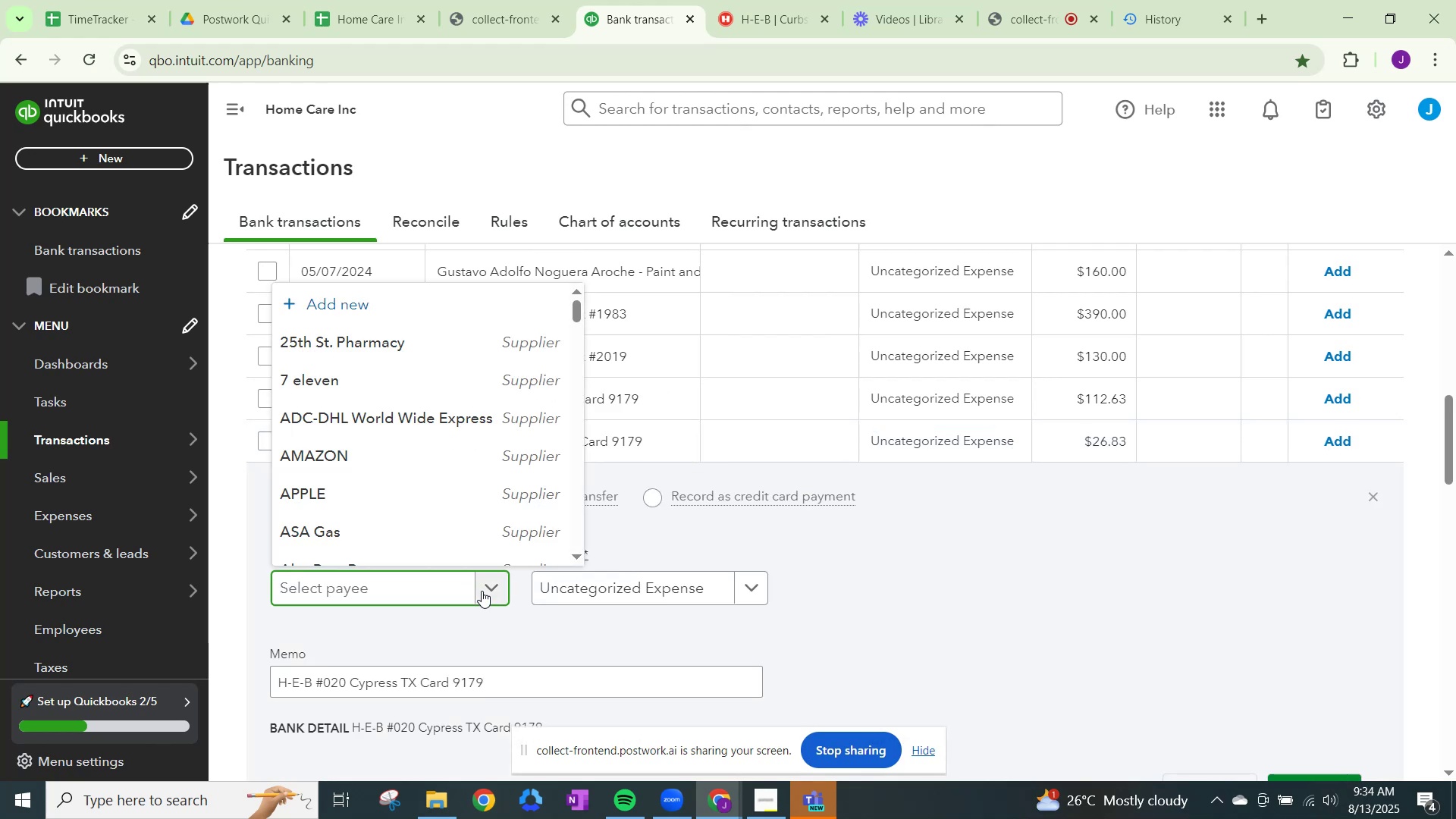 
type(he)
key(Backspace)
type(-)
 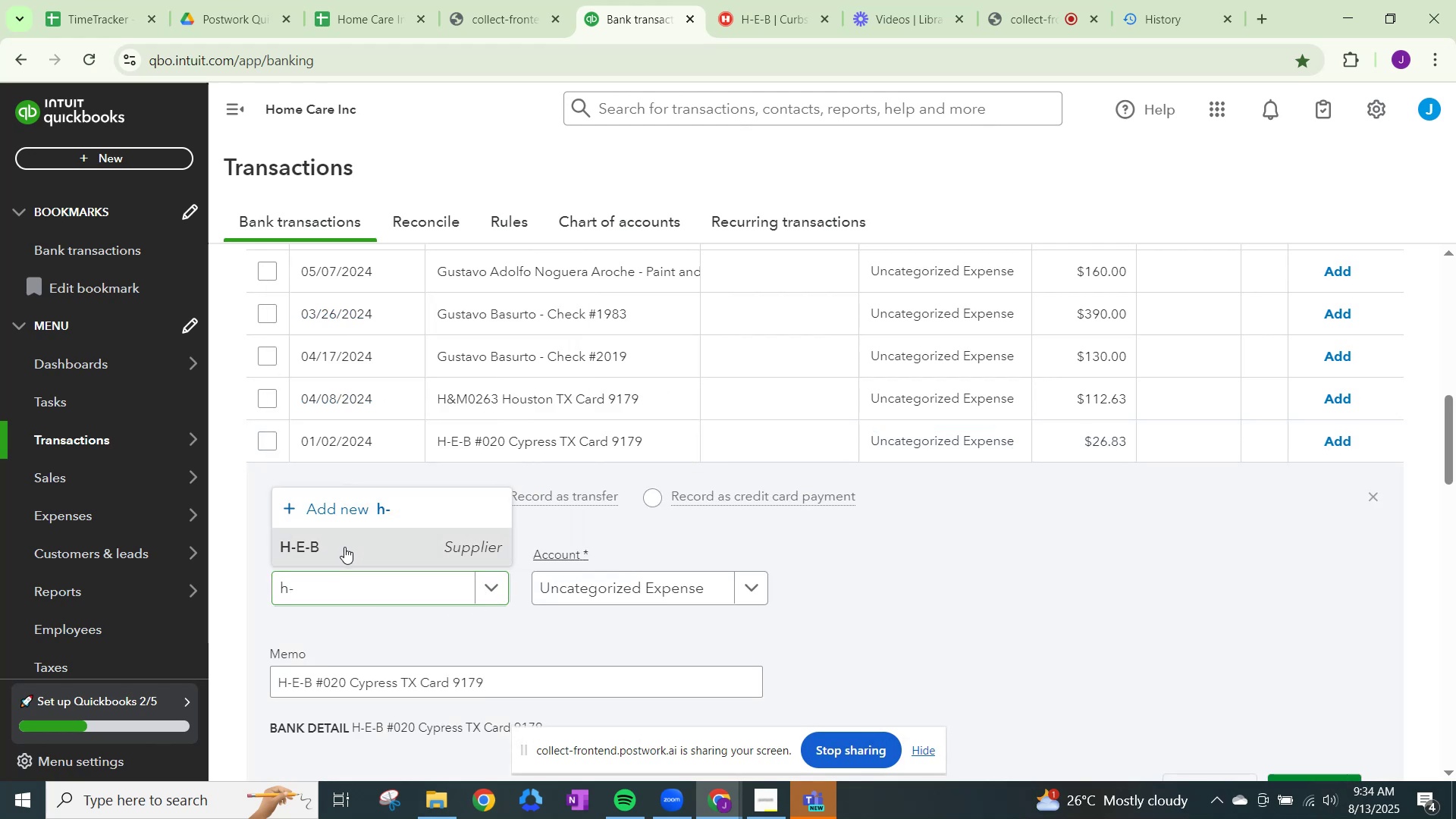 
left_click_drag(start_coordinate=[331, 592], to_coordinate=[234, 575])
 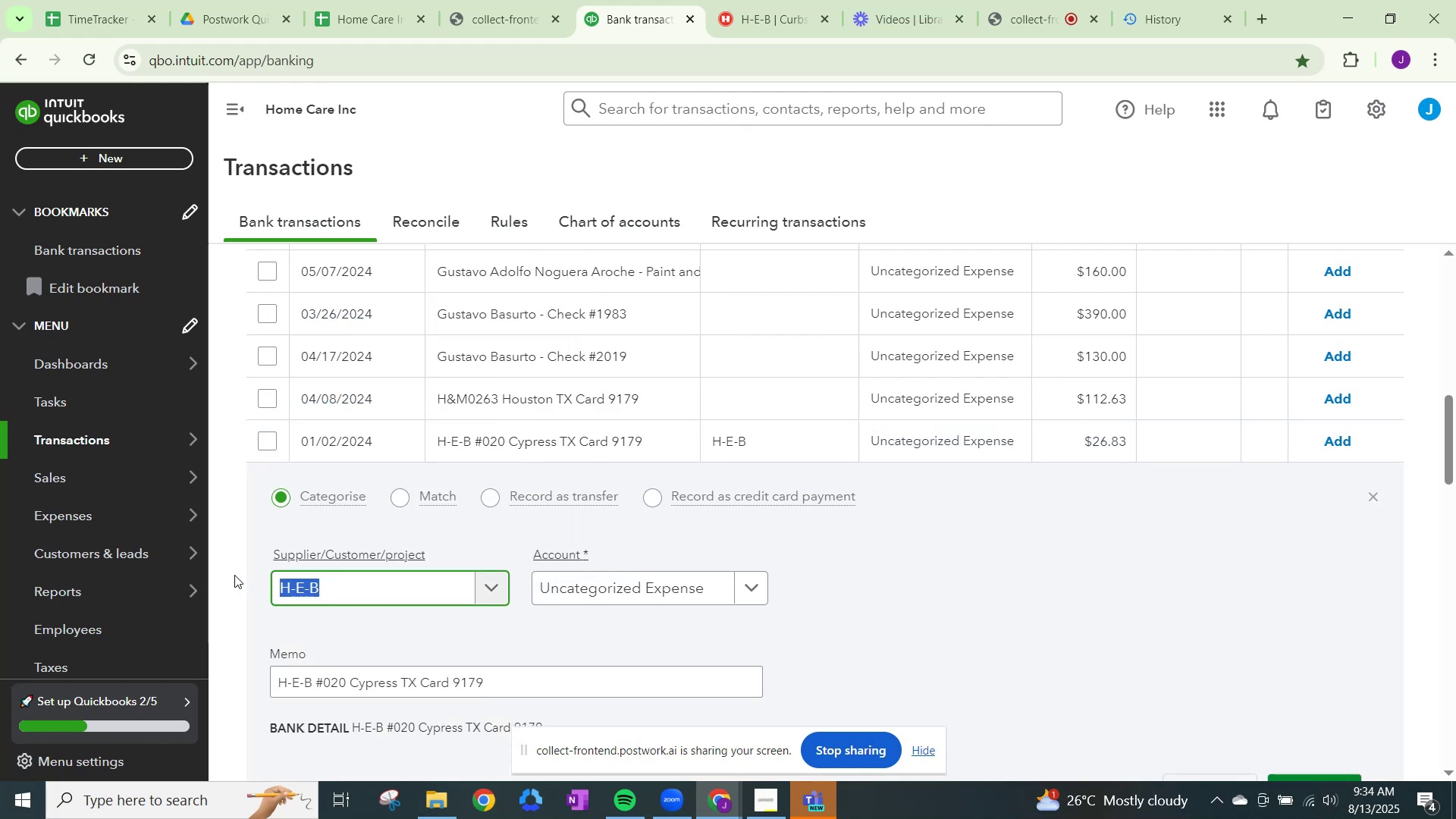 
key(Control+C)
 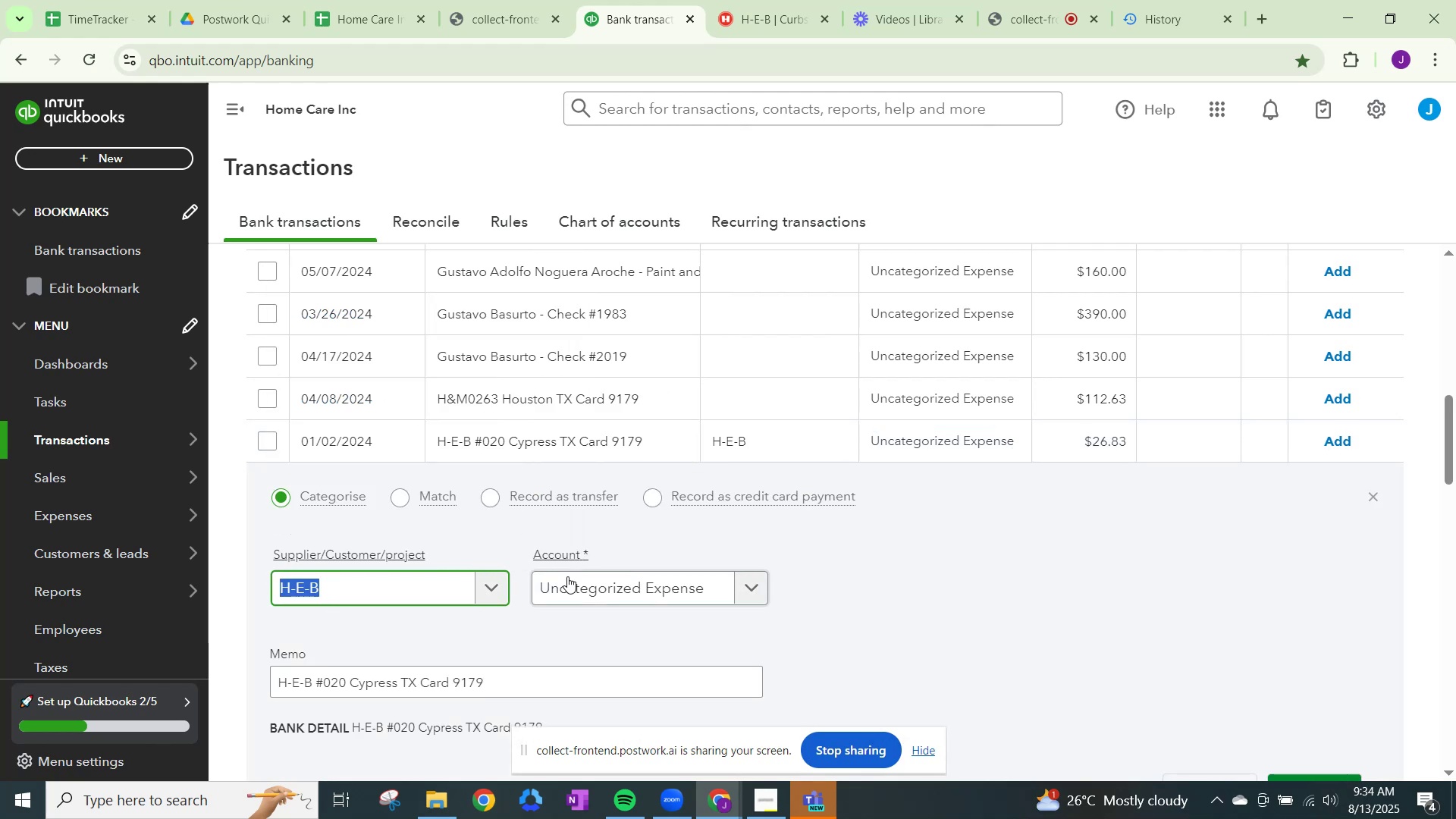 
left_click([568, 576])
 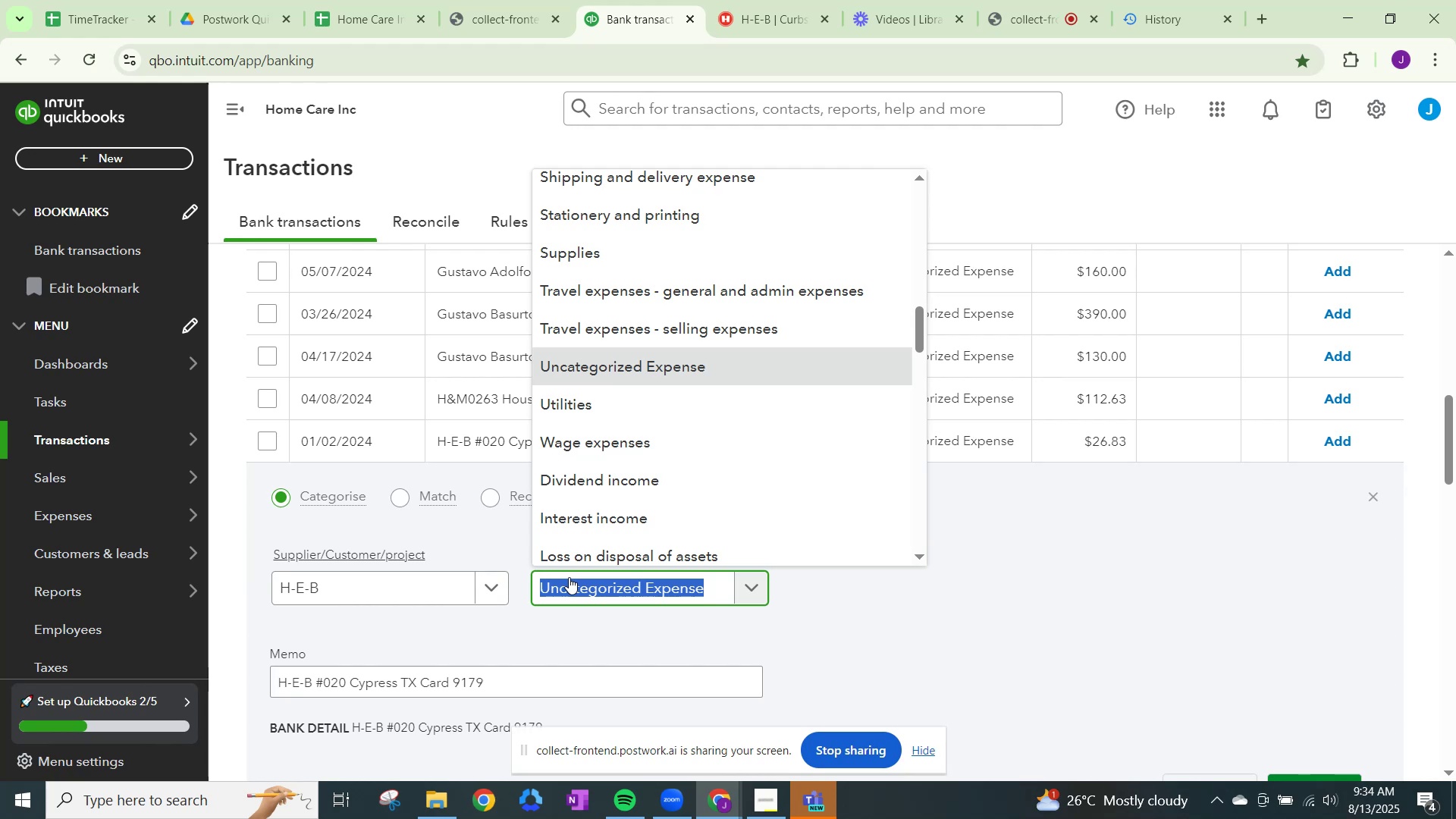 
type(supp)
 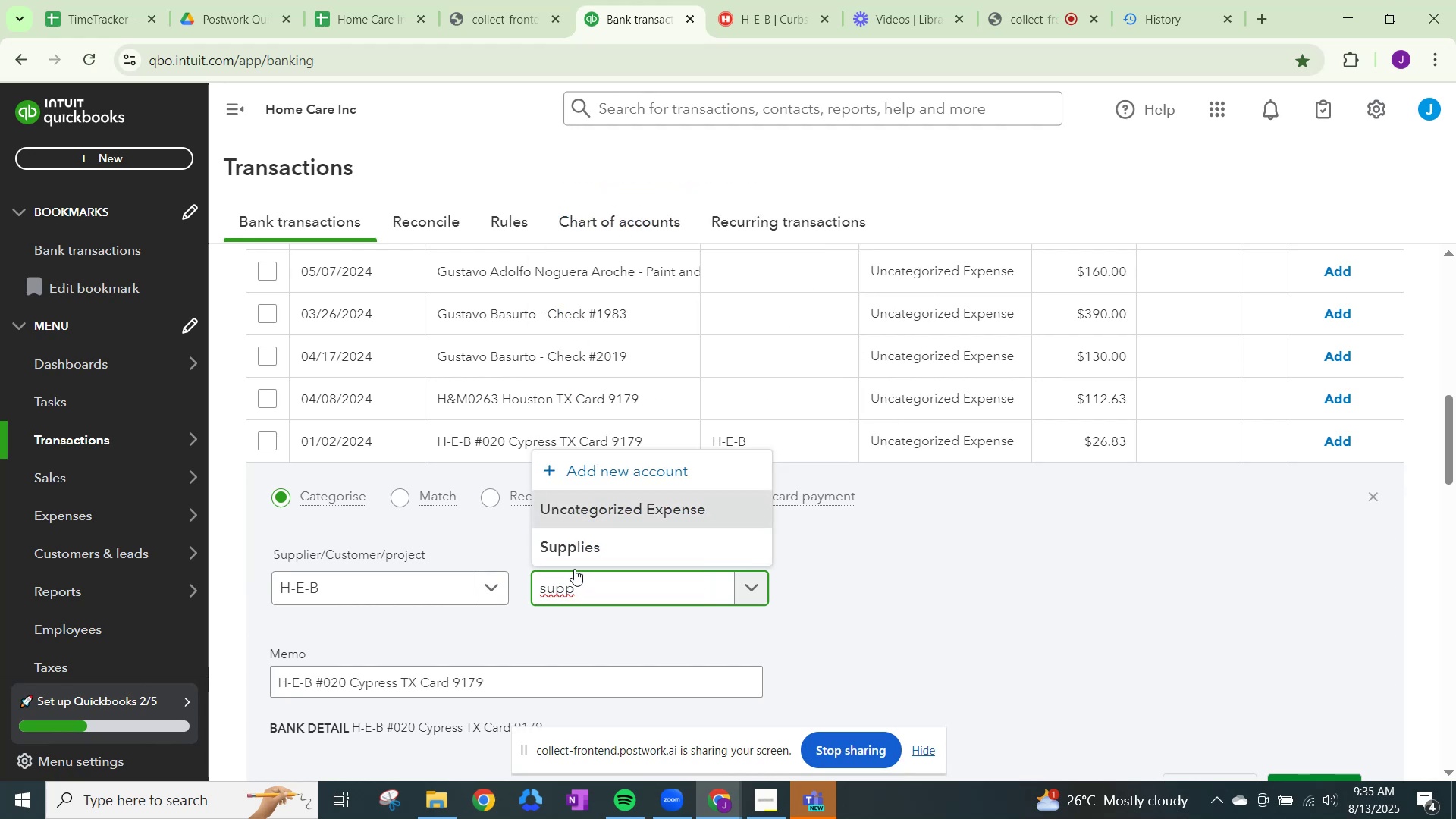 
left_click([580, 544])
 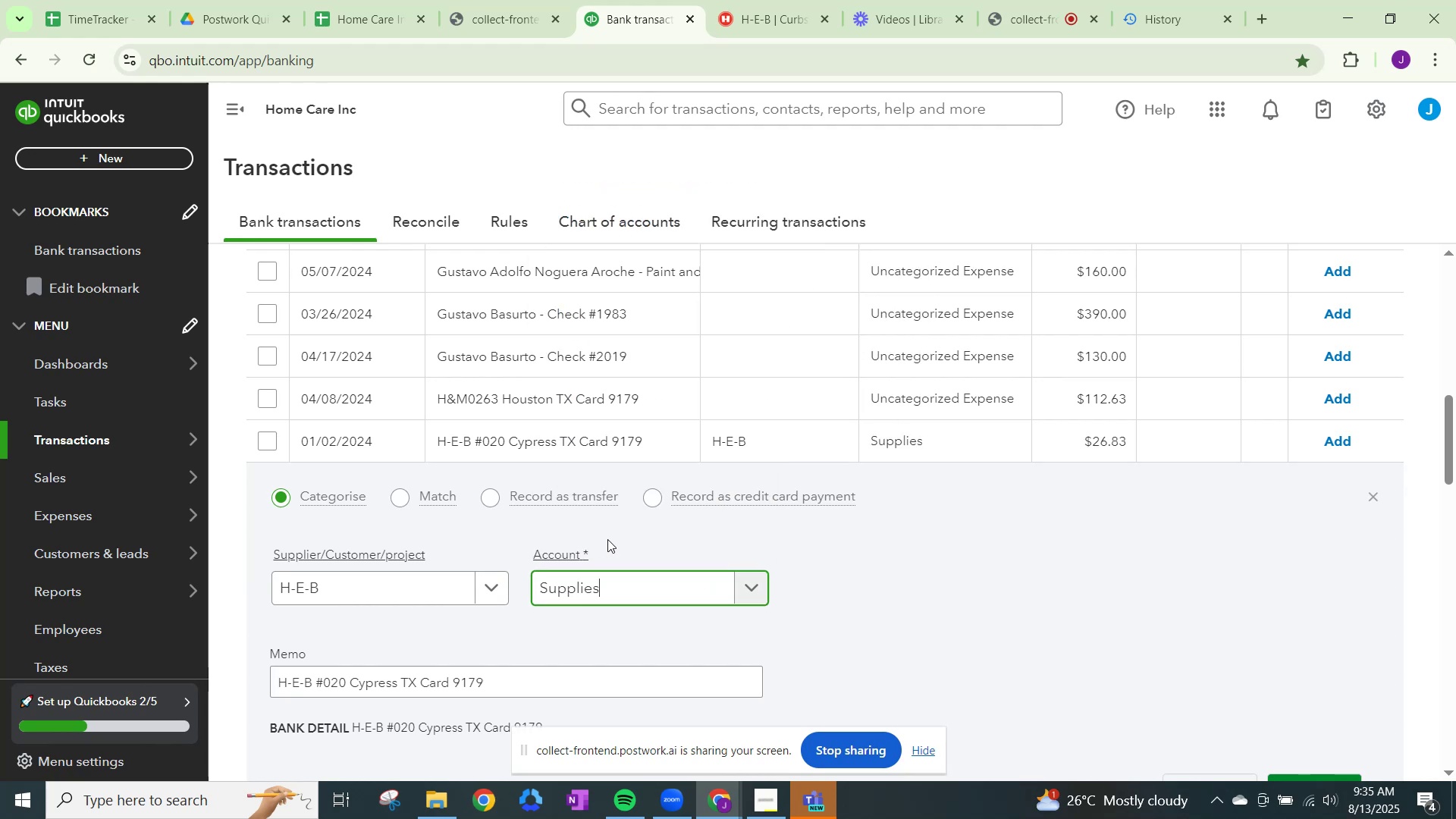 
scroll: coordinate [672, 563], scroll_direction: down, amount: 2.0
 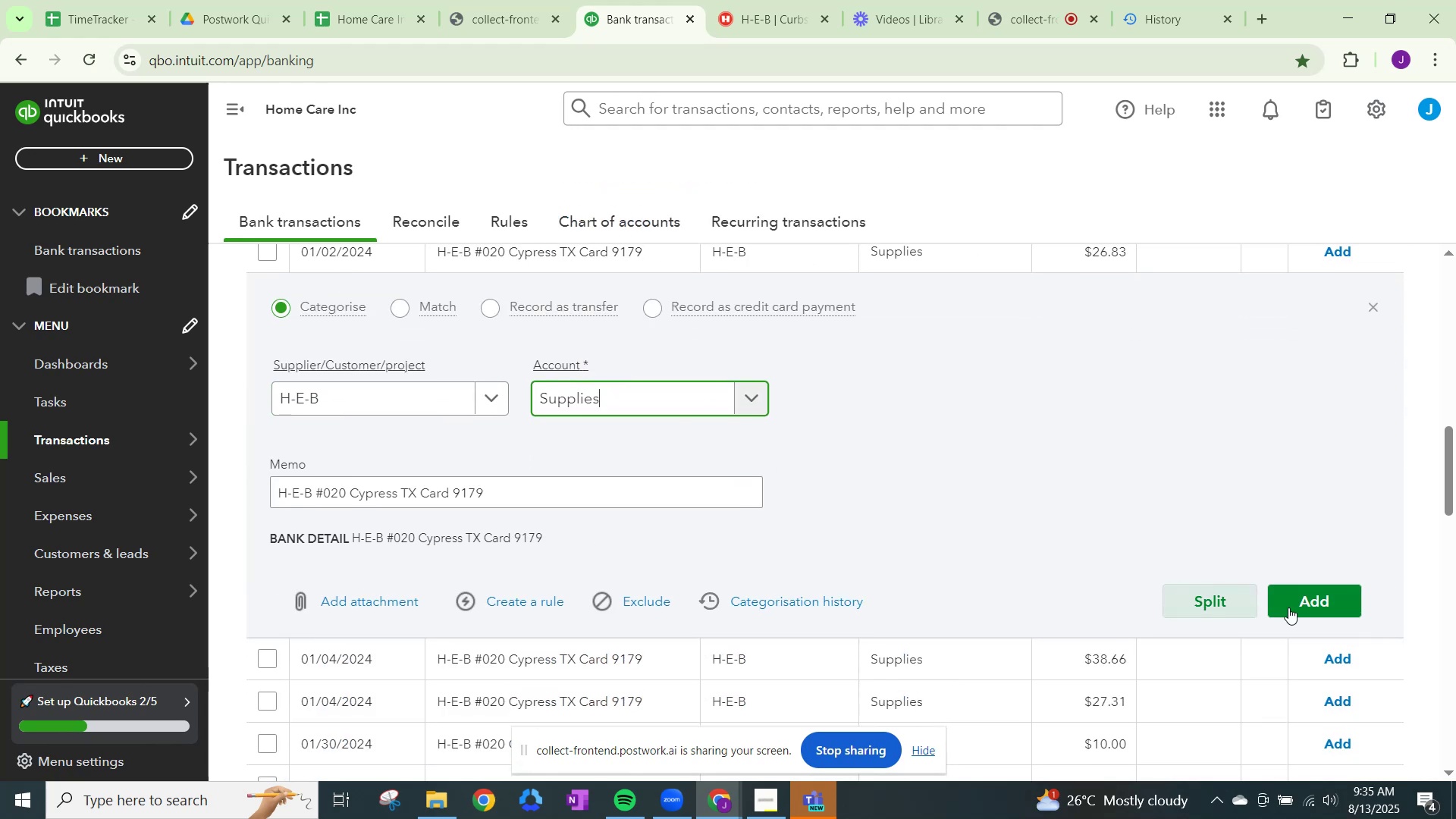 
left_click([1314, 601])
 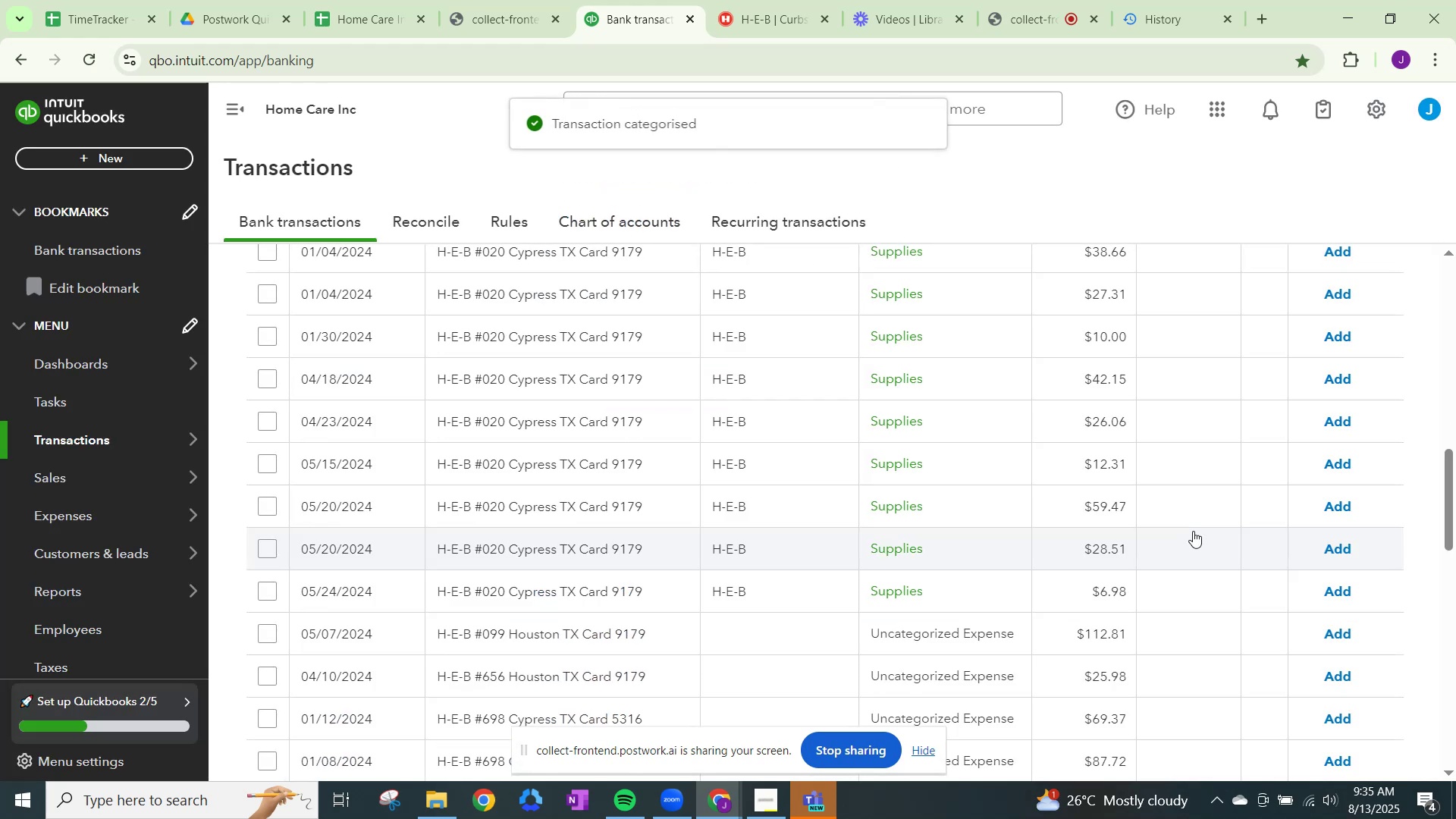 
scroll: coordinate [1316, 505], scroll_direction: up, amount: 2.0
 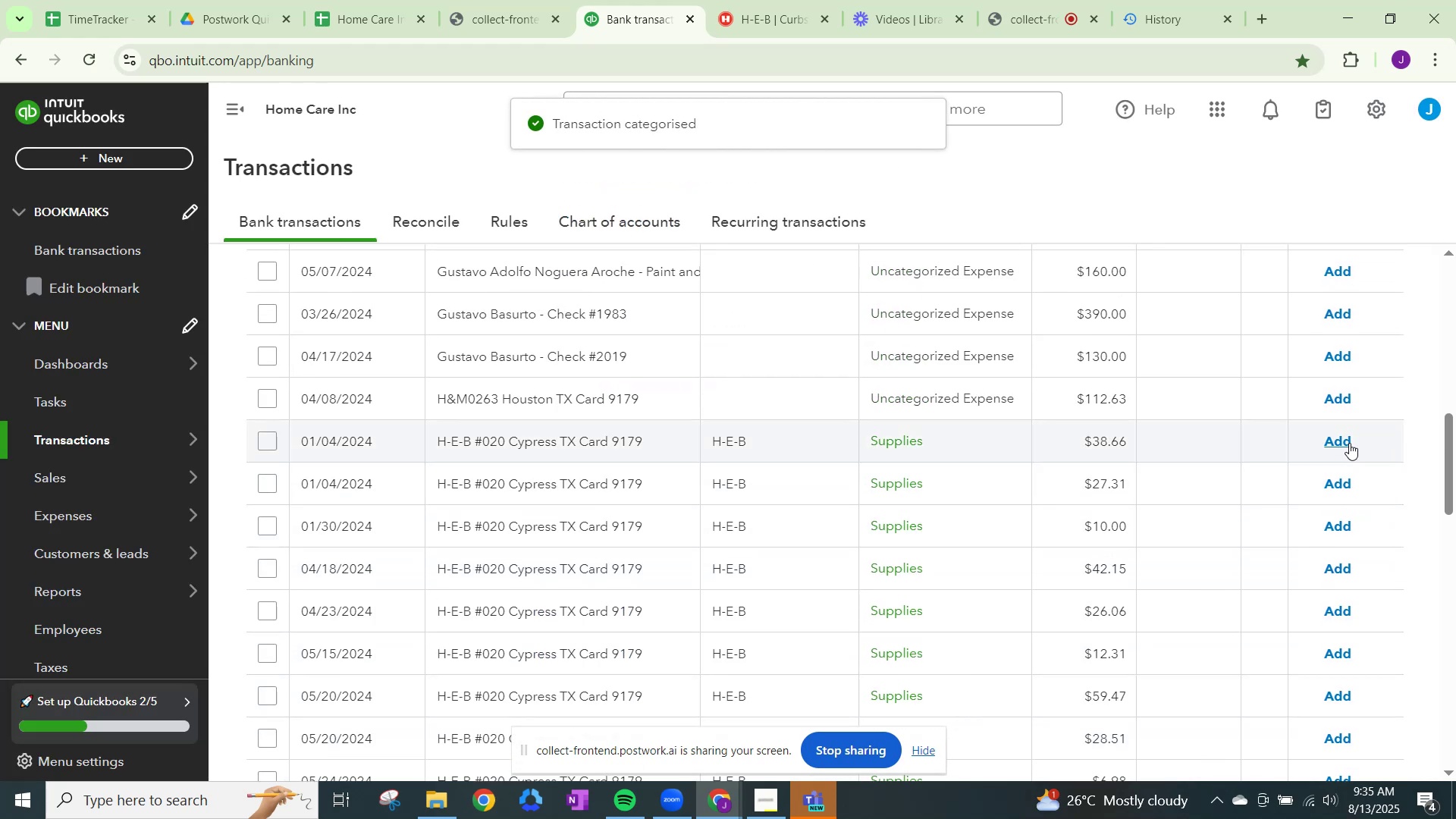 
left_click([1349, 437])
 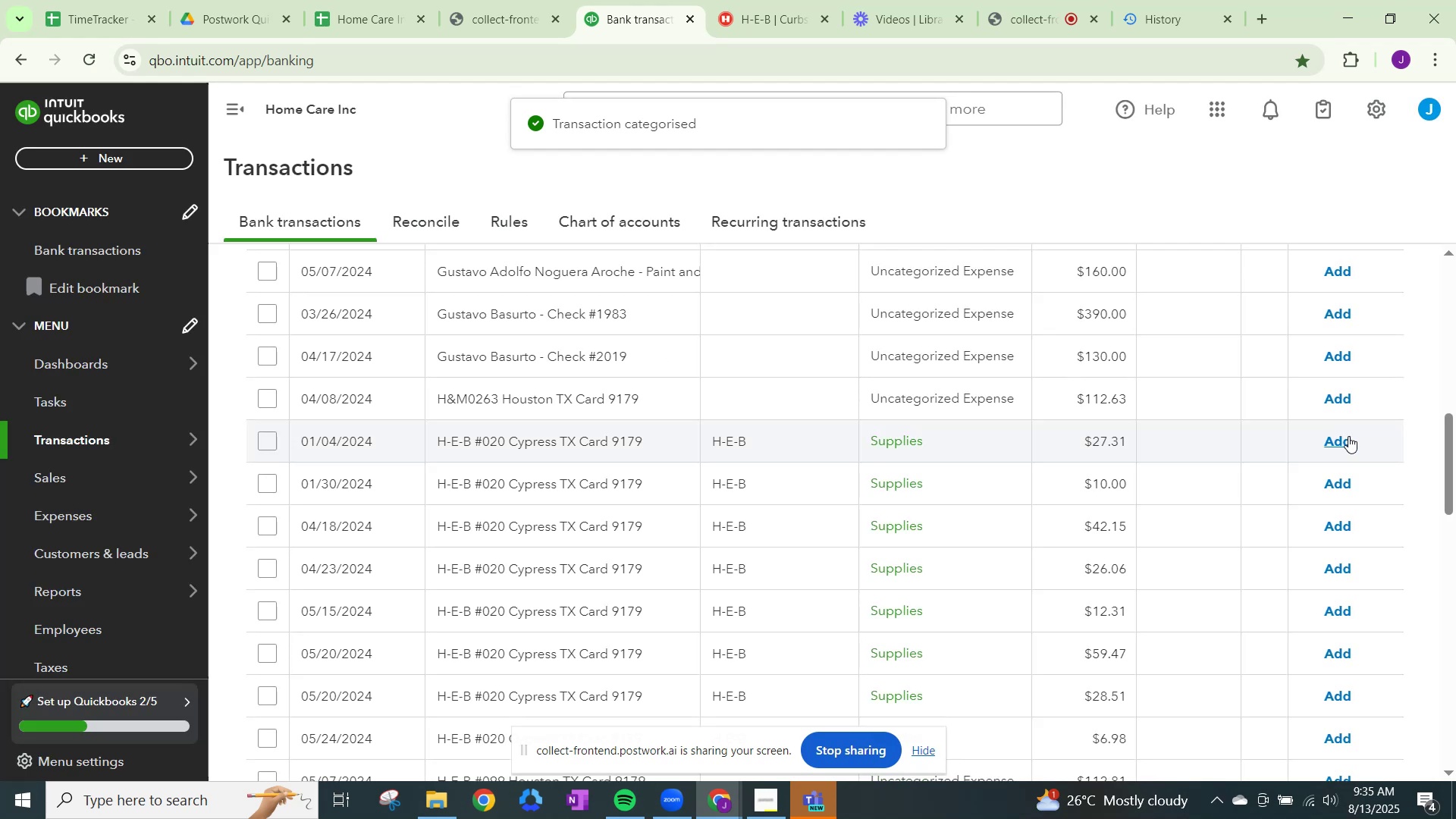 
left_click([1348, 436])
 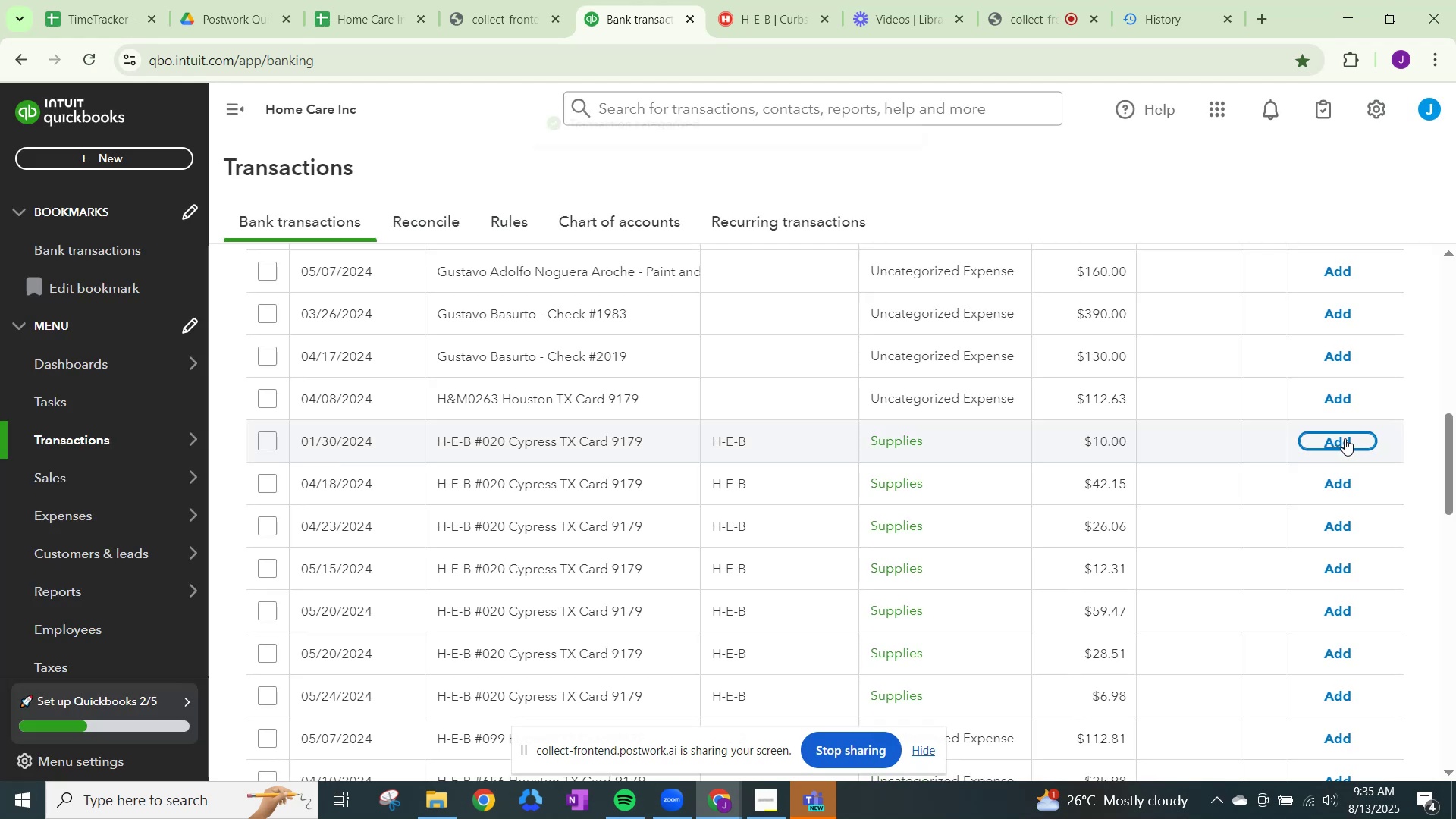 
left_click([1345, 438])
 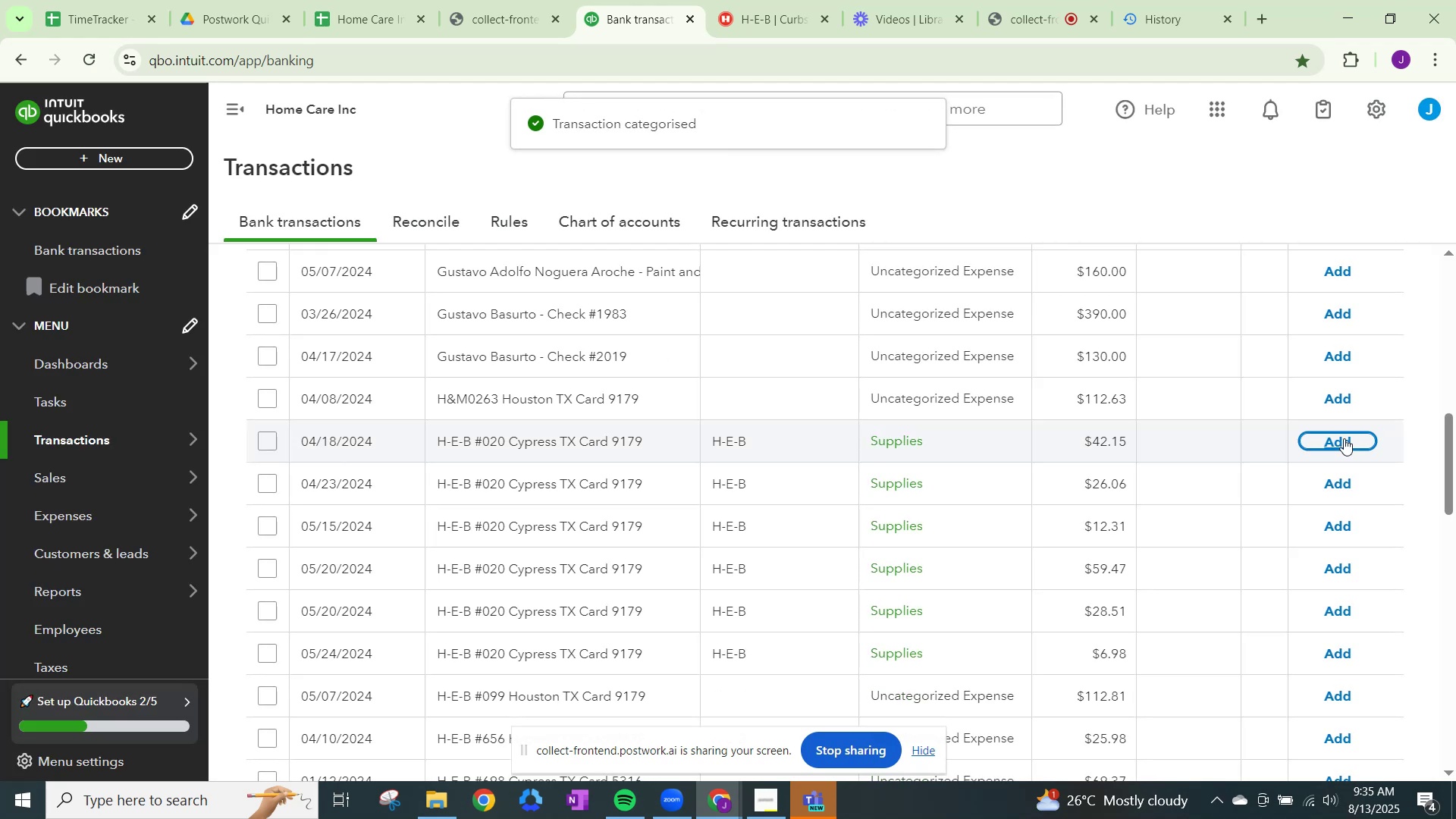 
left_click([1344, 438])
 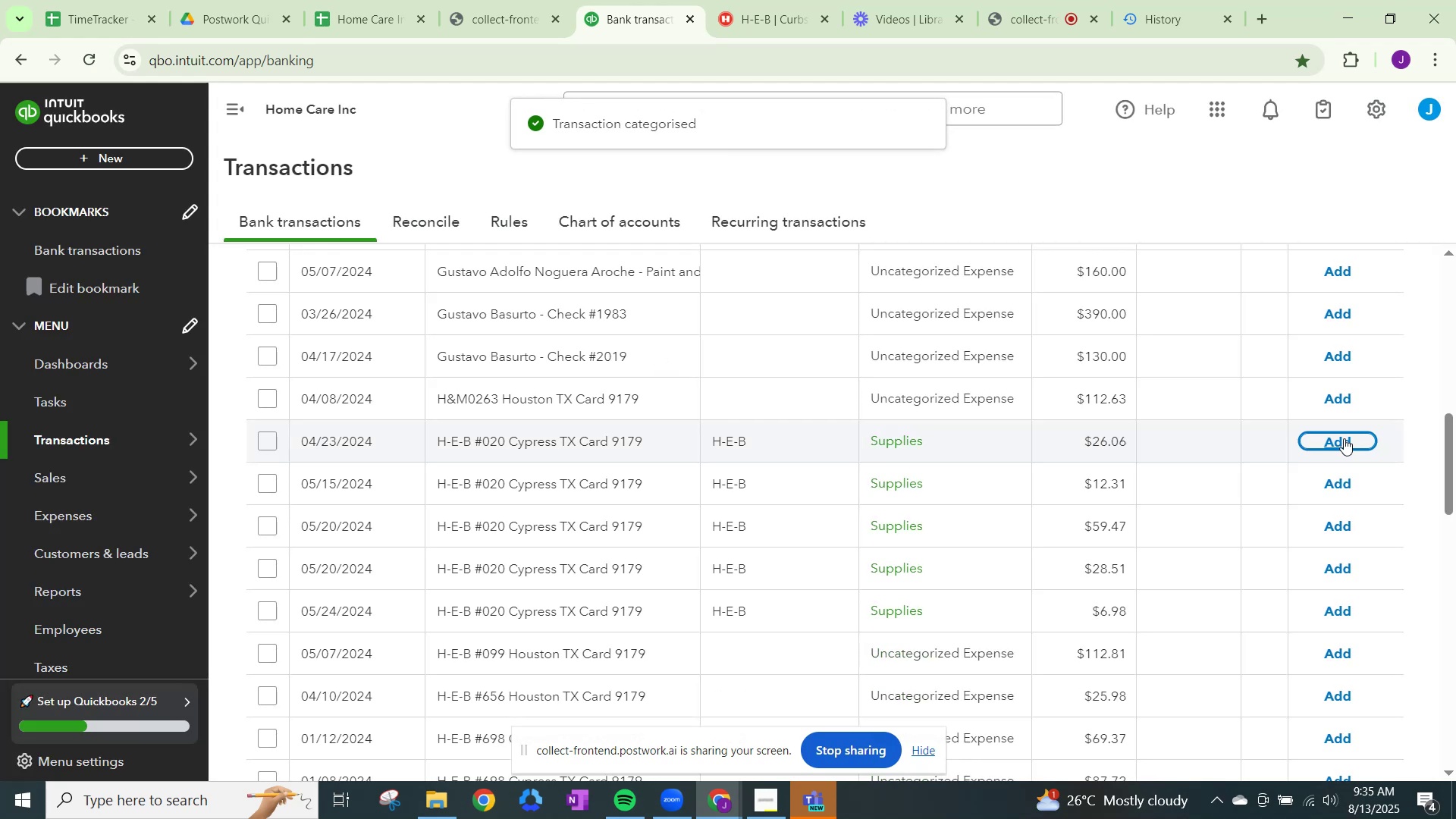 
left_click([1344, 438])
 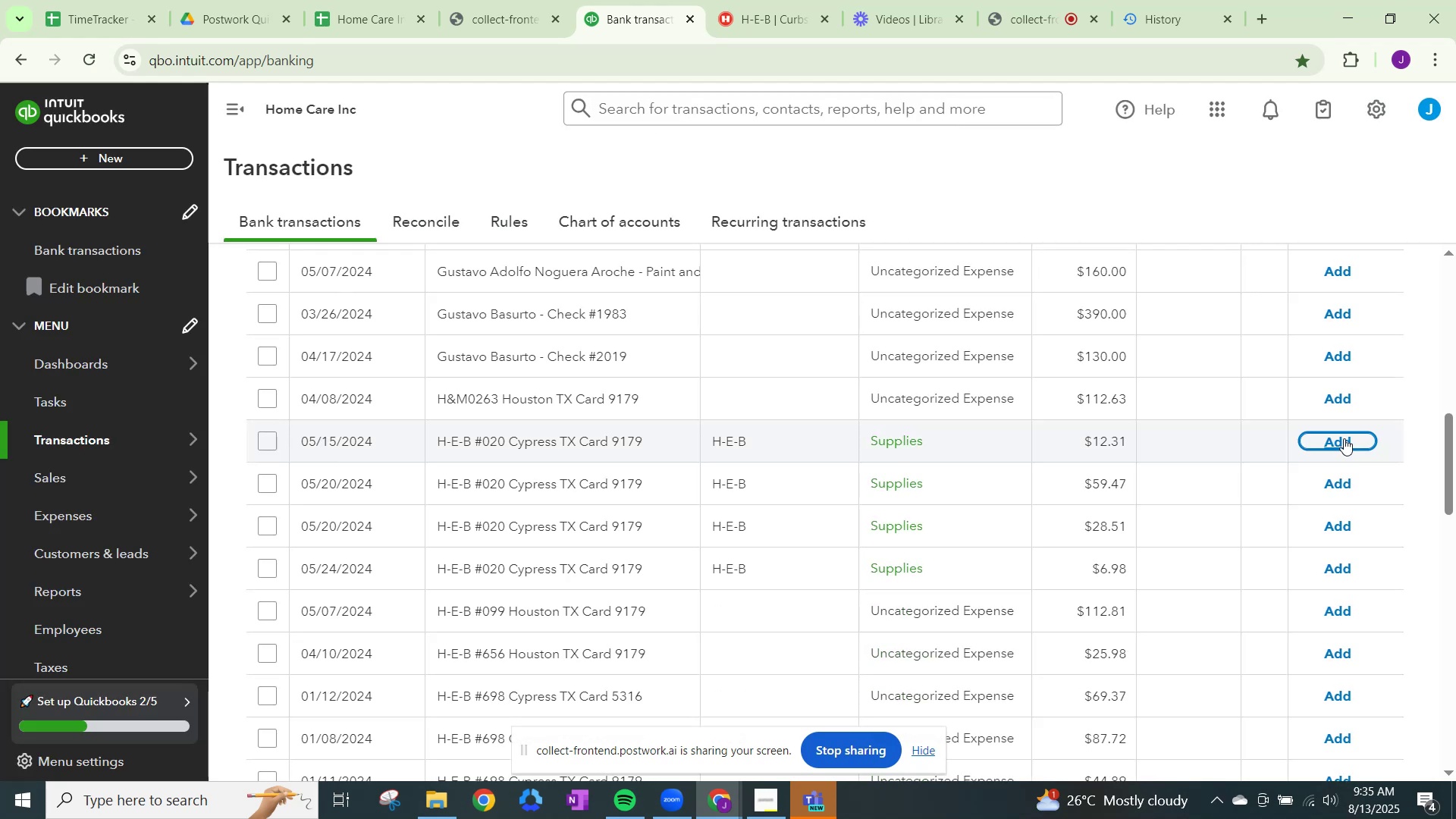 
left_click([1344, 438])
 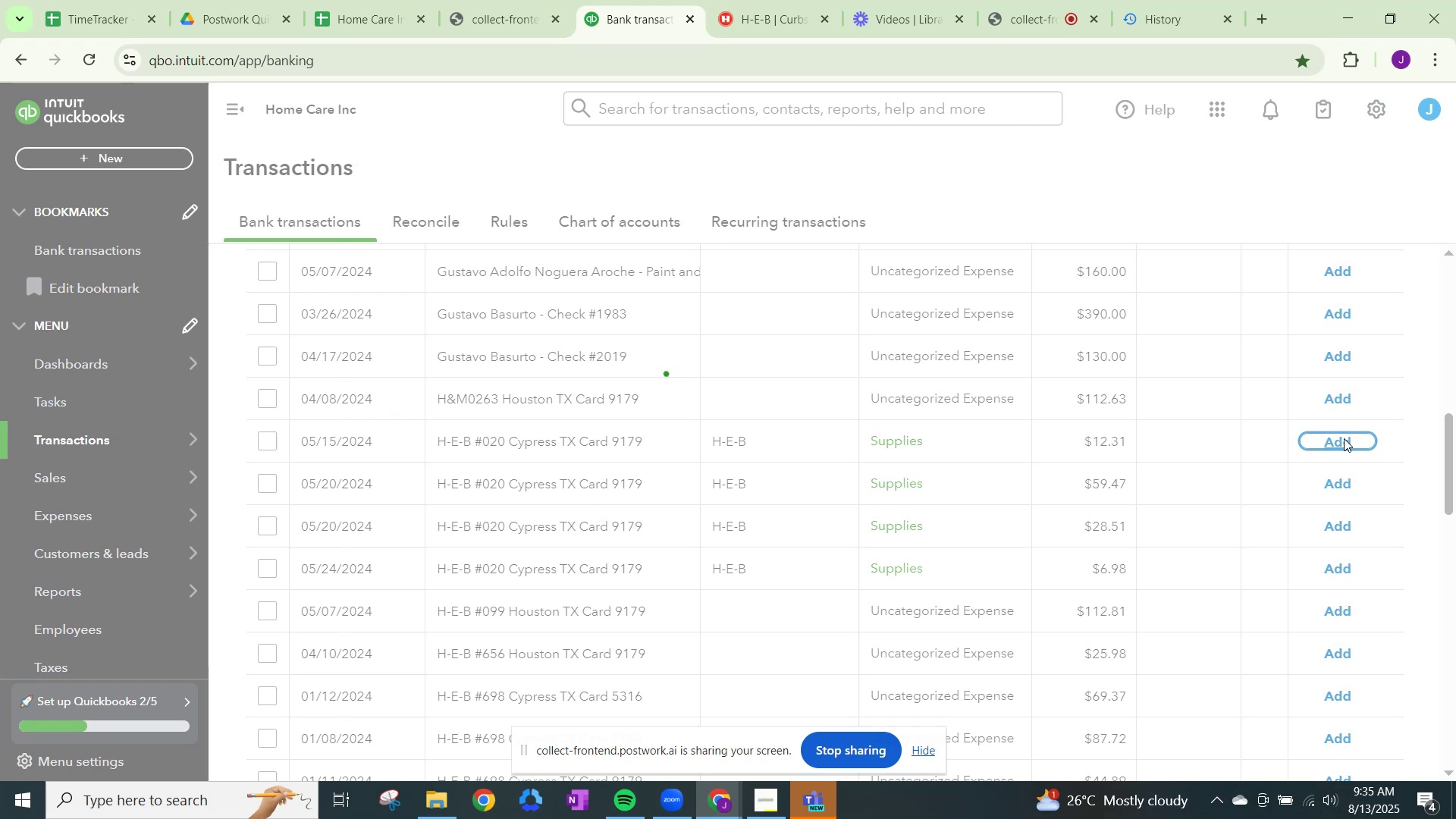 
left_click([1344, 438])
 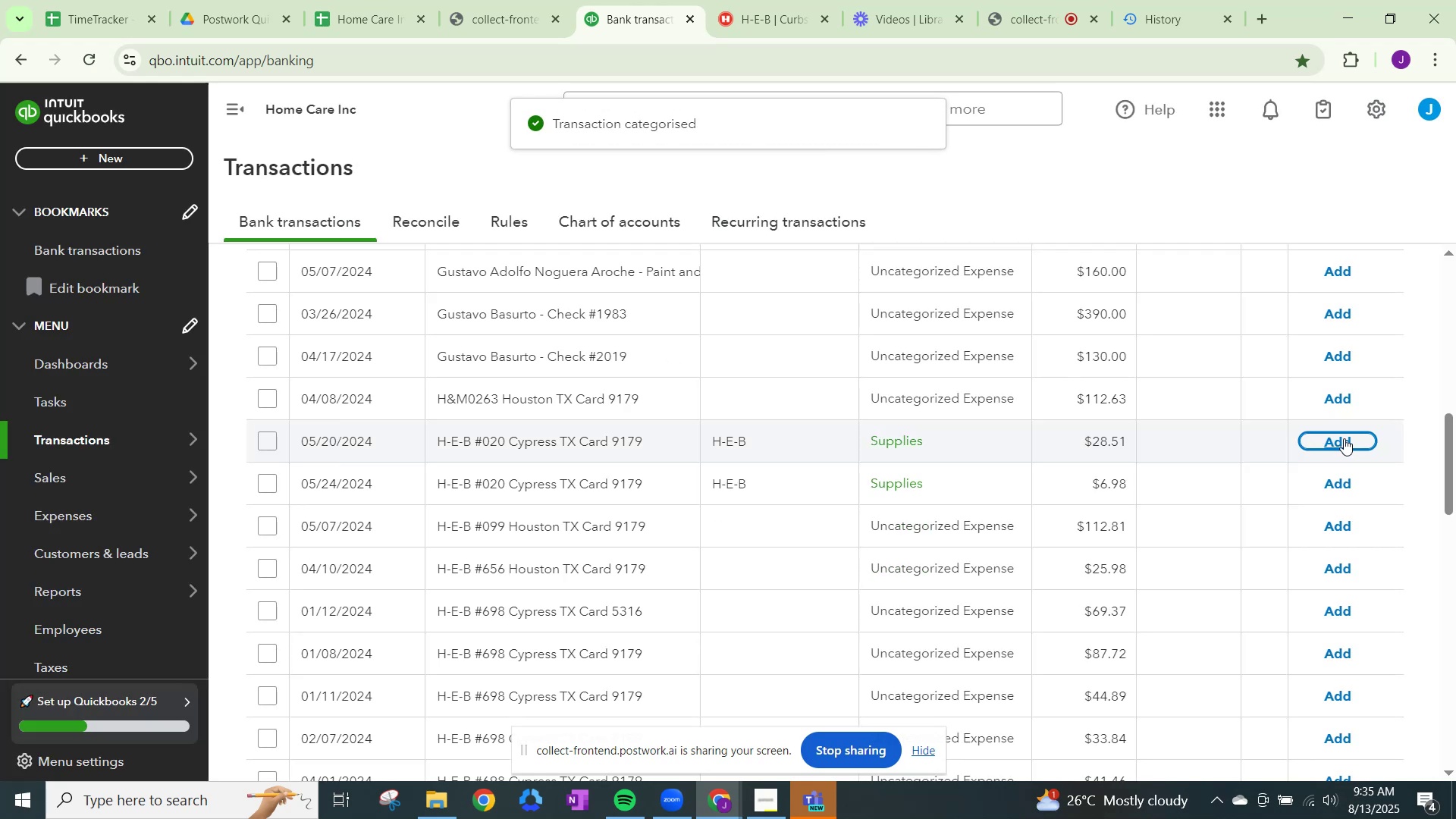 
left_click([1344, 438])
 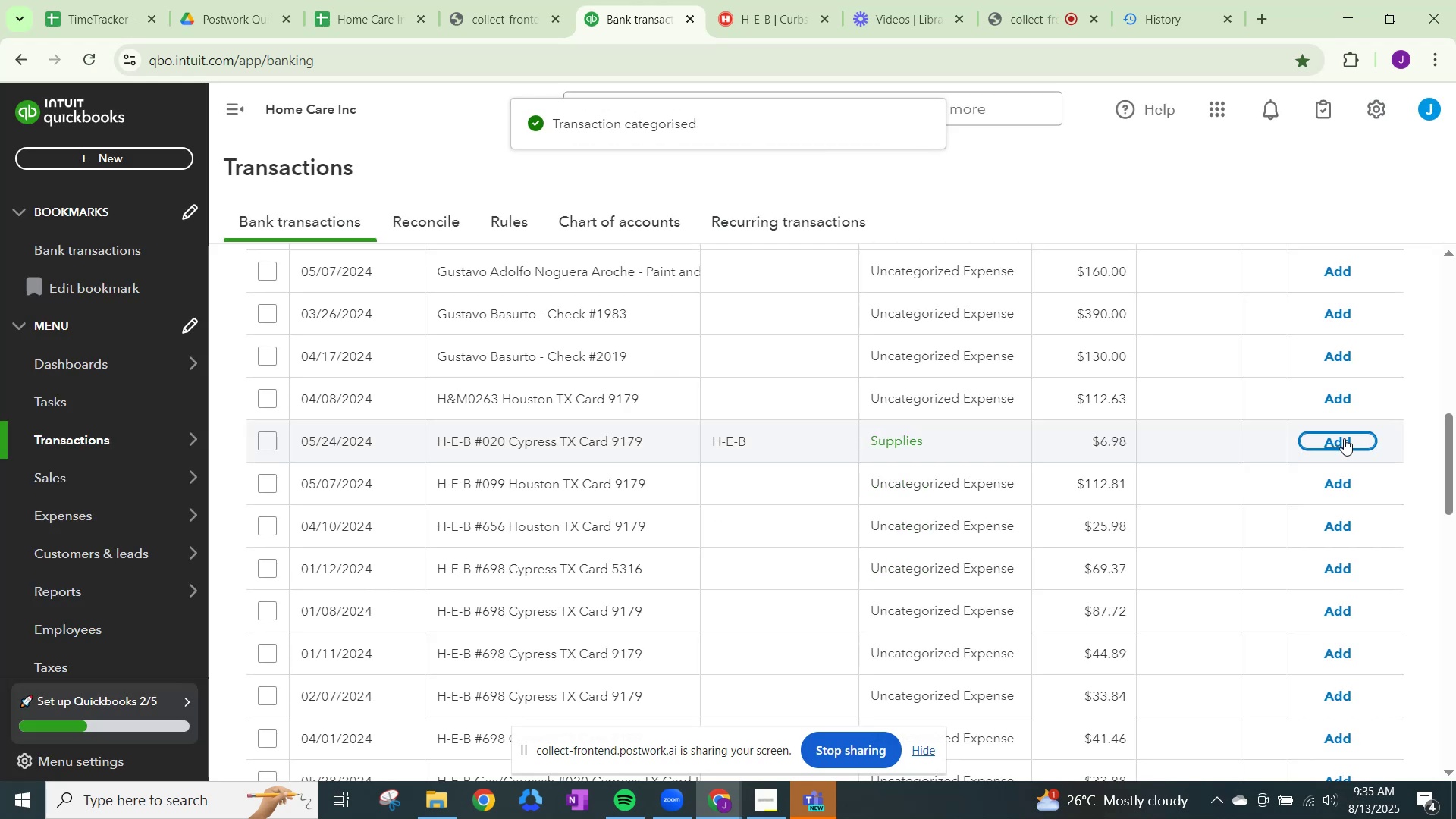 
left_click([1344, 438])
 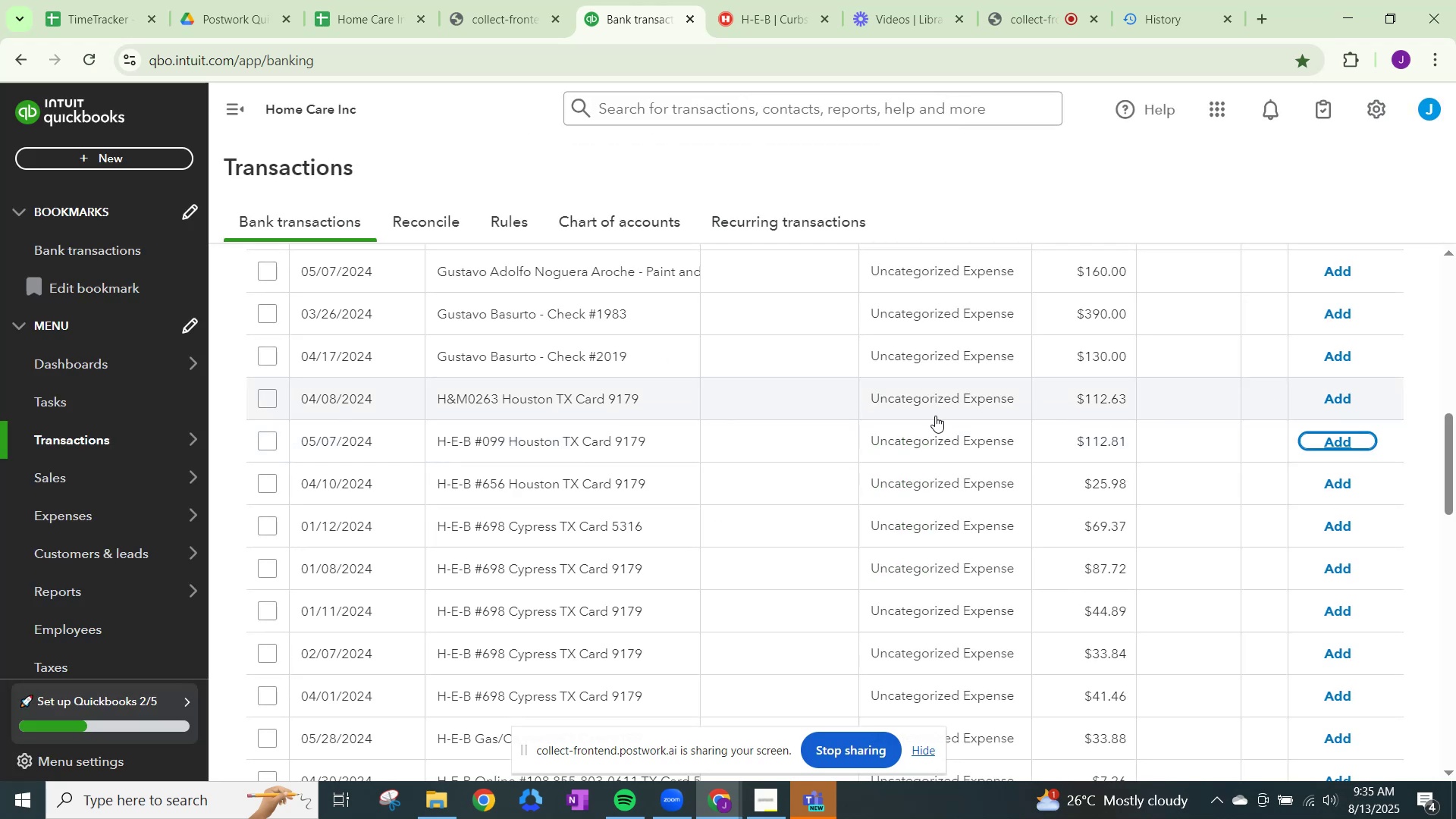 
wait(9.63)
 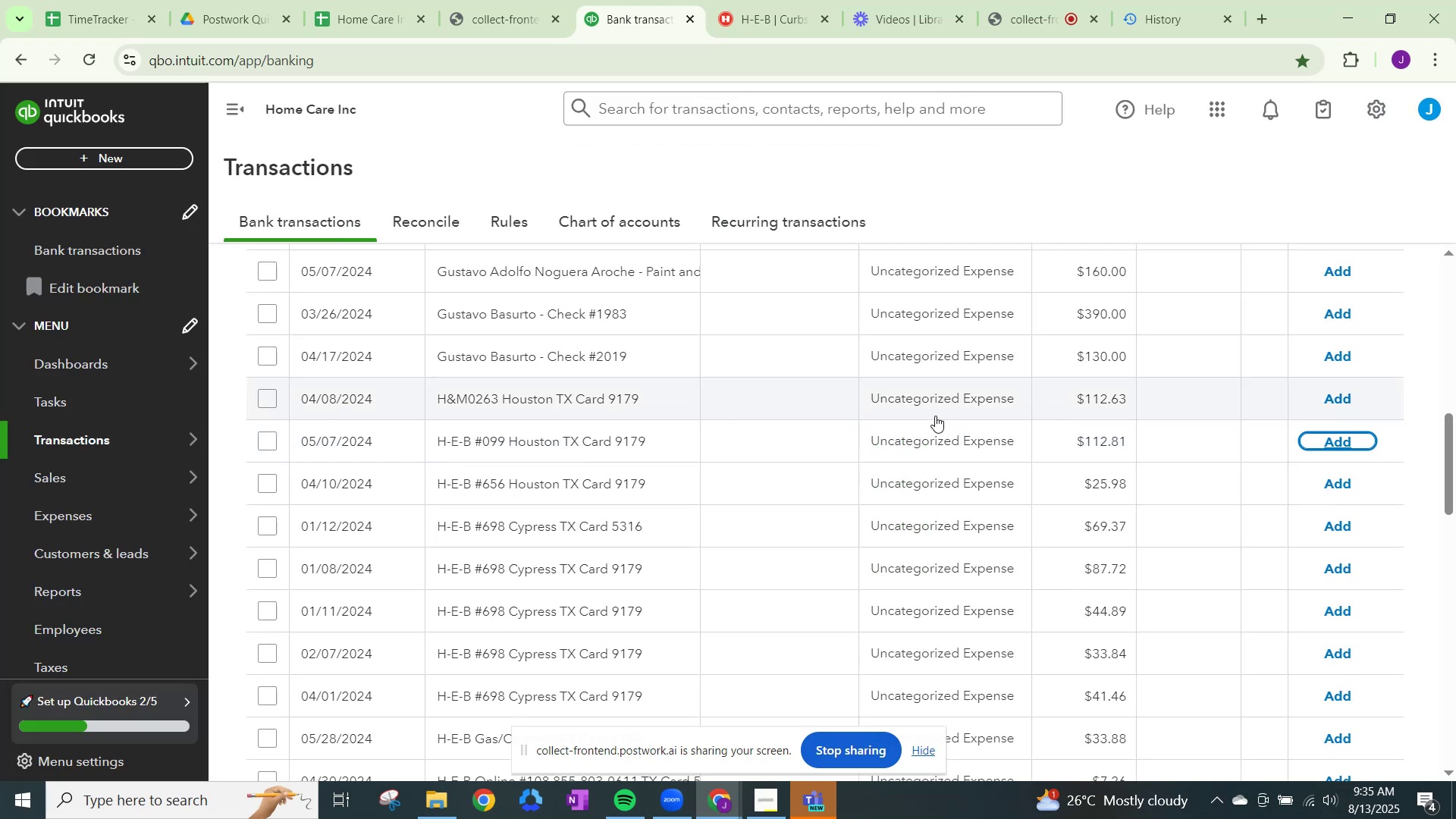 
left_click([933, 522])
 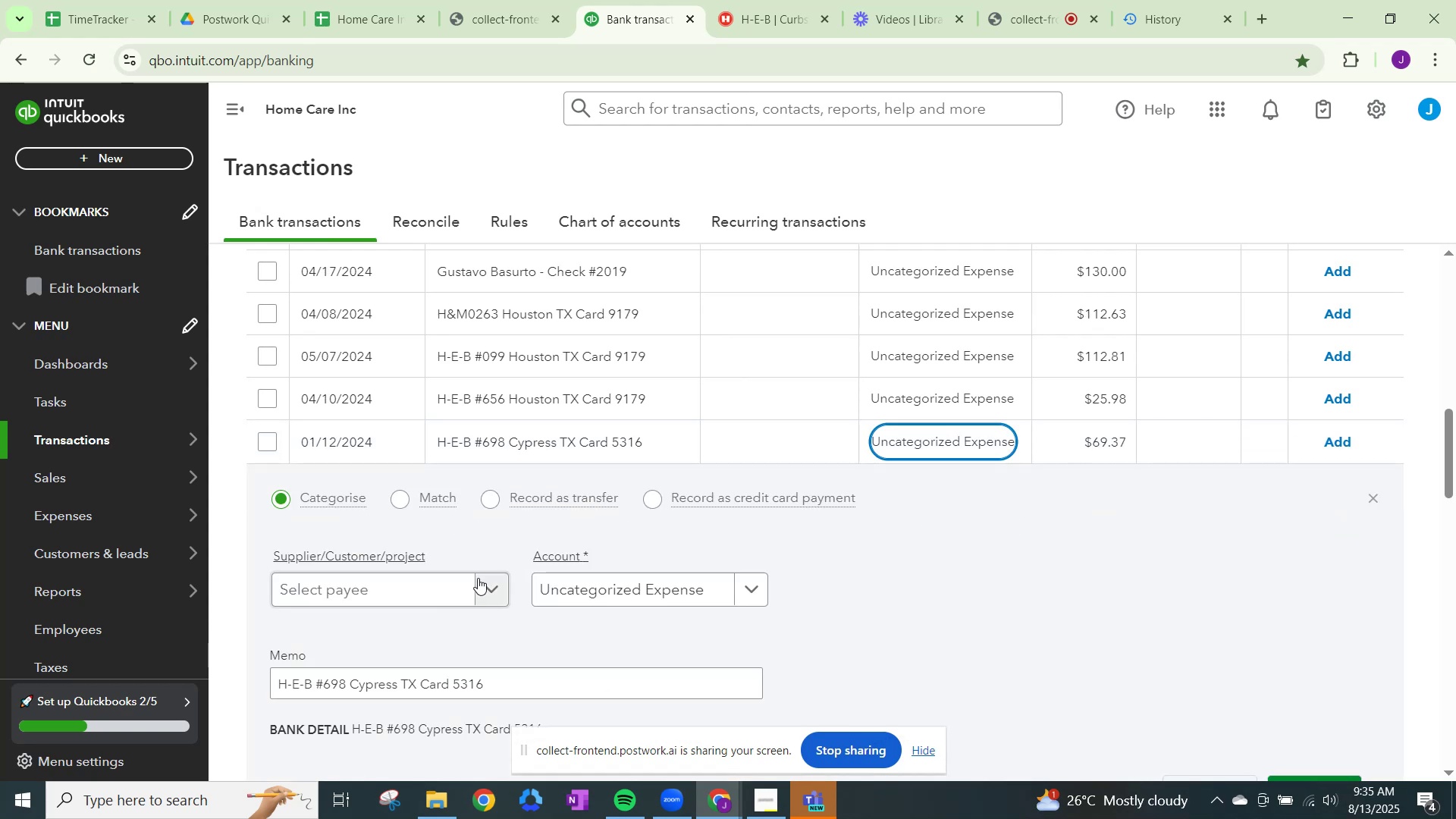 
left_click([485, 583])
 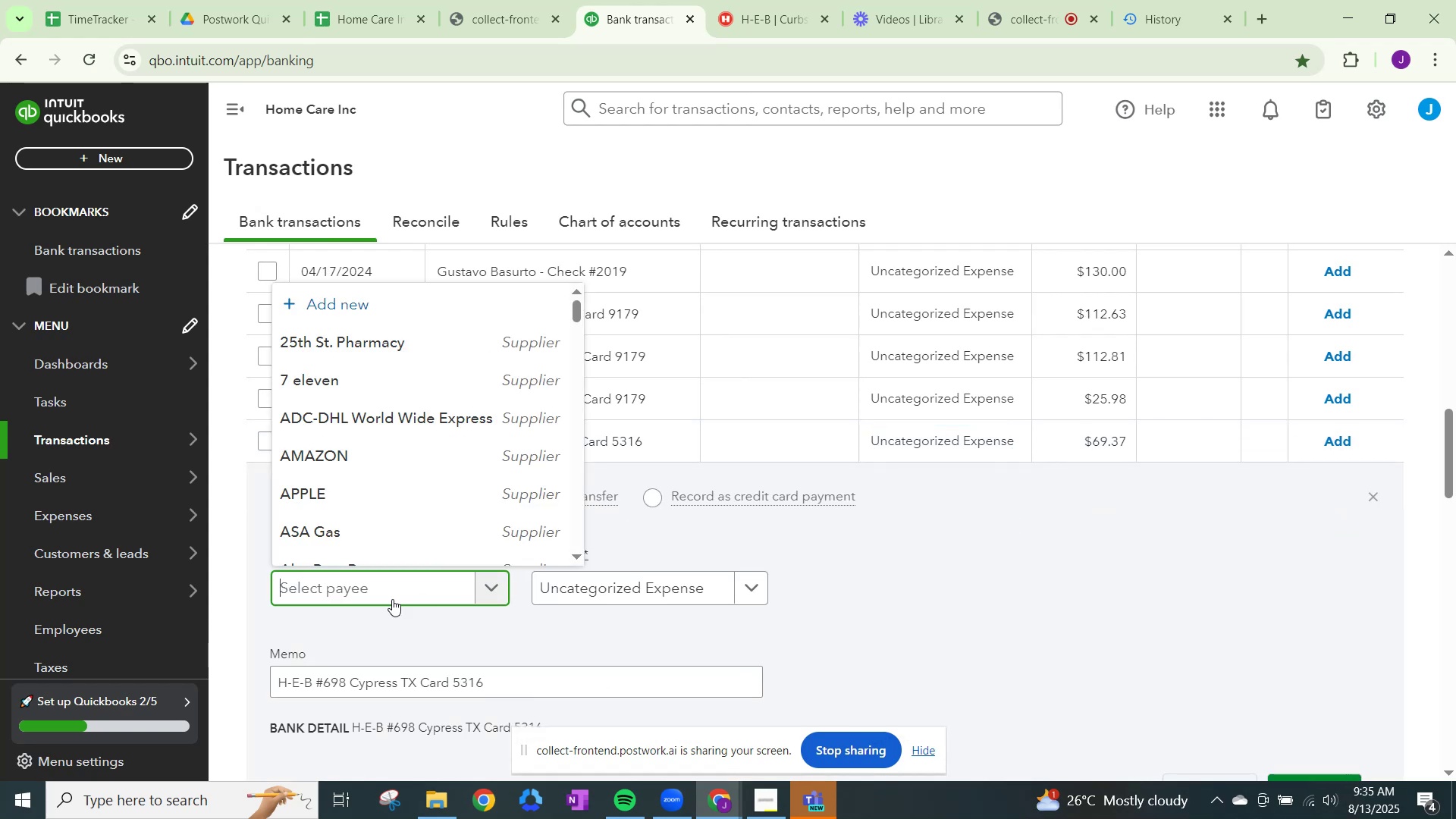 
key(Control+V)
 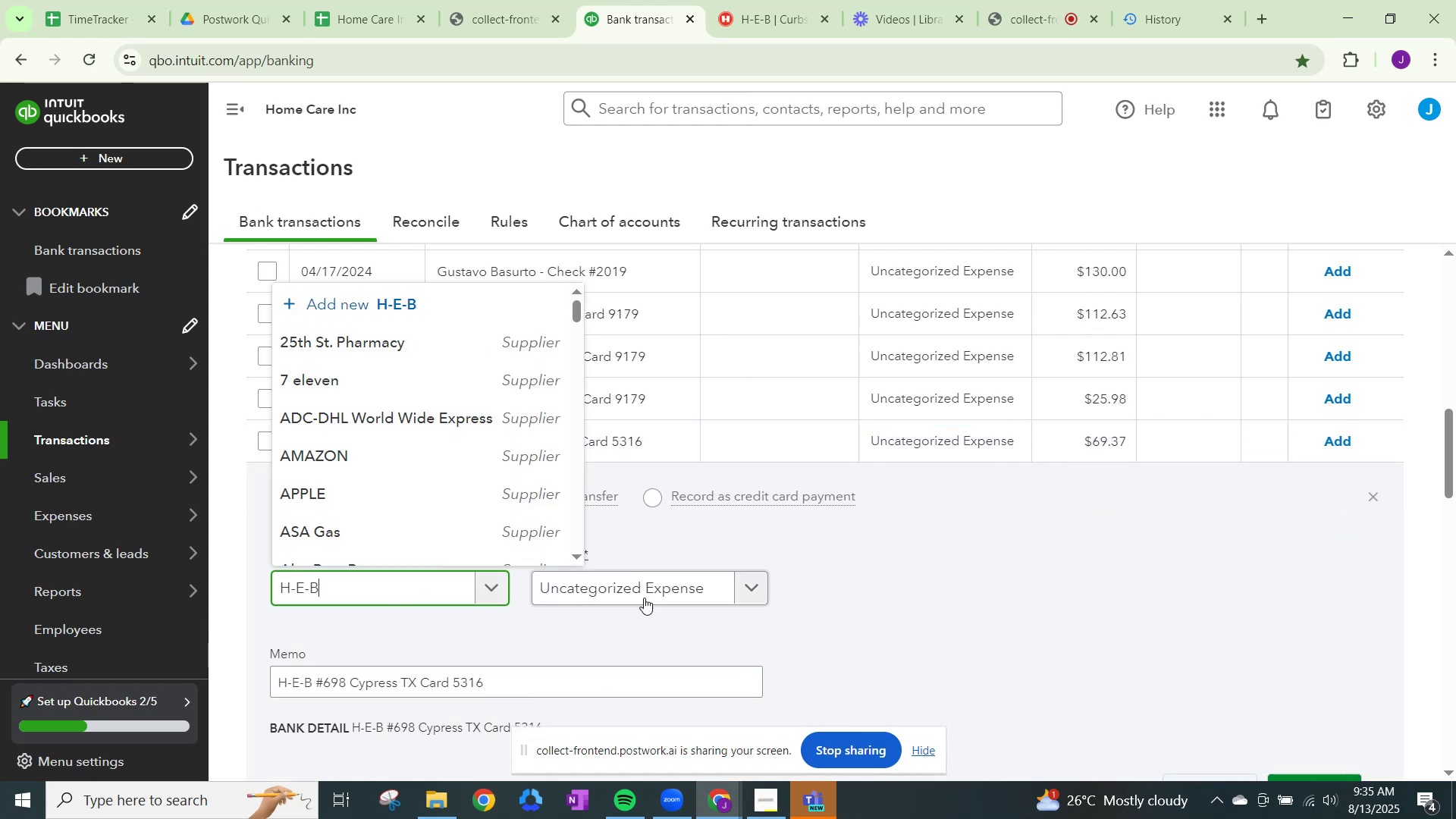 
left_click([648, 586])
 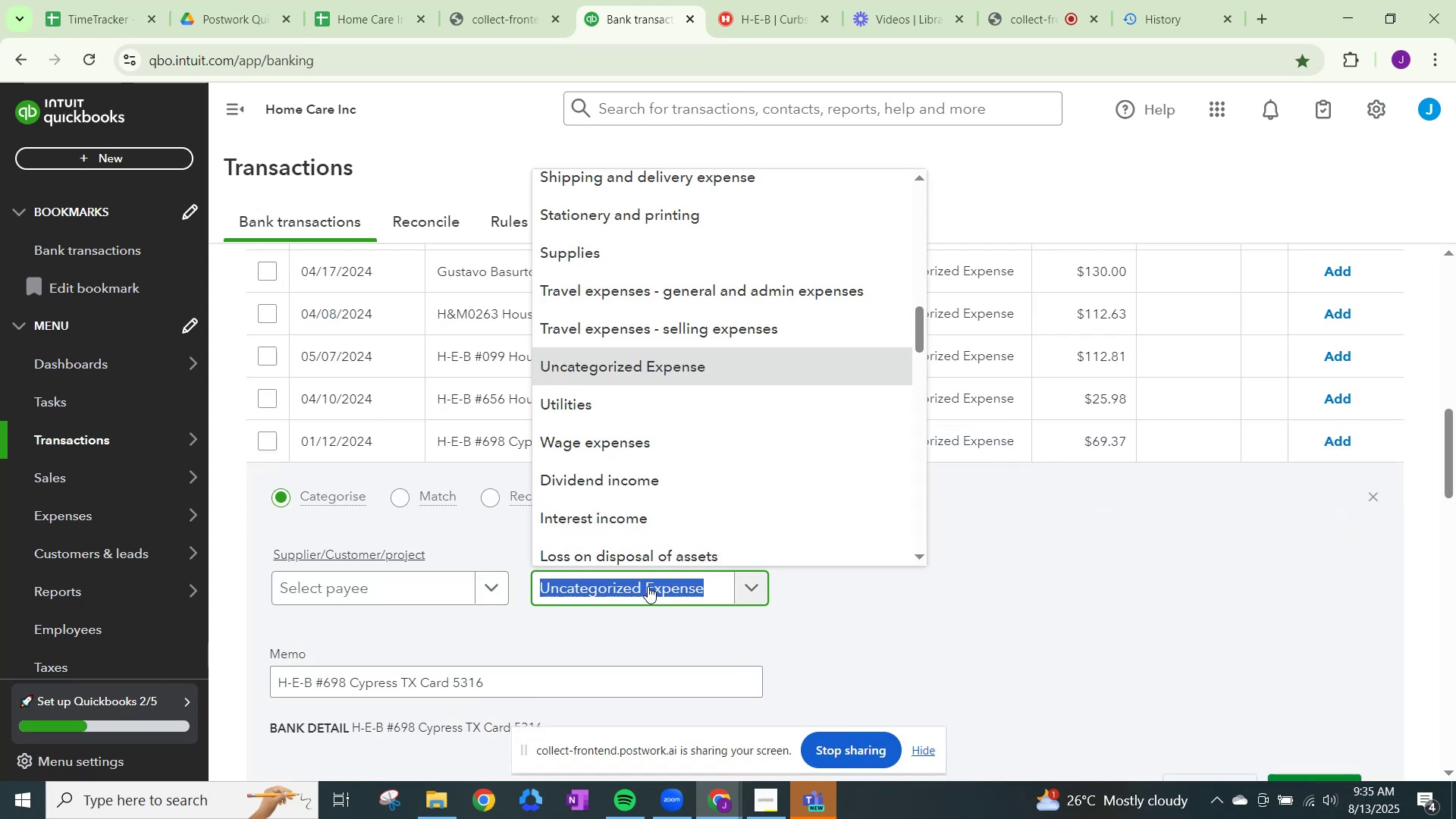 
type(supp)
 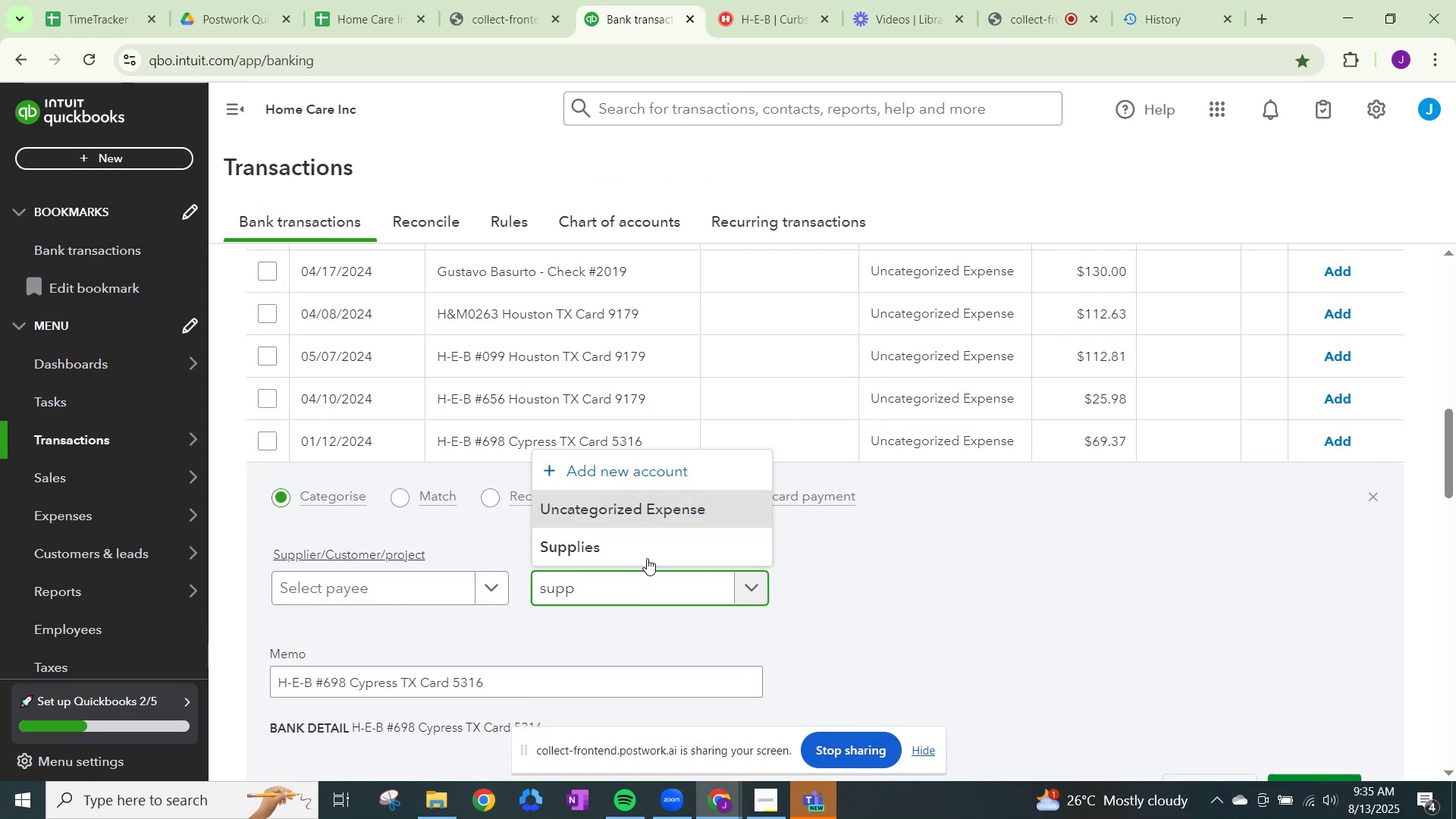 
left_click([644, 533])
 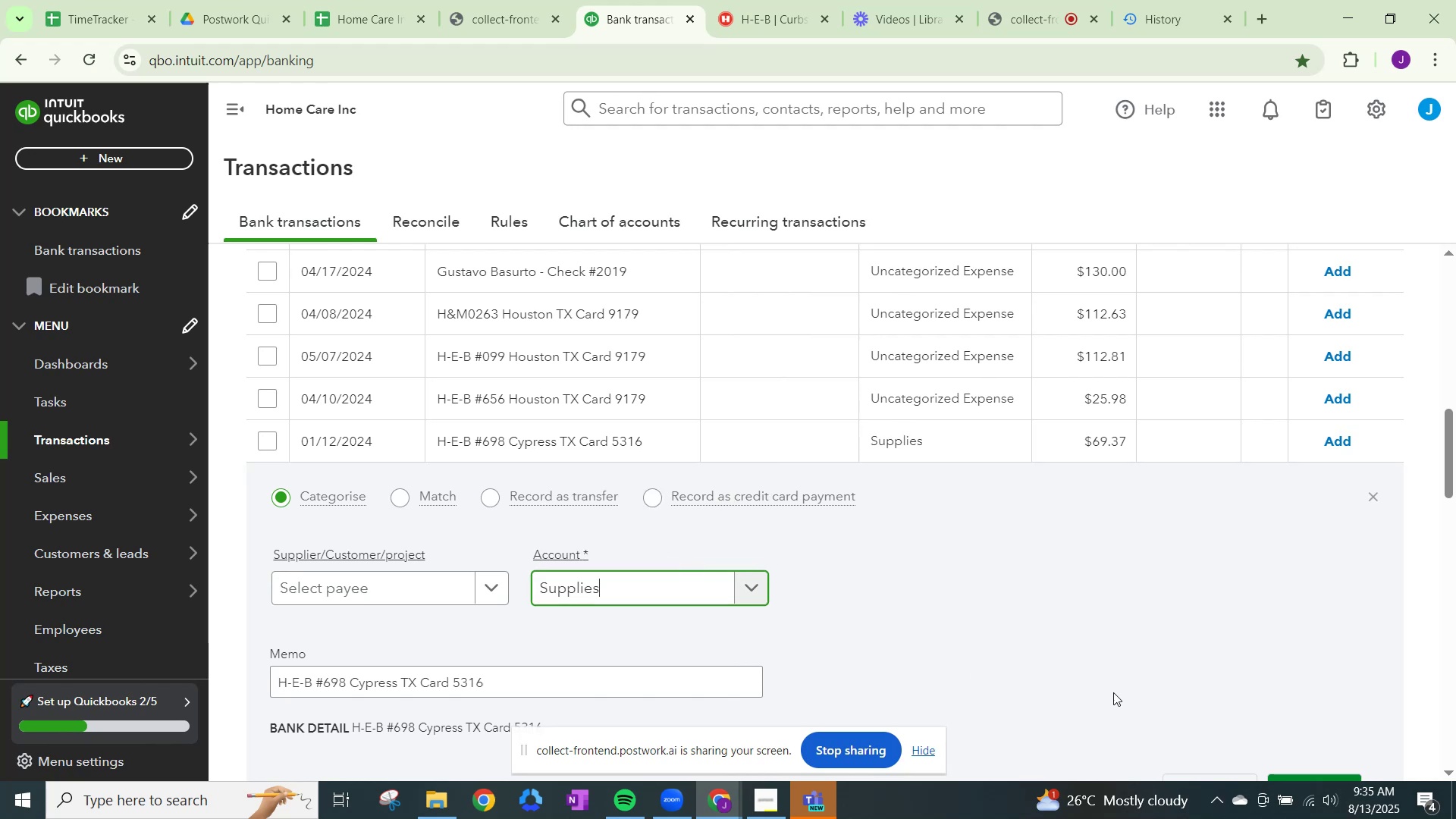 
scroll: coordinate [1276, 740], scroll_direction: down, amount: 1.0
 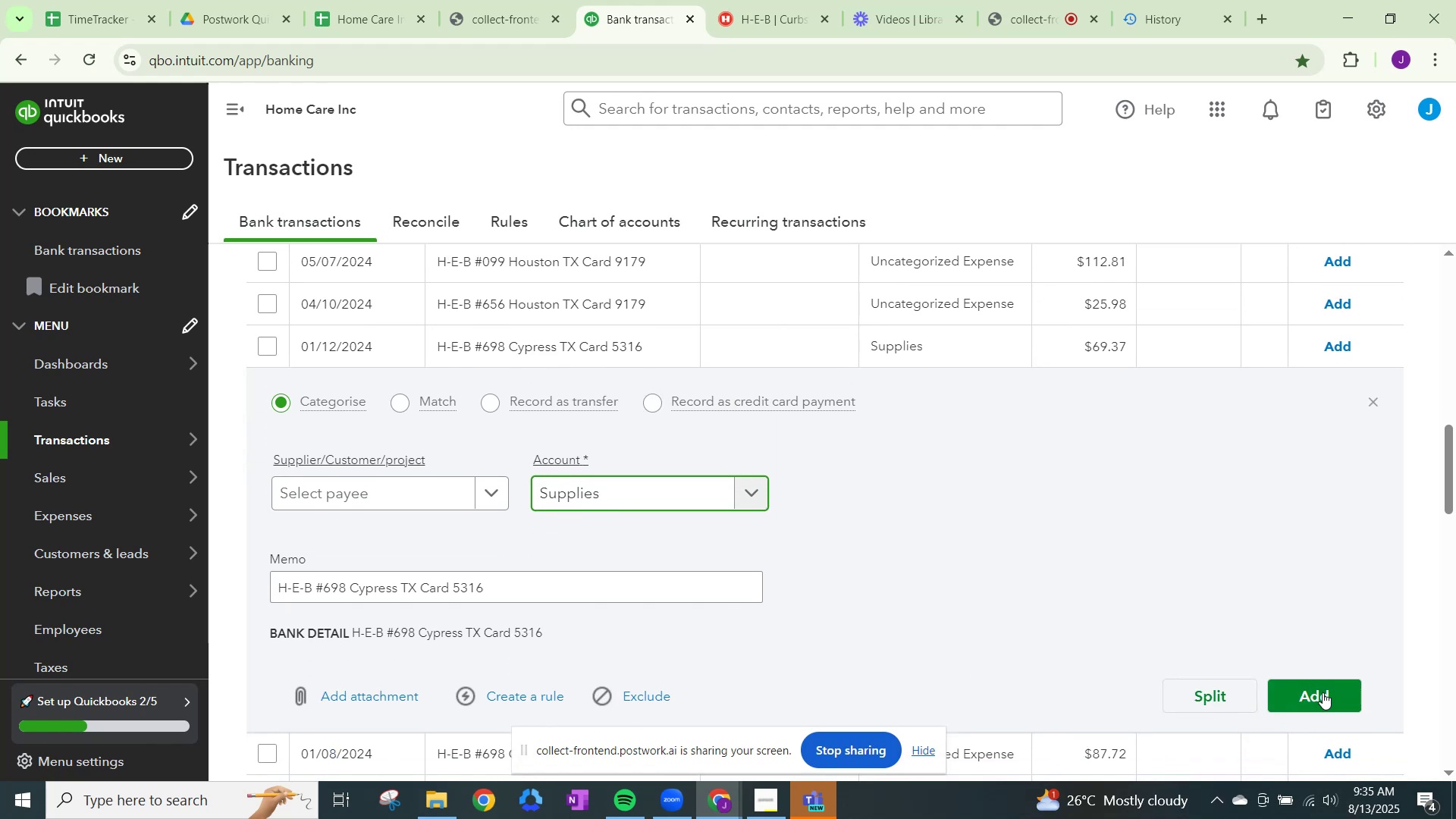 
left_click([1325, 687])
 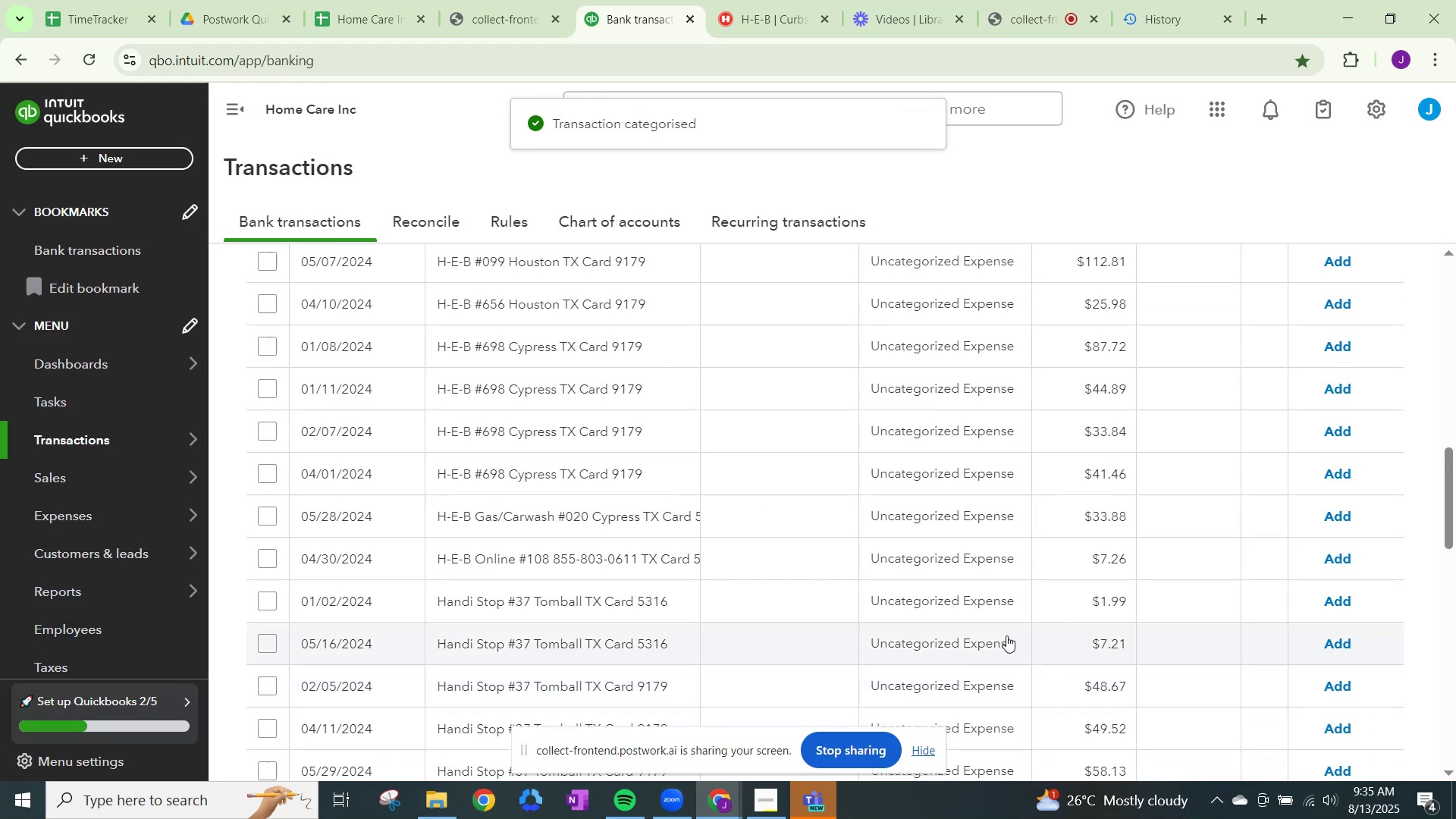 
scroll: coordinate [956, 616], scroll_direction: up, amount: 3.0
 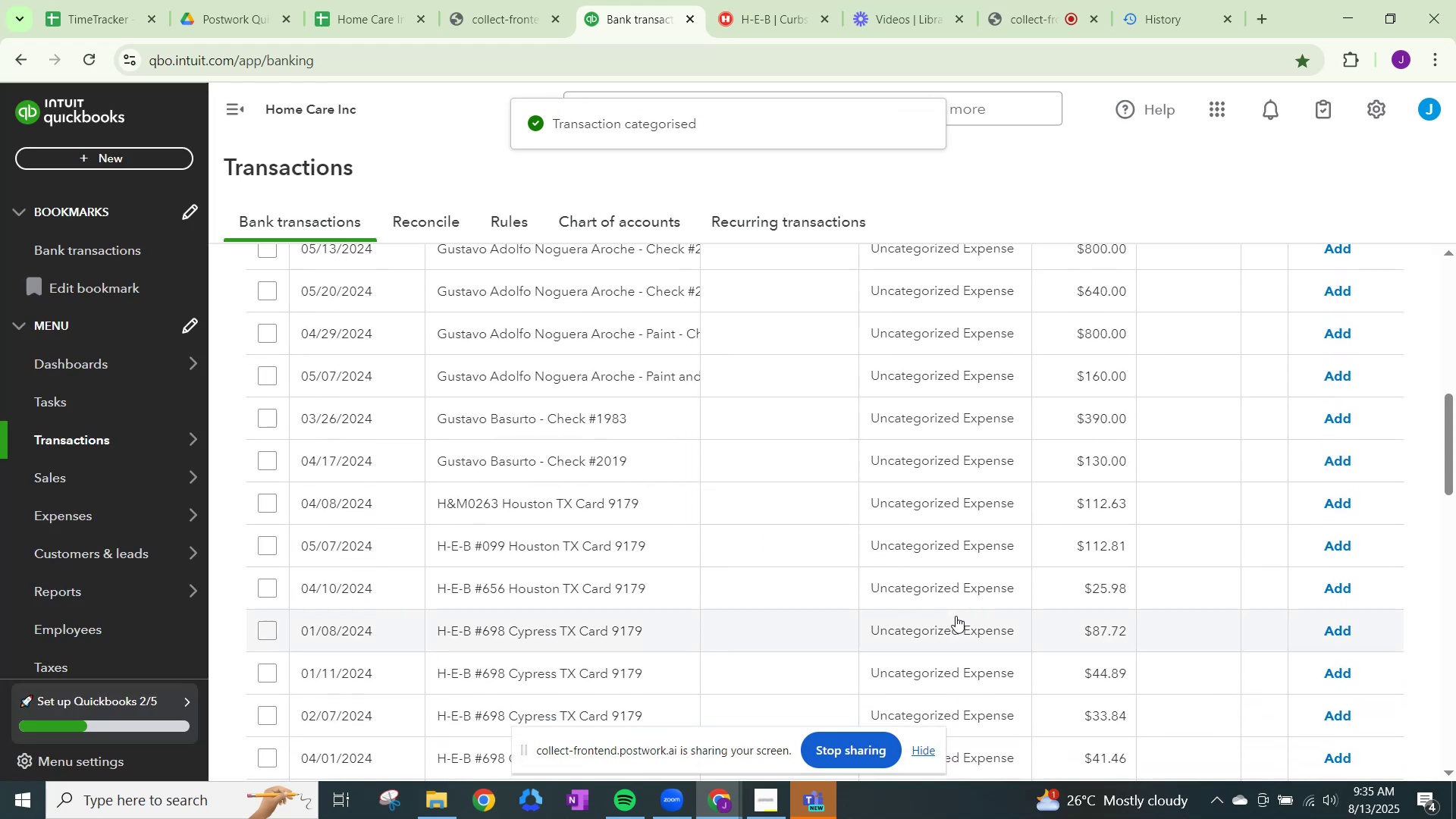 
scroll: coordinate [956, 616], scroll_direction: down, amount: 7.0
 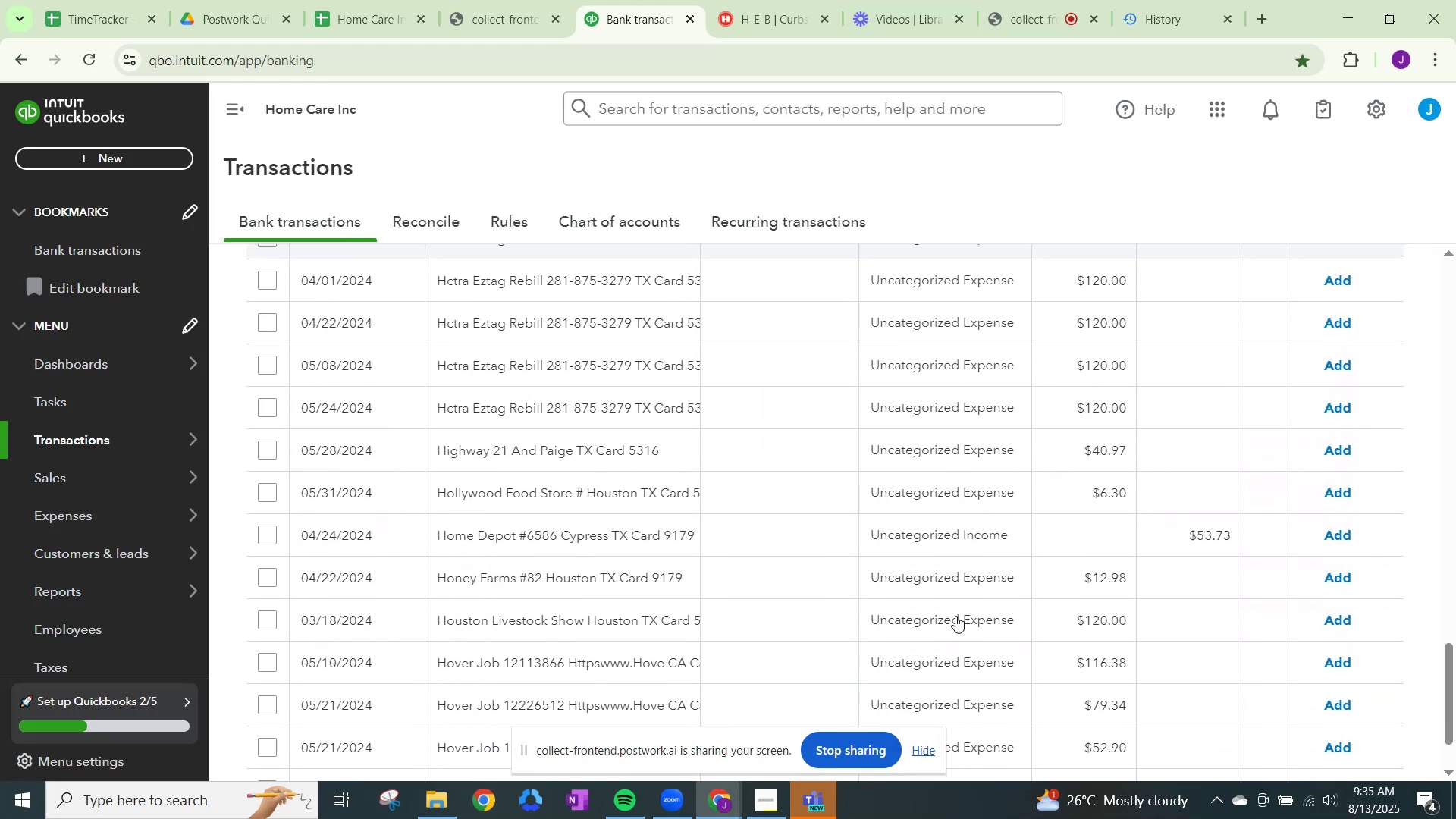 
scroll: coordinate [426, 373], scroll_direction: up, amount: 20.0
 